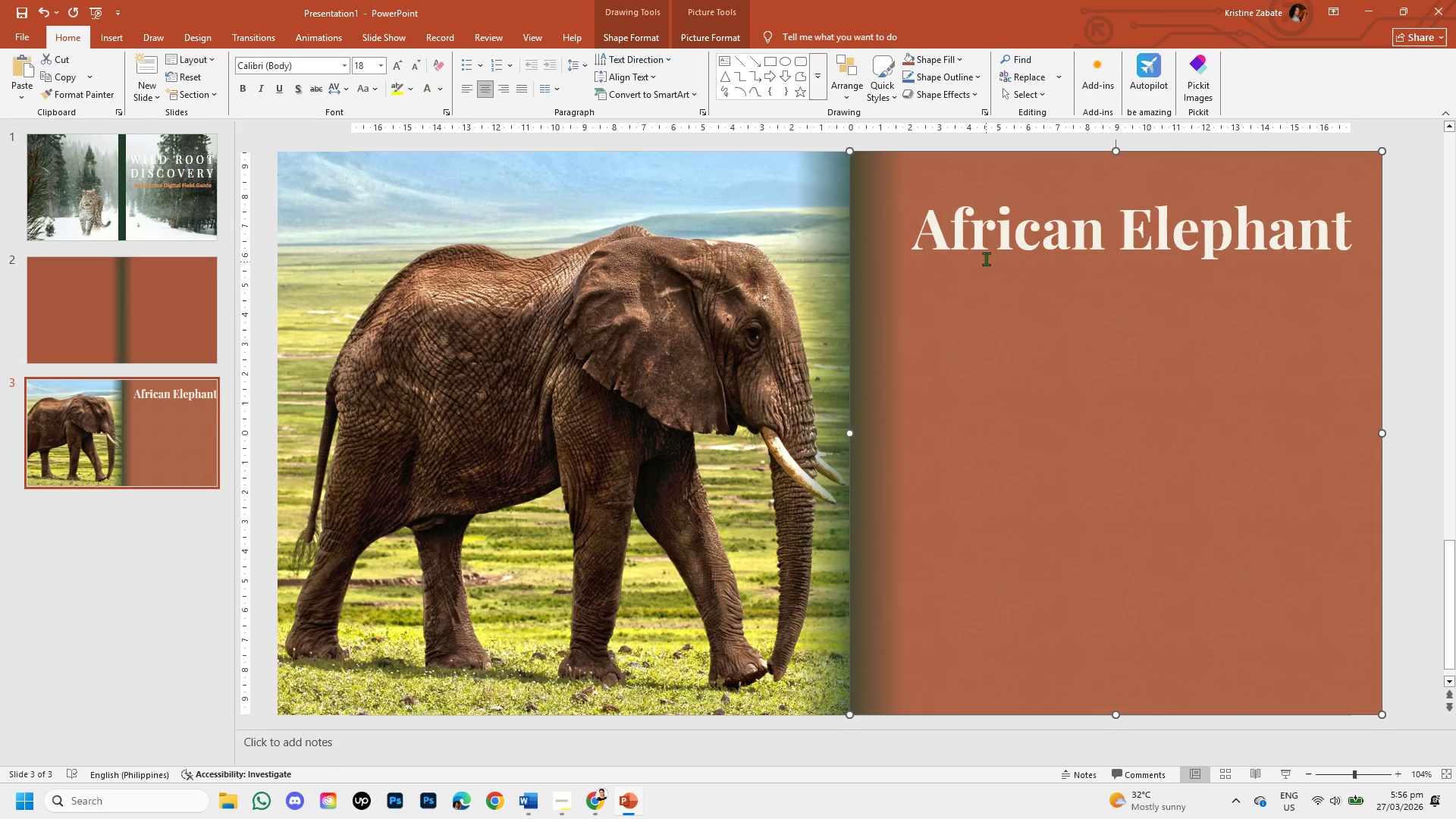 
left_click([985, 242])
 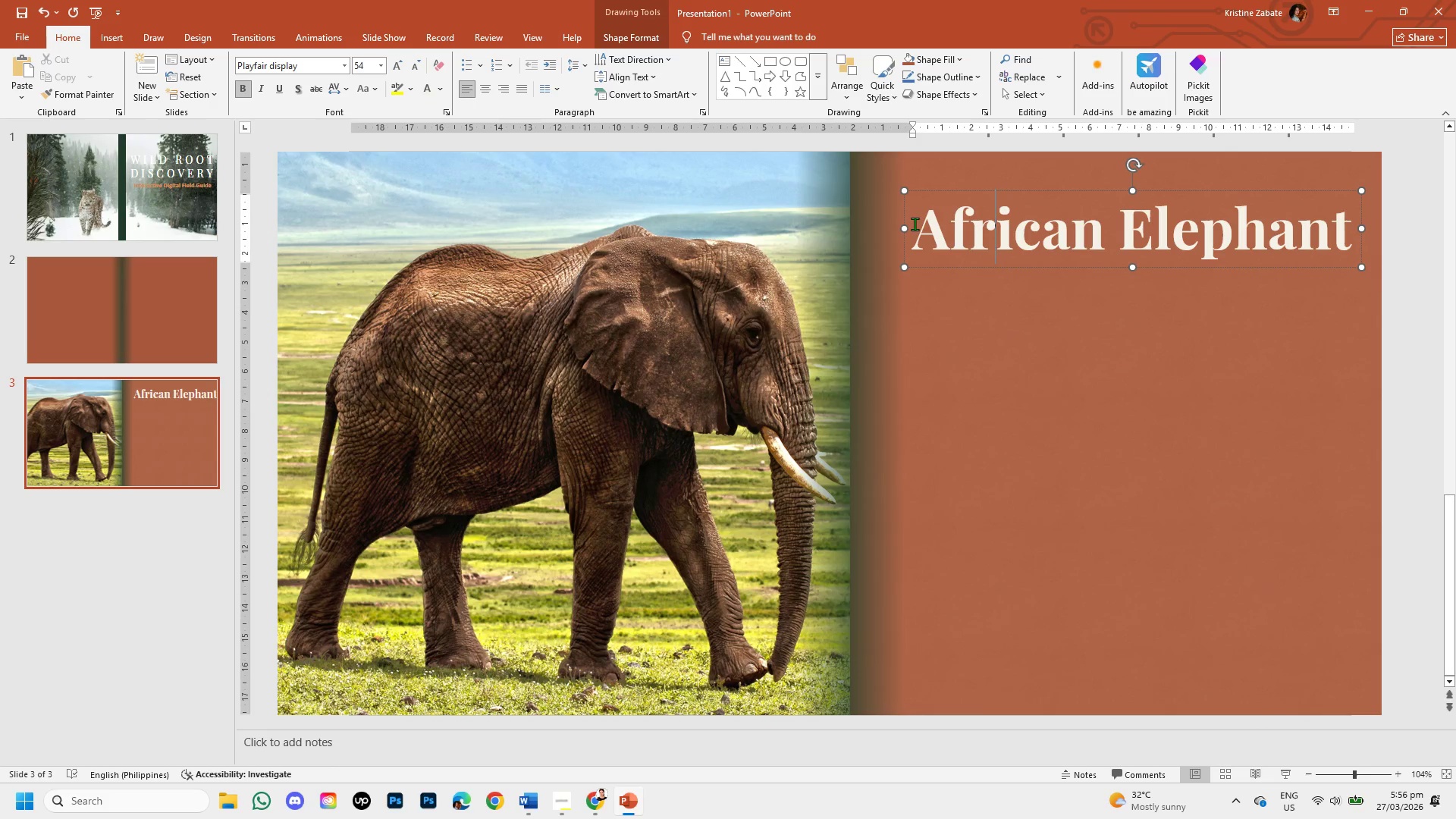 
left_click_drag(start_coordinate=[915, 224], to_coordinate=[1328, 242])
 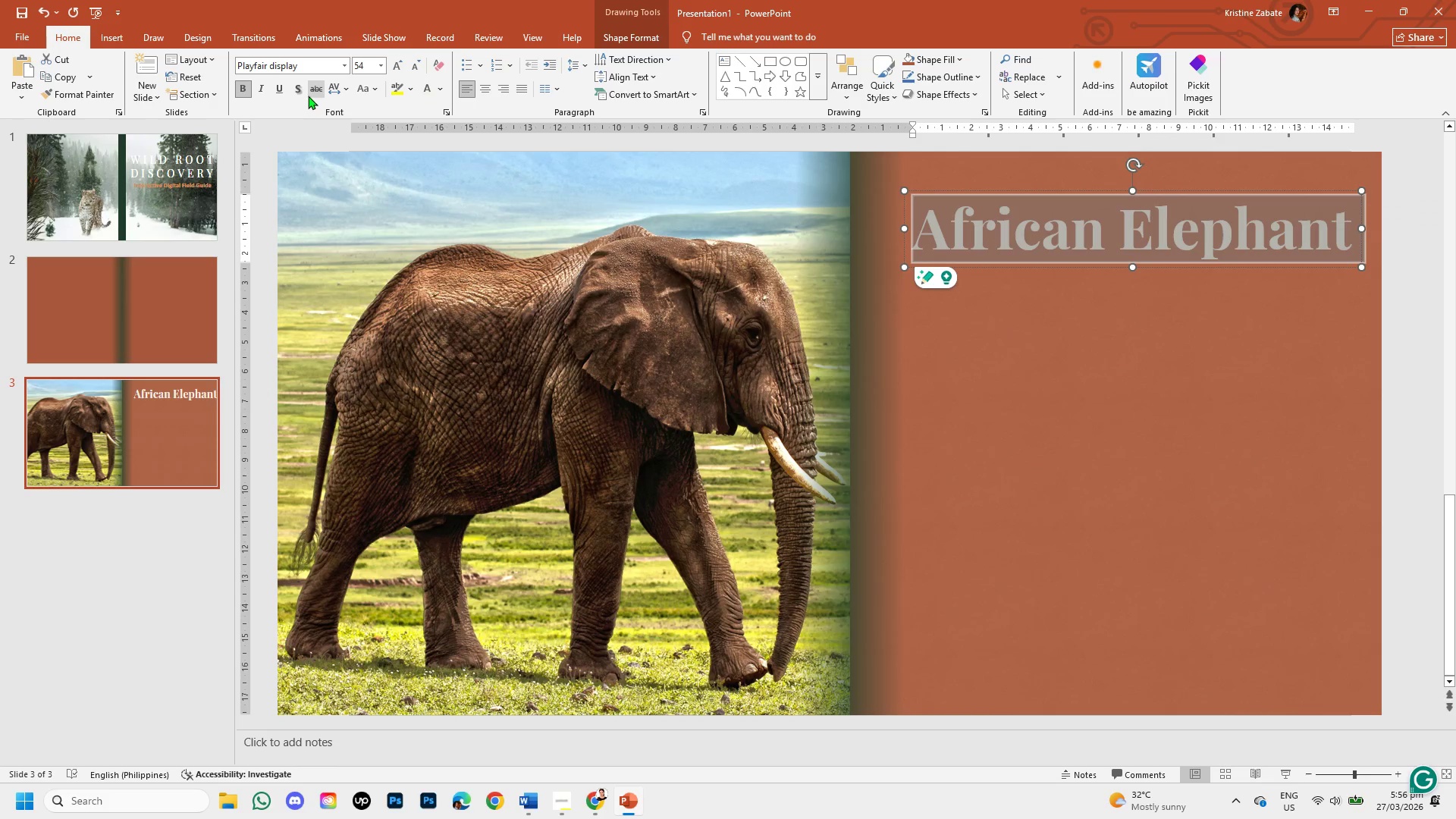 
left_click([300, 91])
 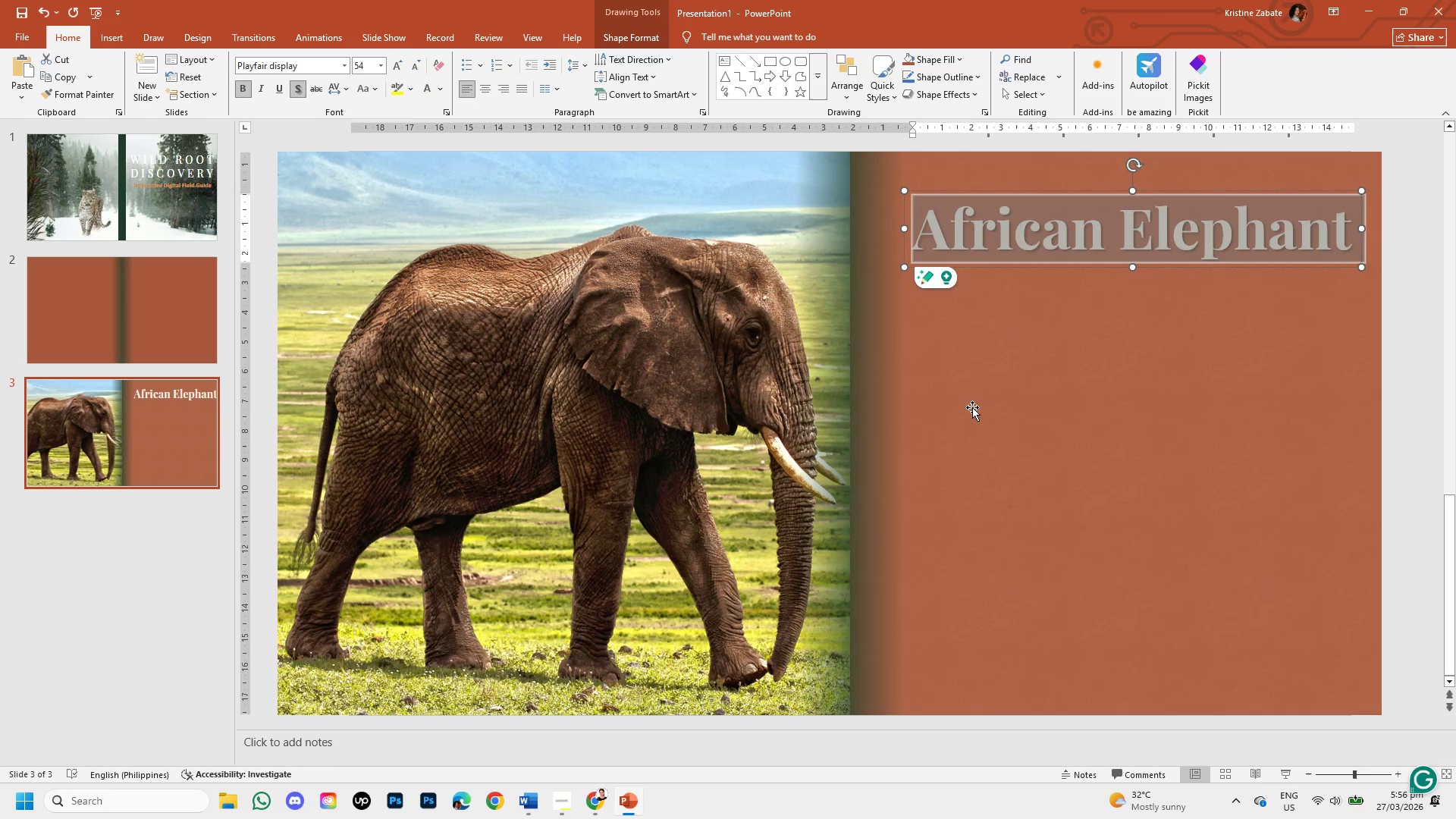 
left_click([981, 412])
 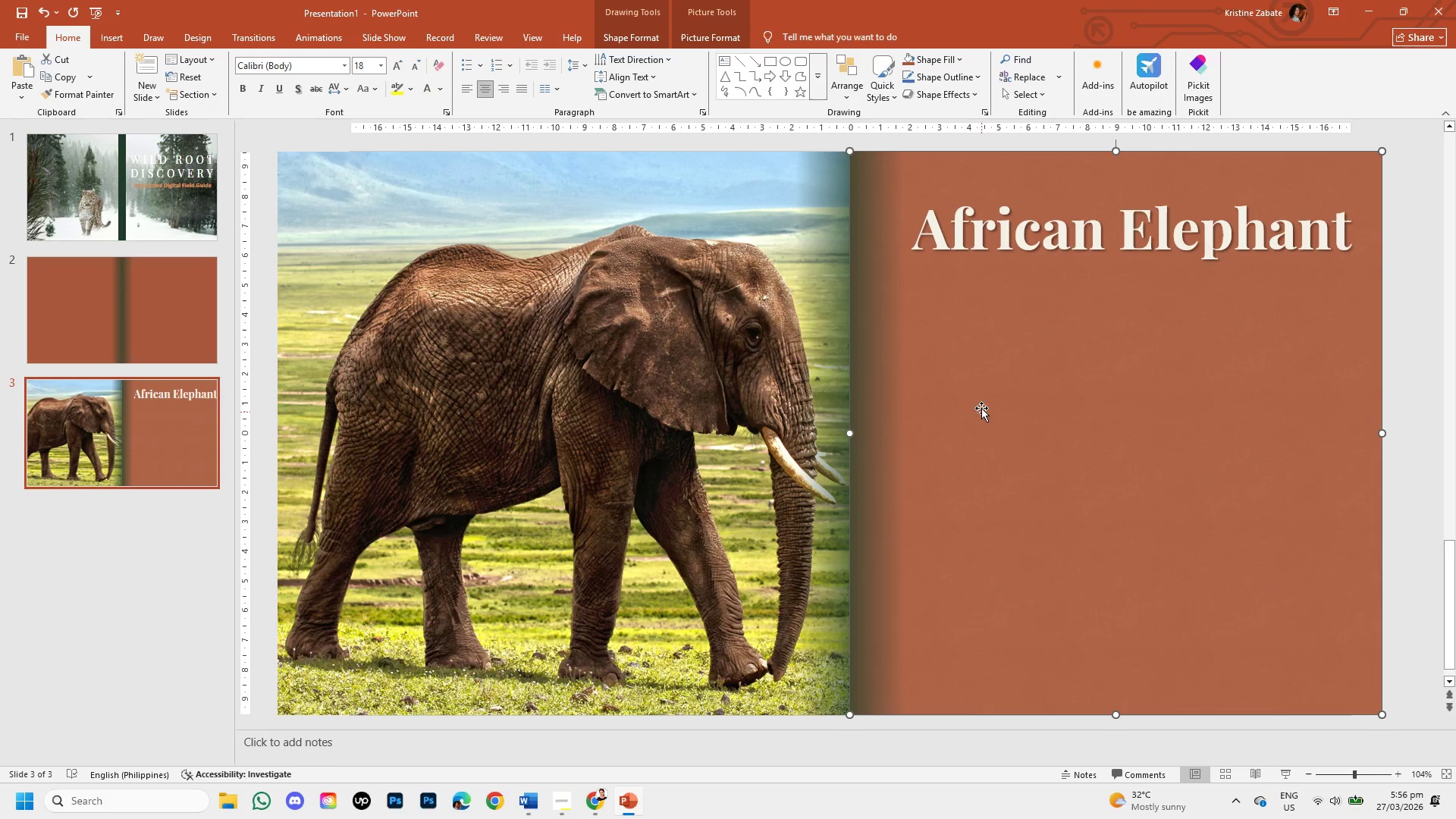 
wait(6.97)
 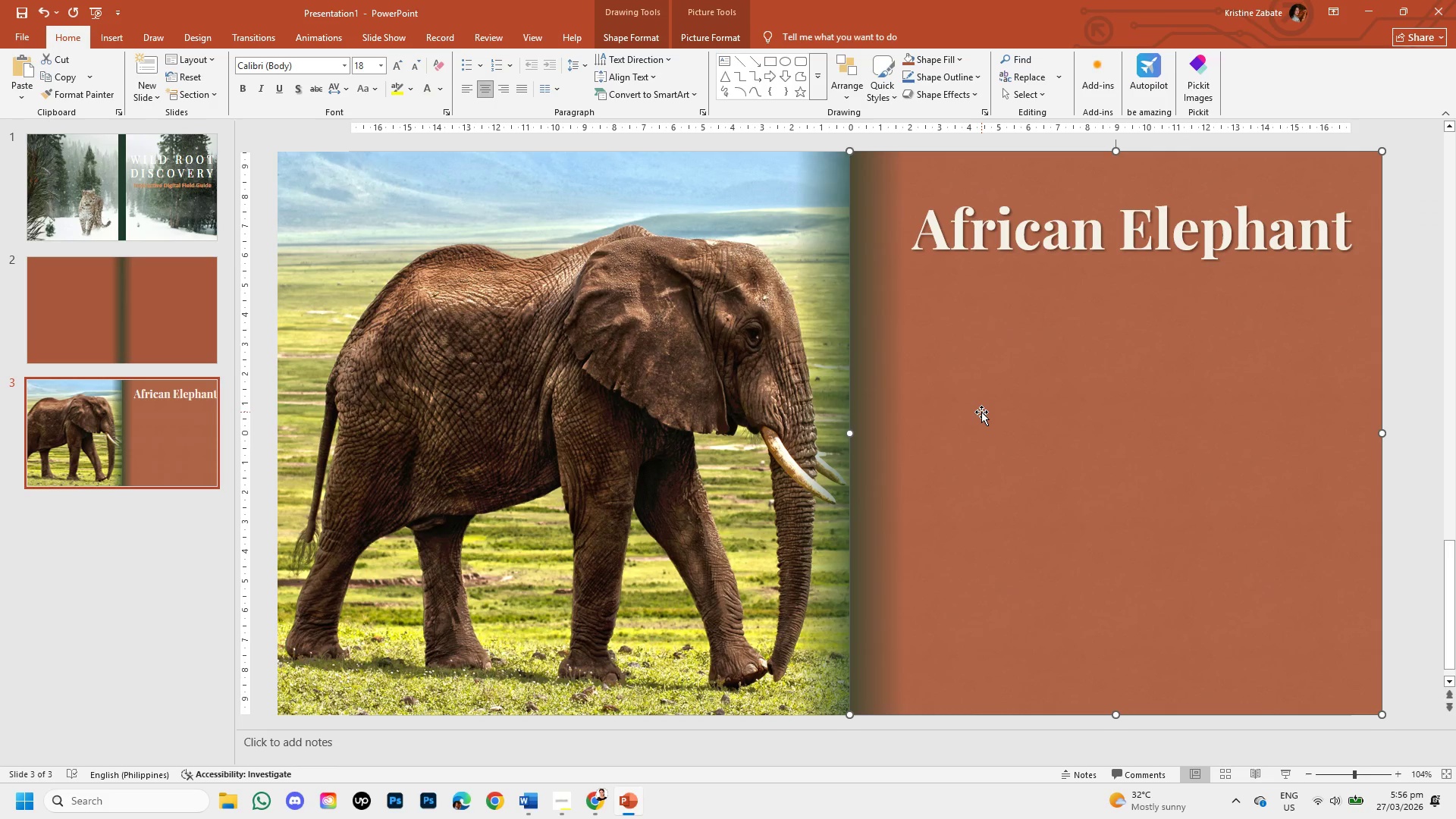 
key(Control+Z)
 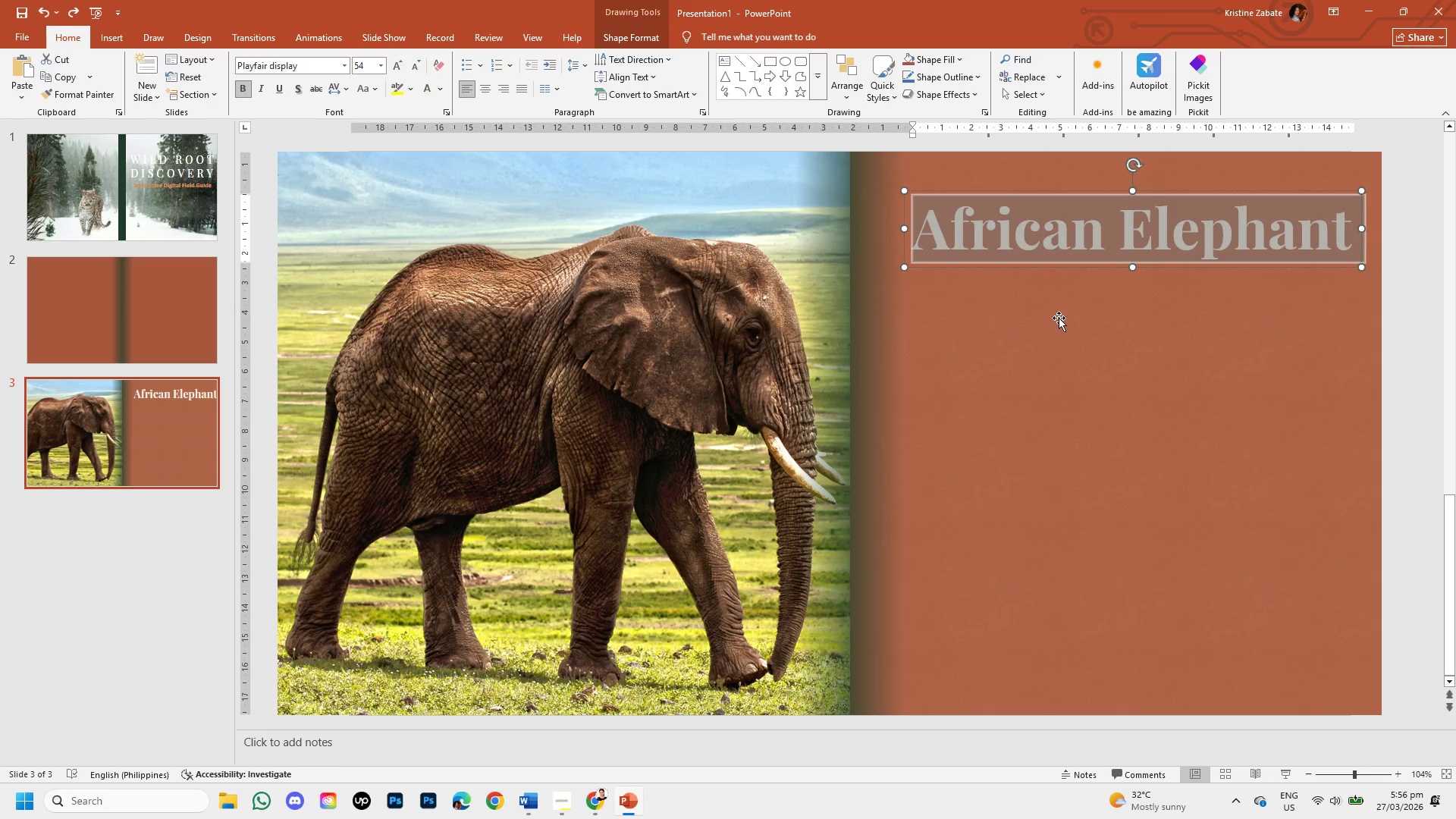 
left_click([1059, 318])
 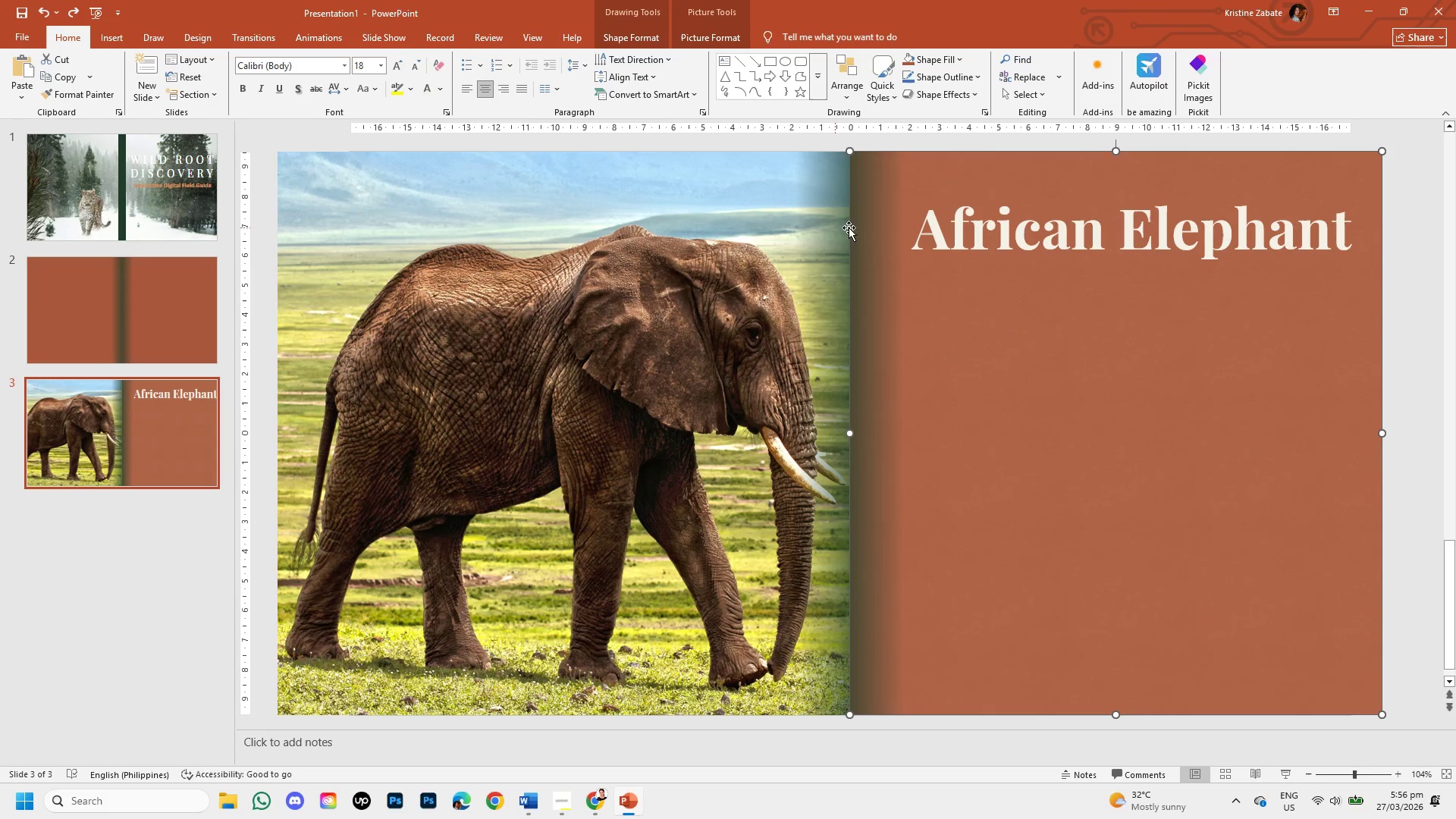 
left_click([930, 231])
 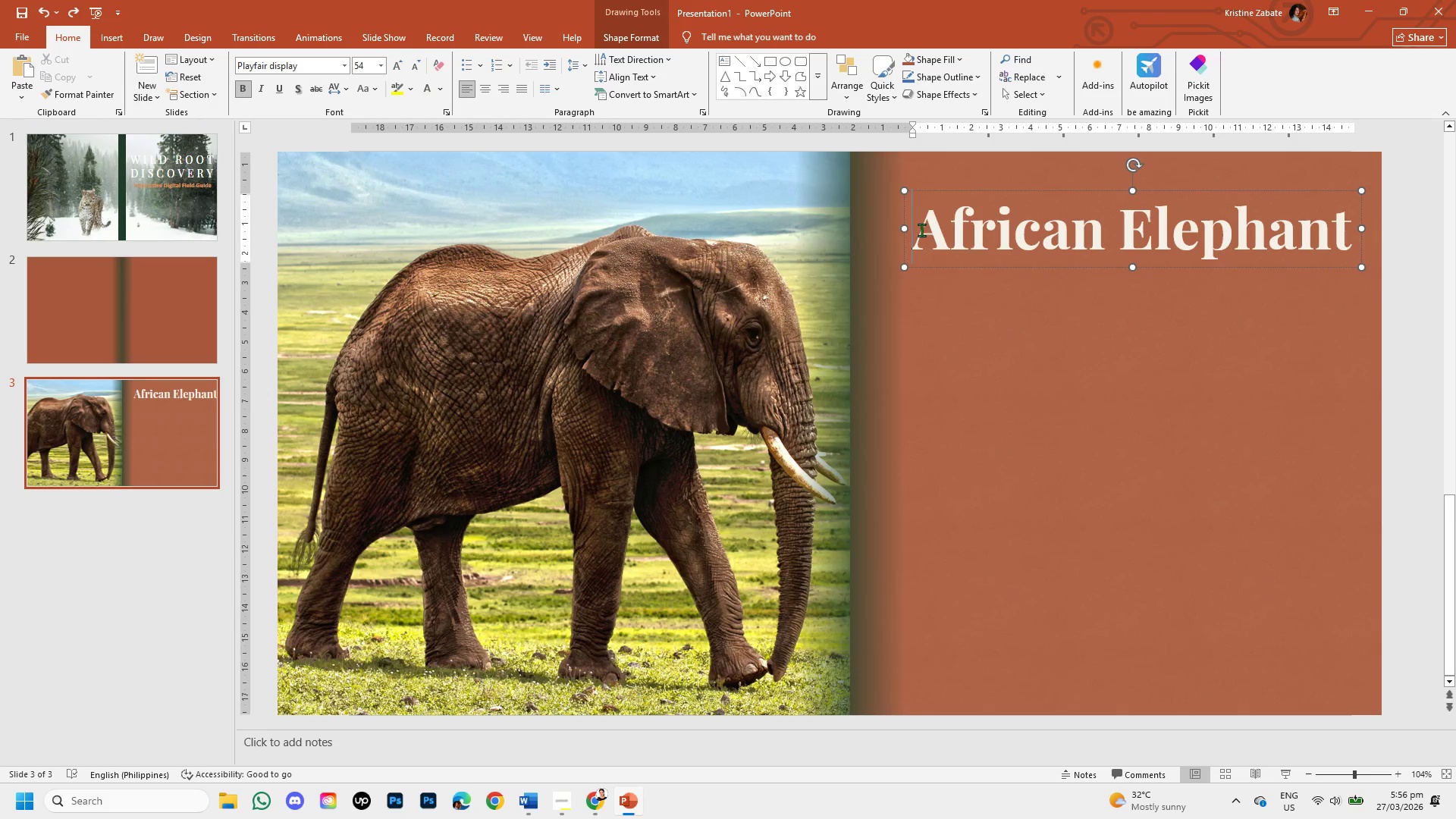 
left_click_drag(start_coordinate=[921, 230], to_coordinate=[1313, 230])
 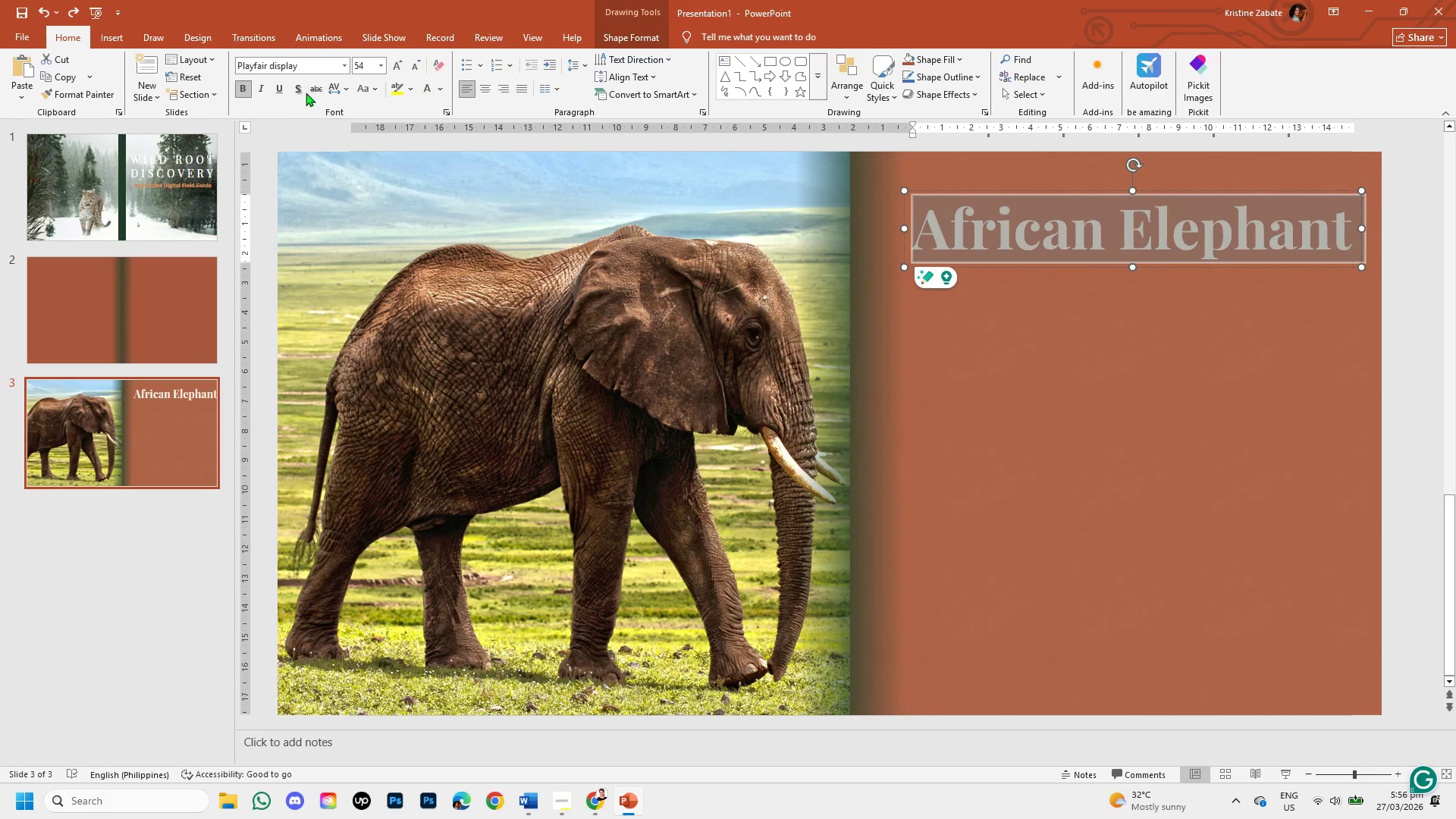 
left_click([297, 89])
 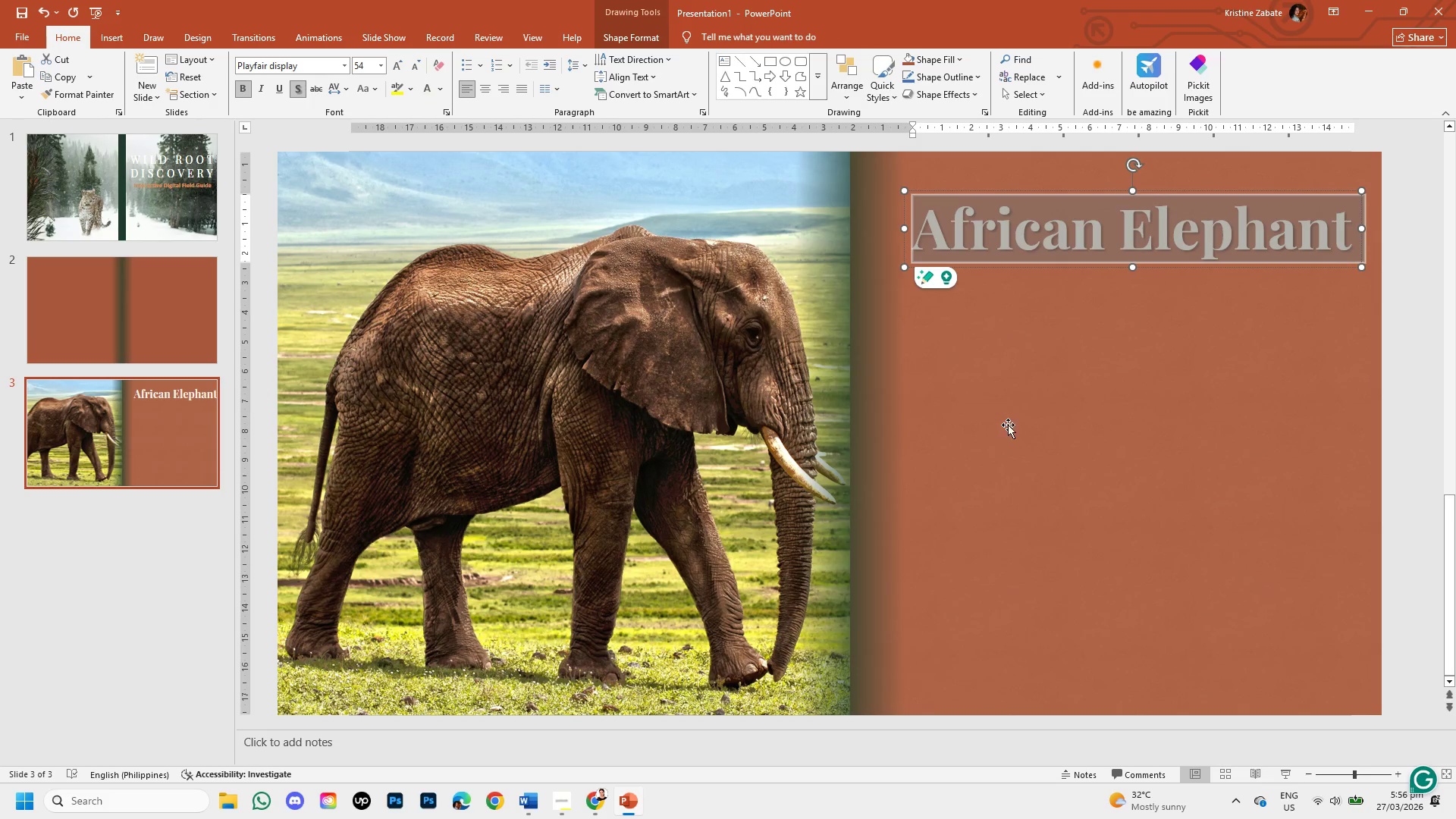 
left_click([1008, 425])
 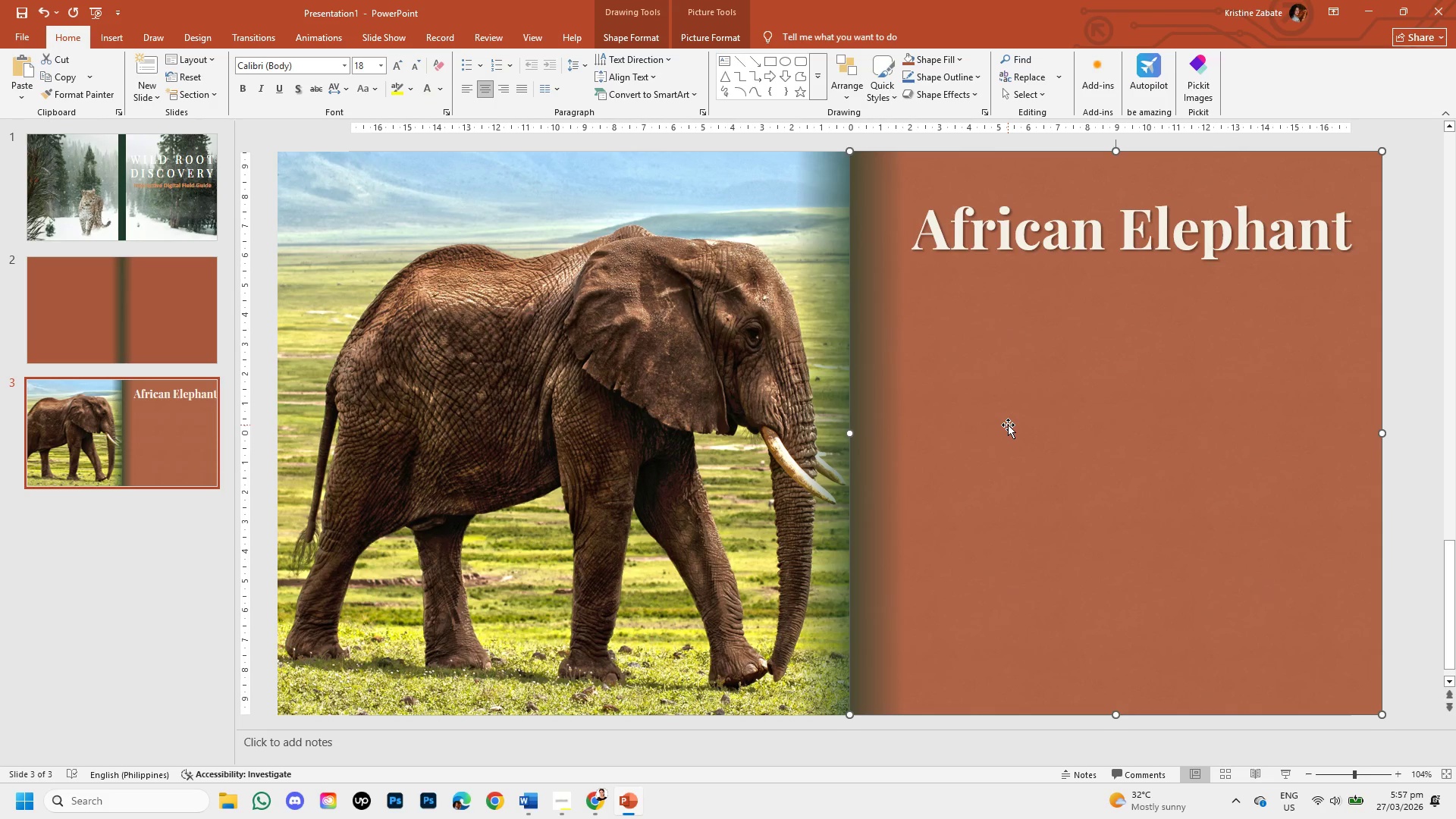 
wait(8.34)
 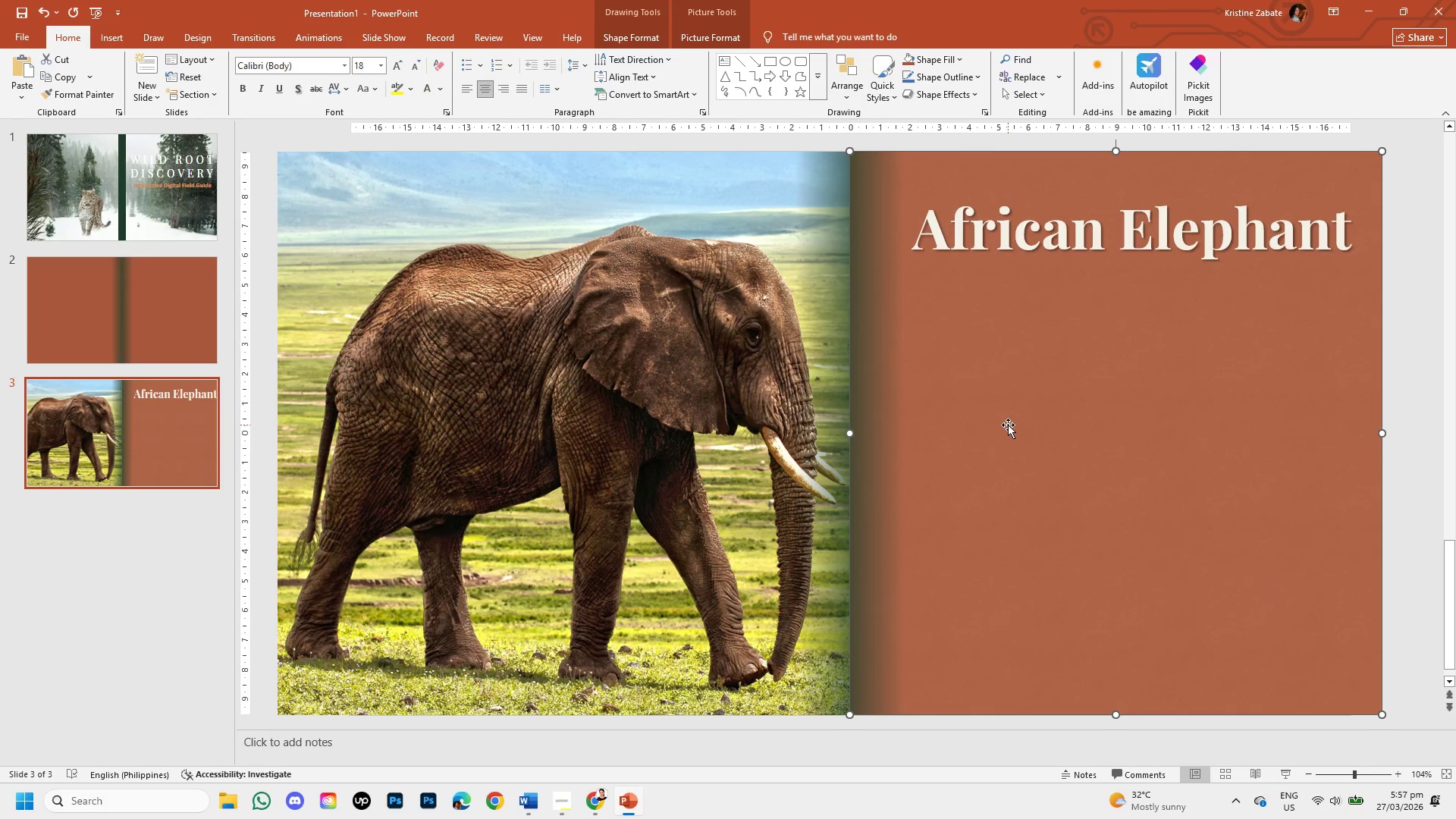 
left_click([115, 35])
 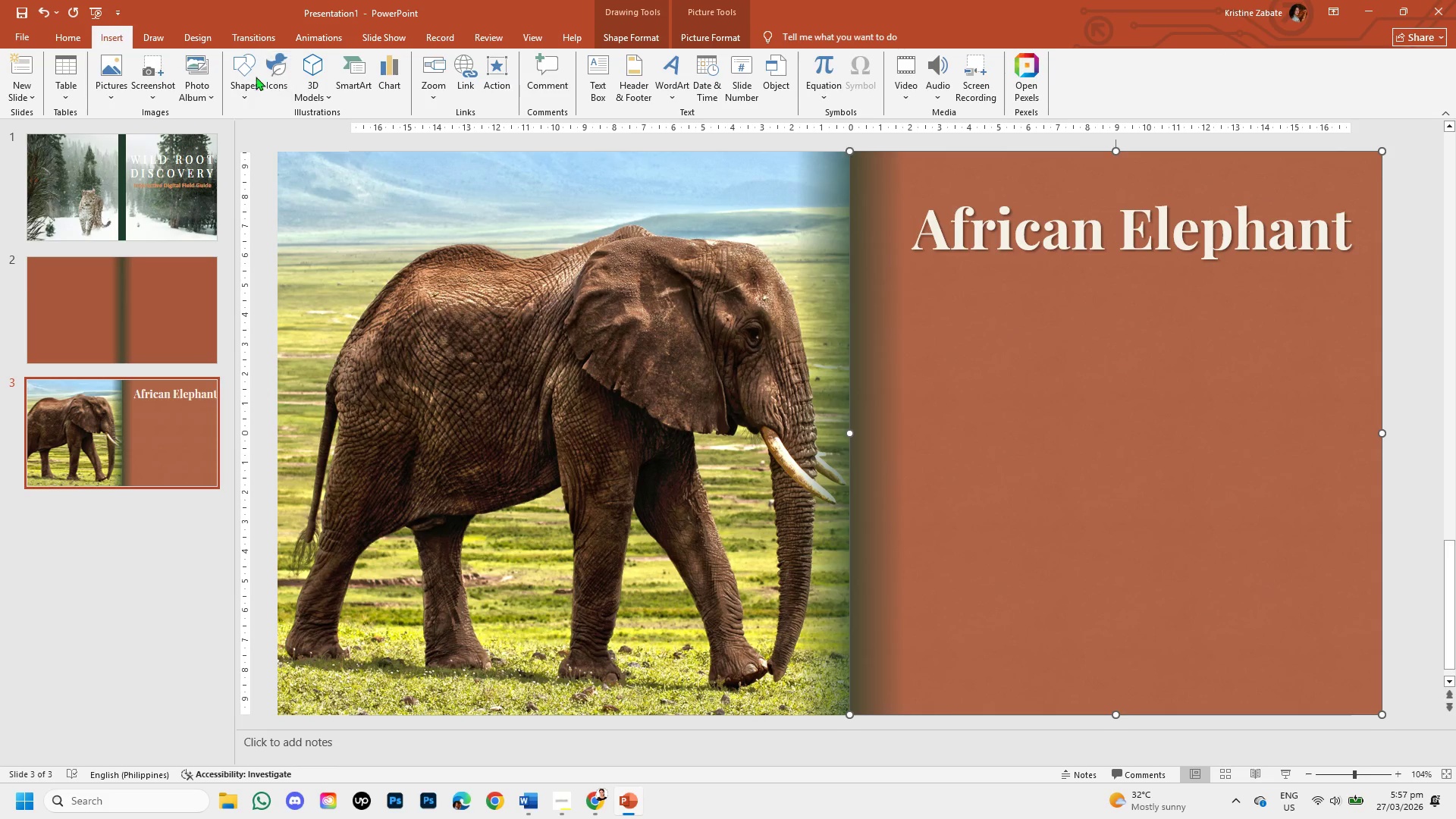 
left_click([243, 73])
 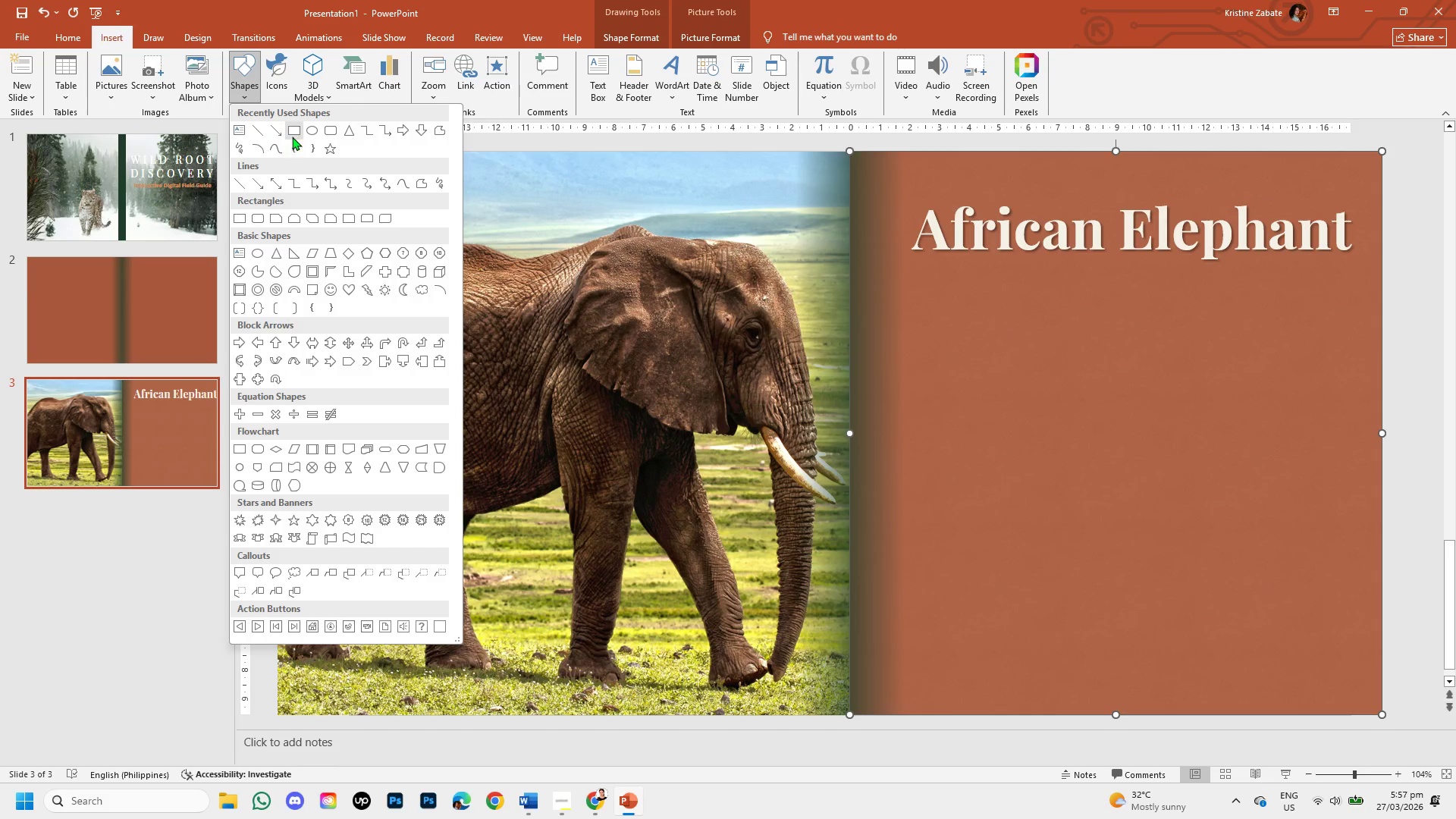 
left_click([299, 135])
 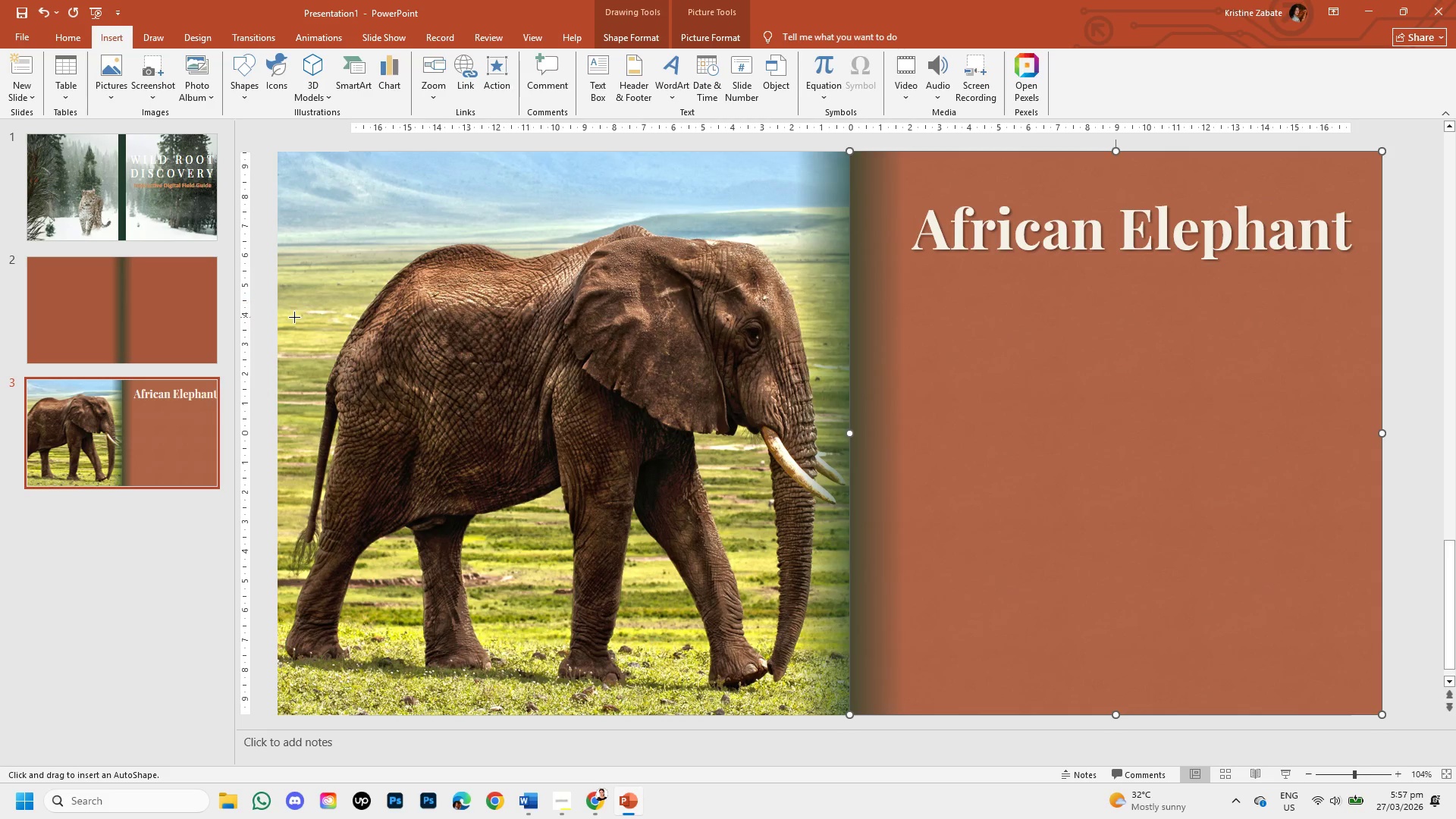 
wait(16.55)
 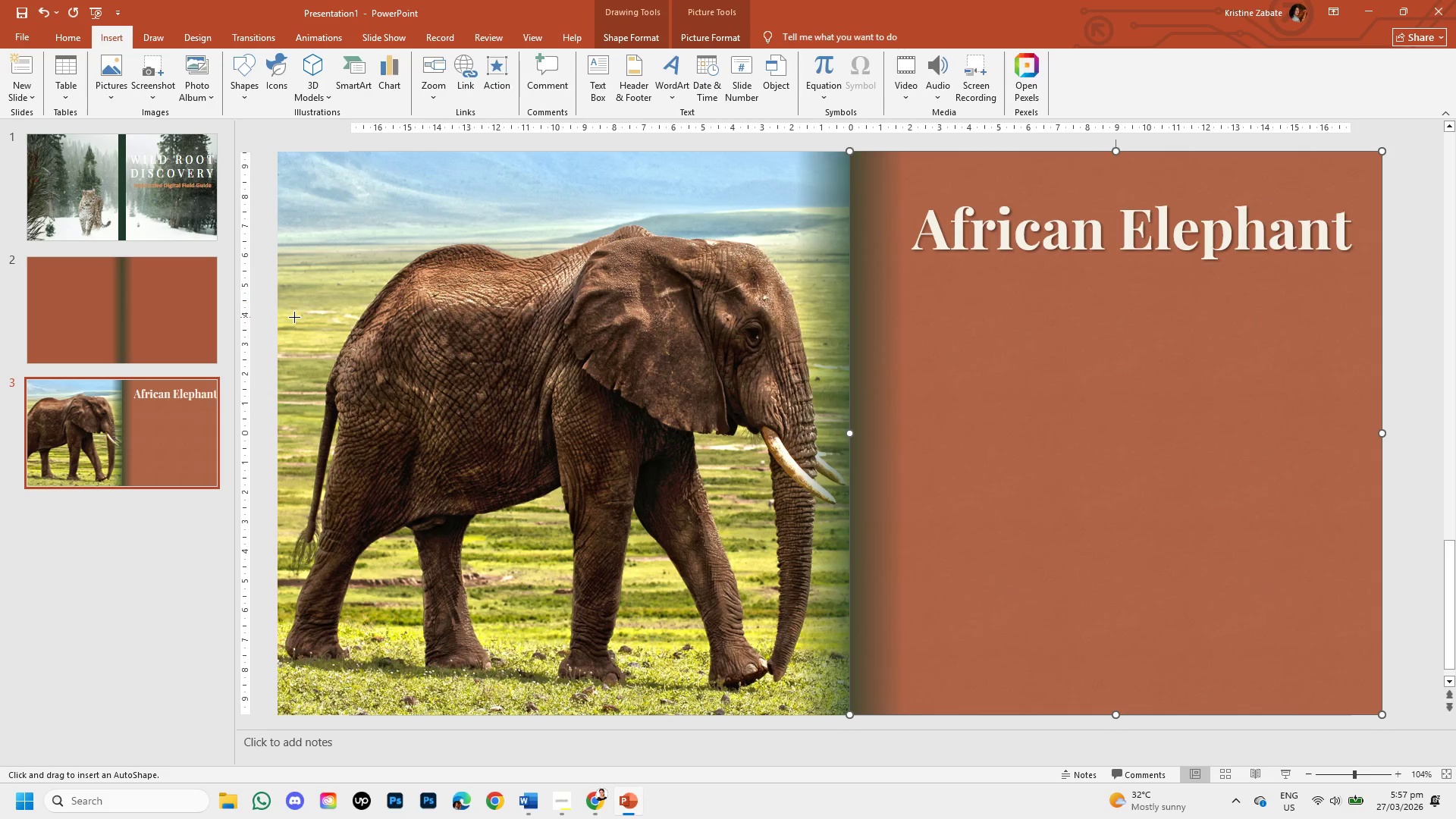 
left_click([145, 38])
 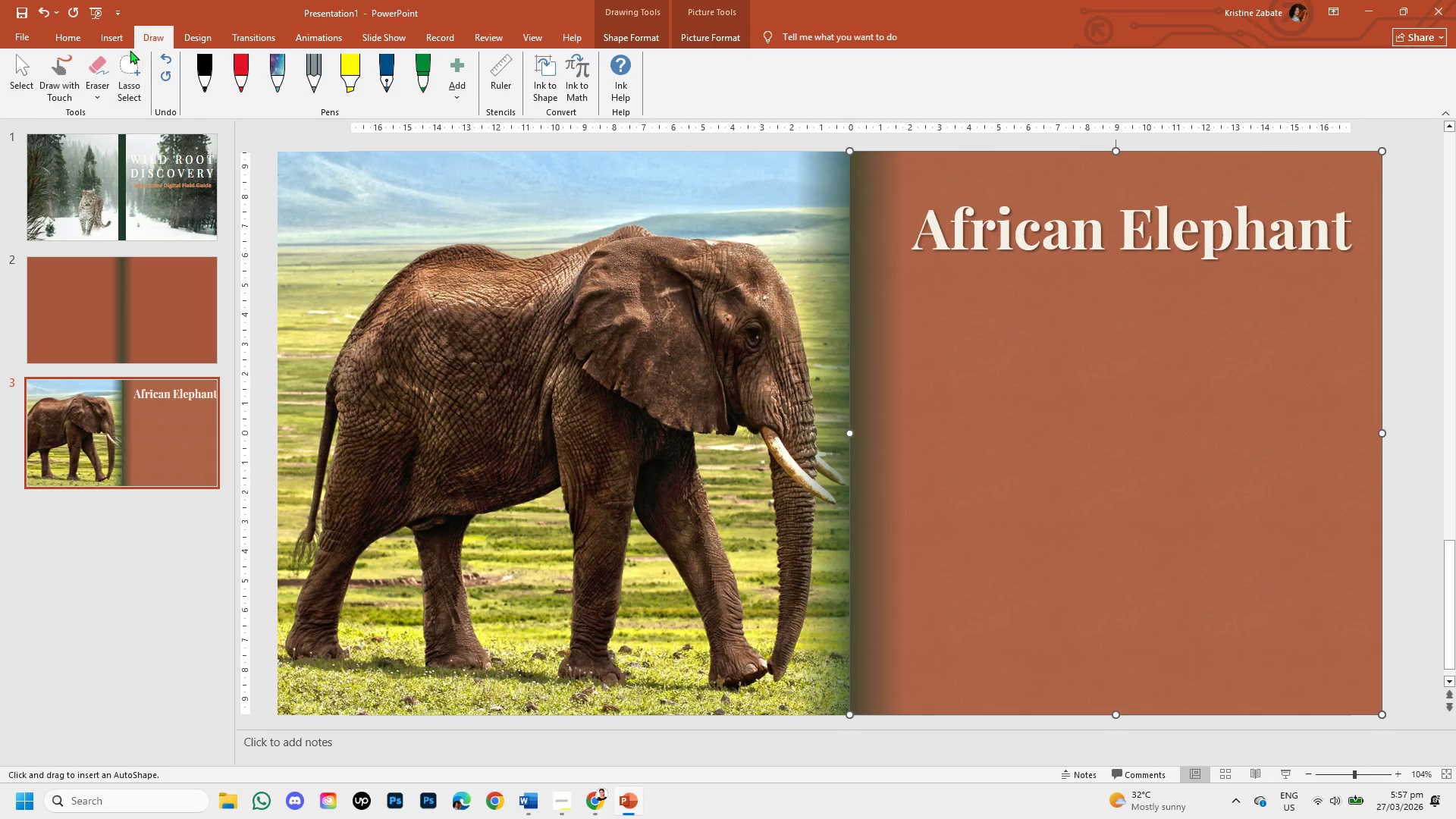 
left_click([120, 44])
 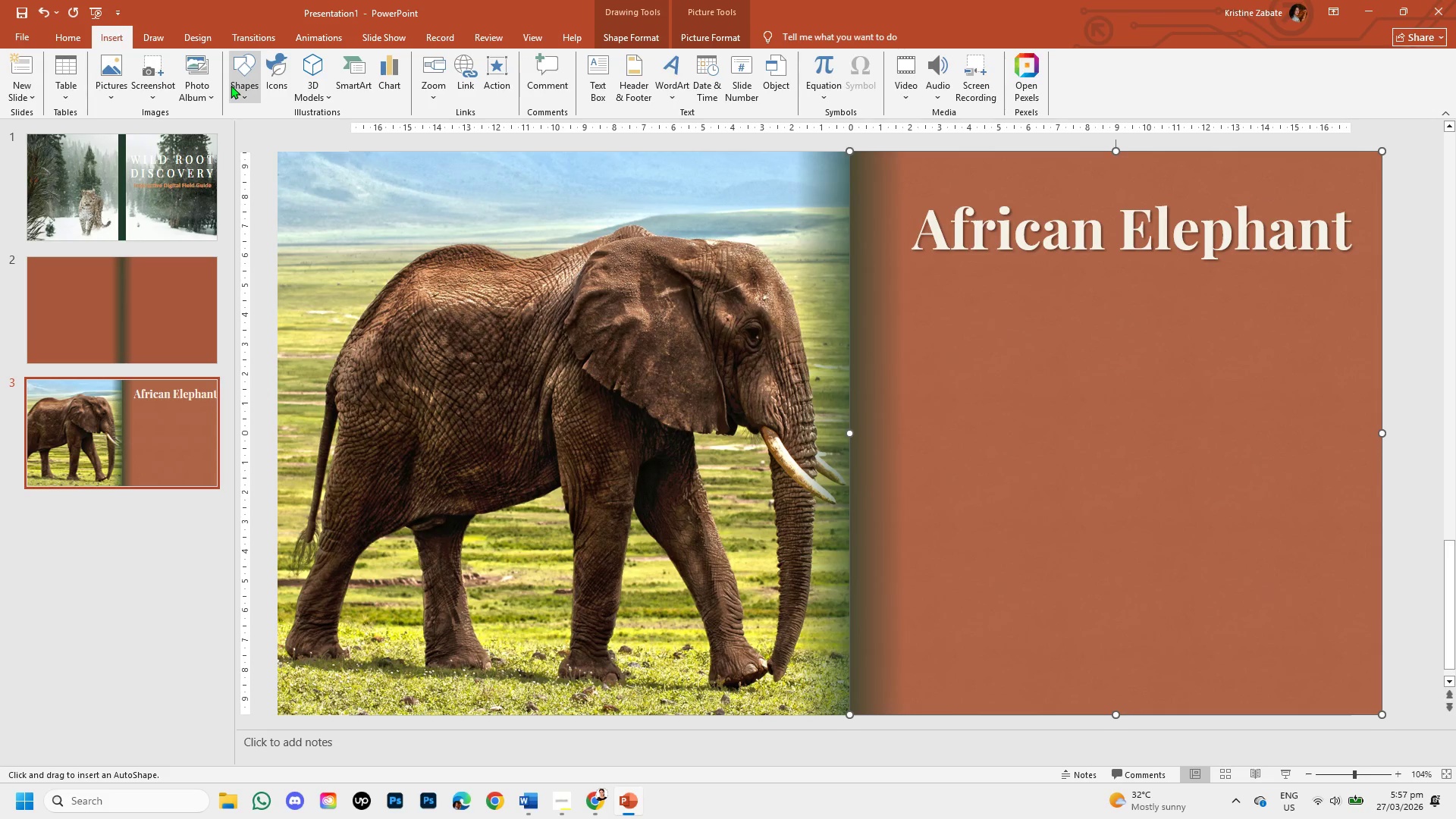 
left_click([234, 86])
 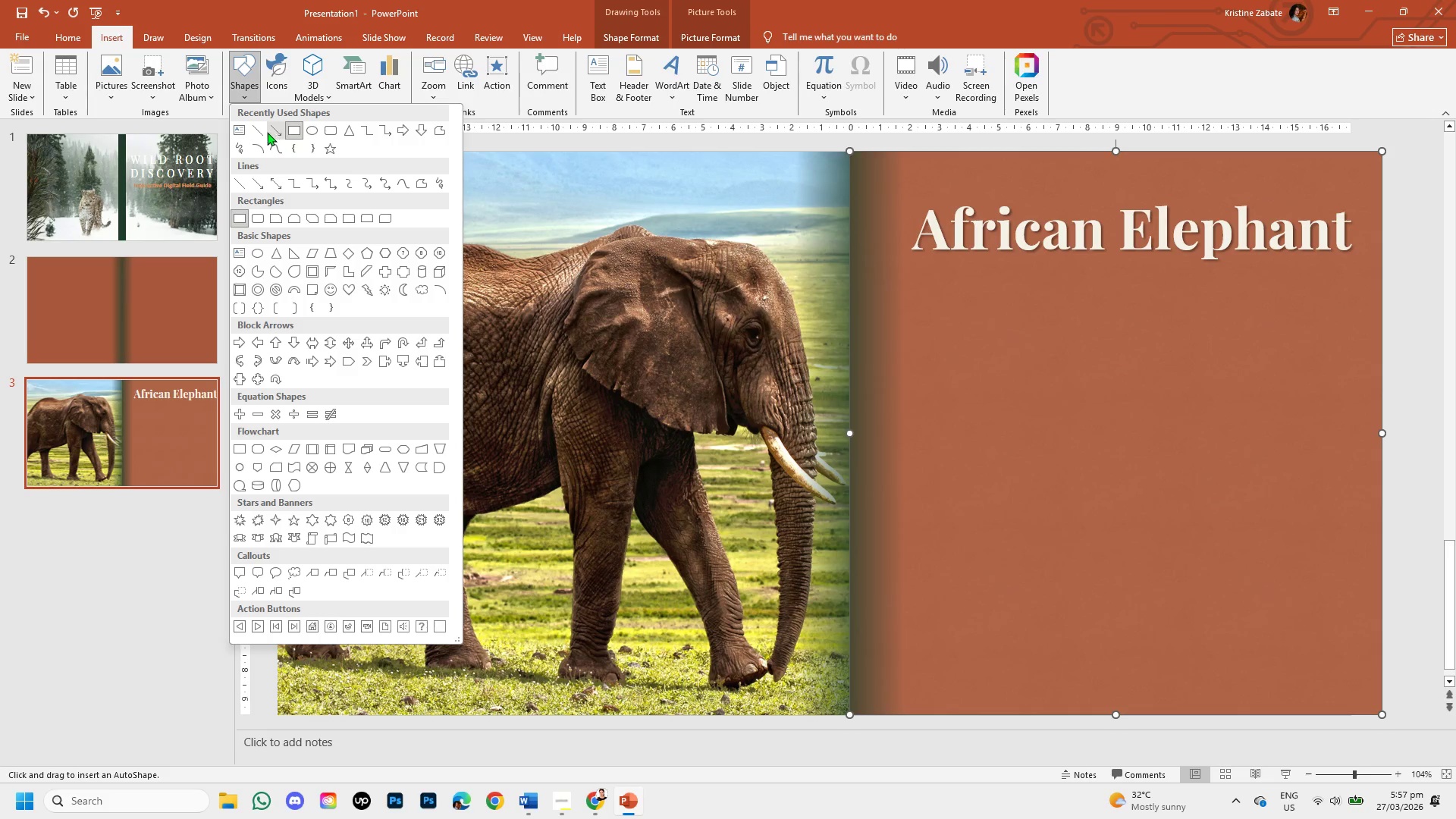 
left_click([262, 130])
 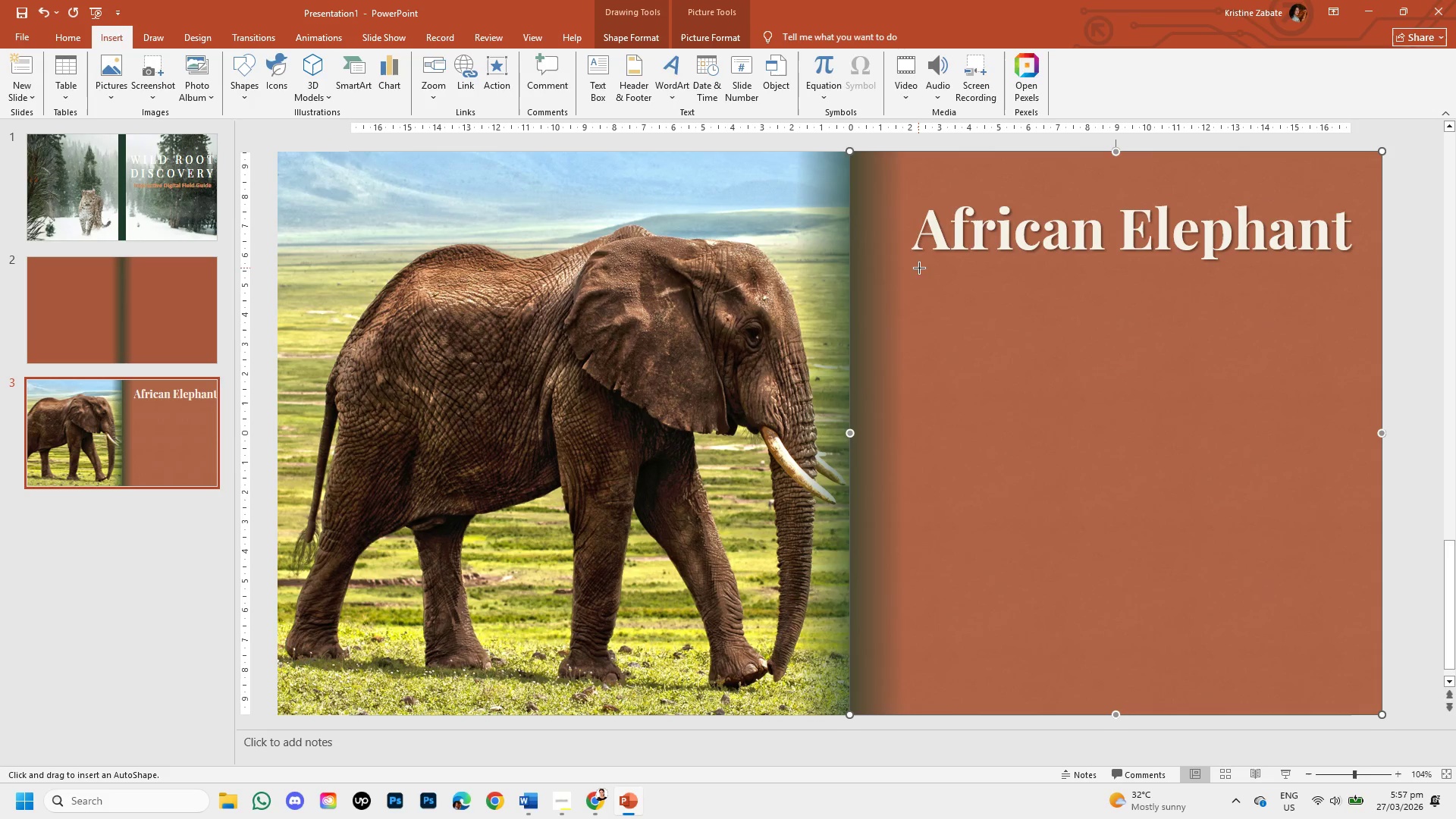 
wait(5.2)
 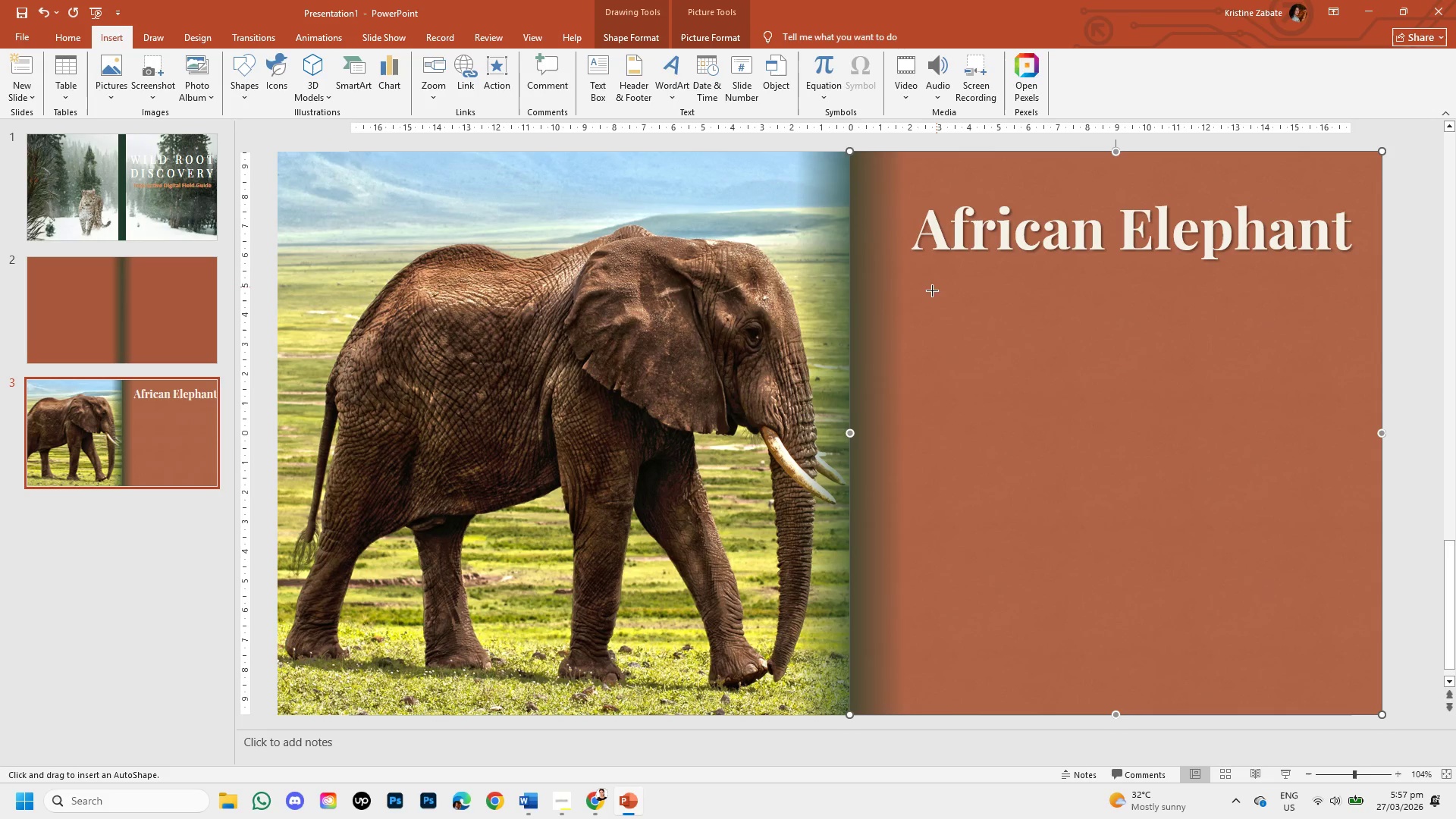 
left_click_drag(start_coordinate=[929, 269], to_coordinate=[1338, 264])
 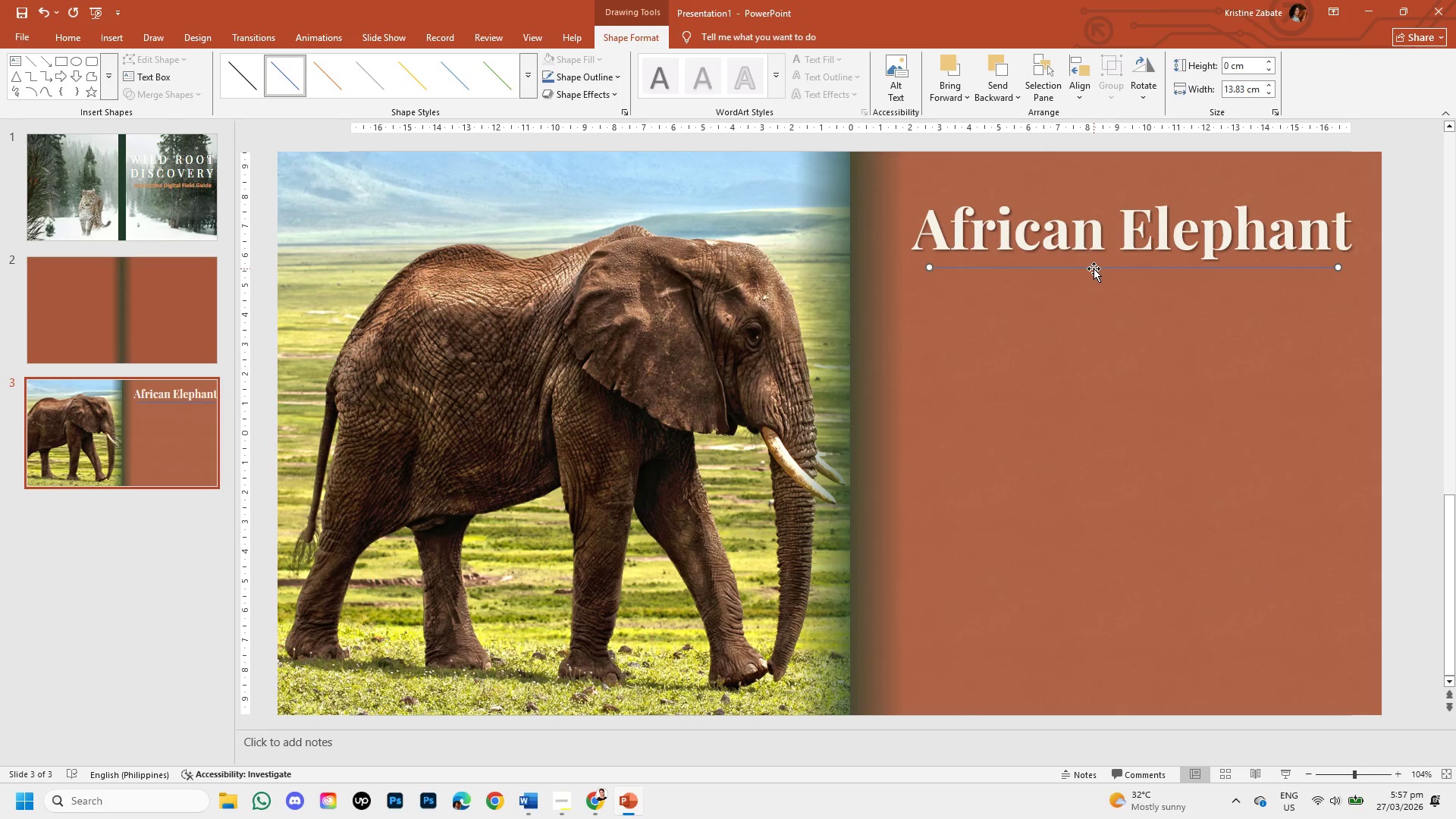 
left_click_drag(start_coordinate=[1094, 270], to_coordinate=[1102, 282])
 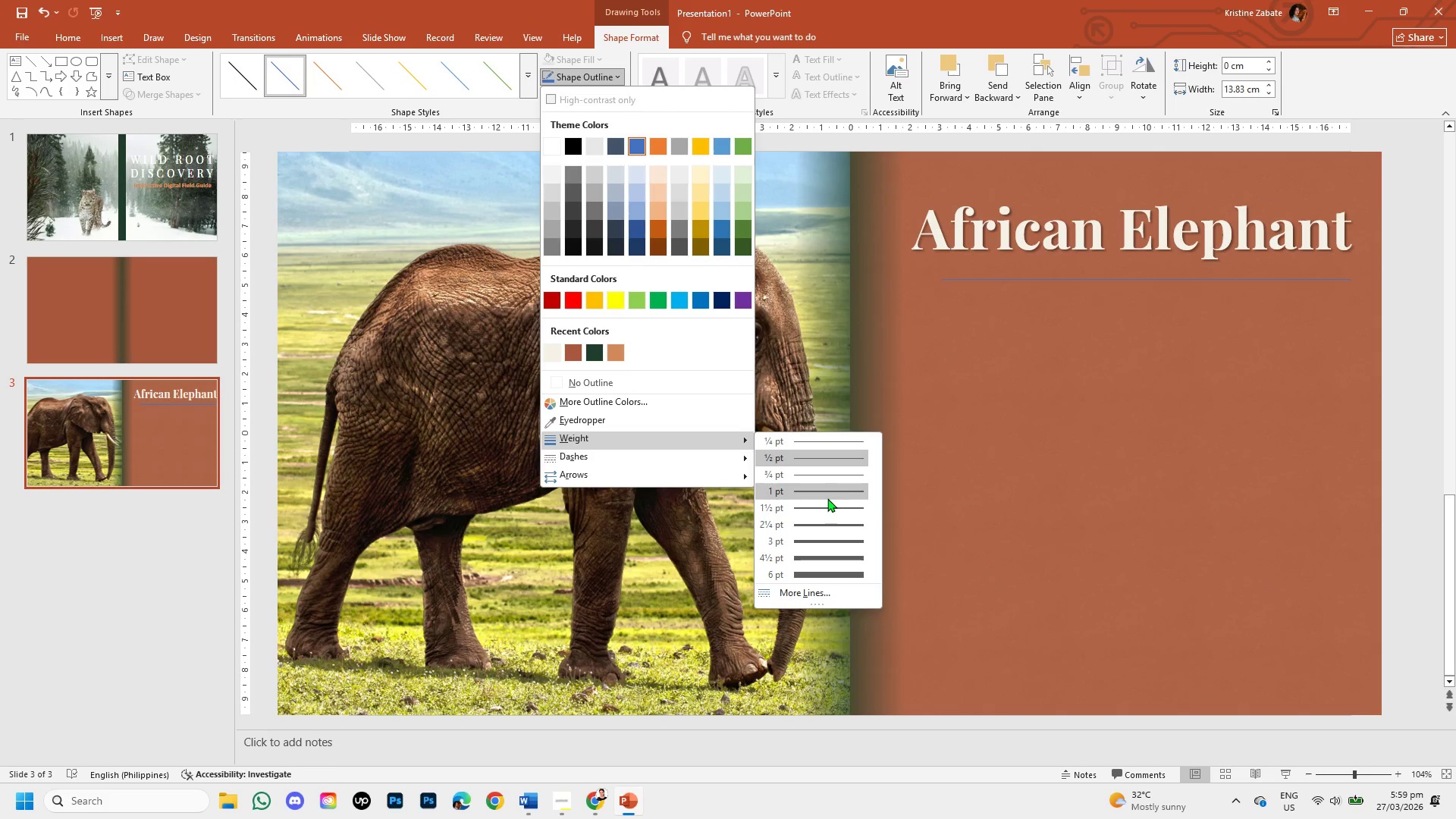 
wait(88.06)
 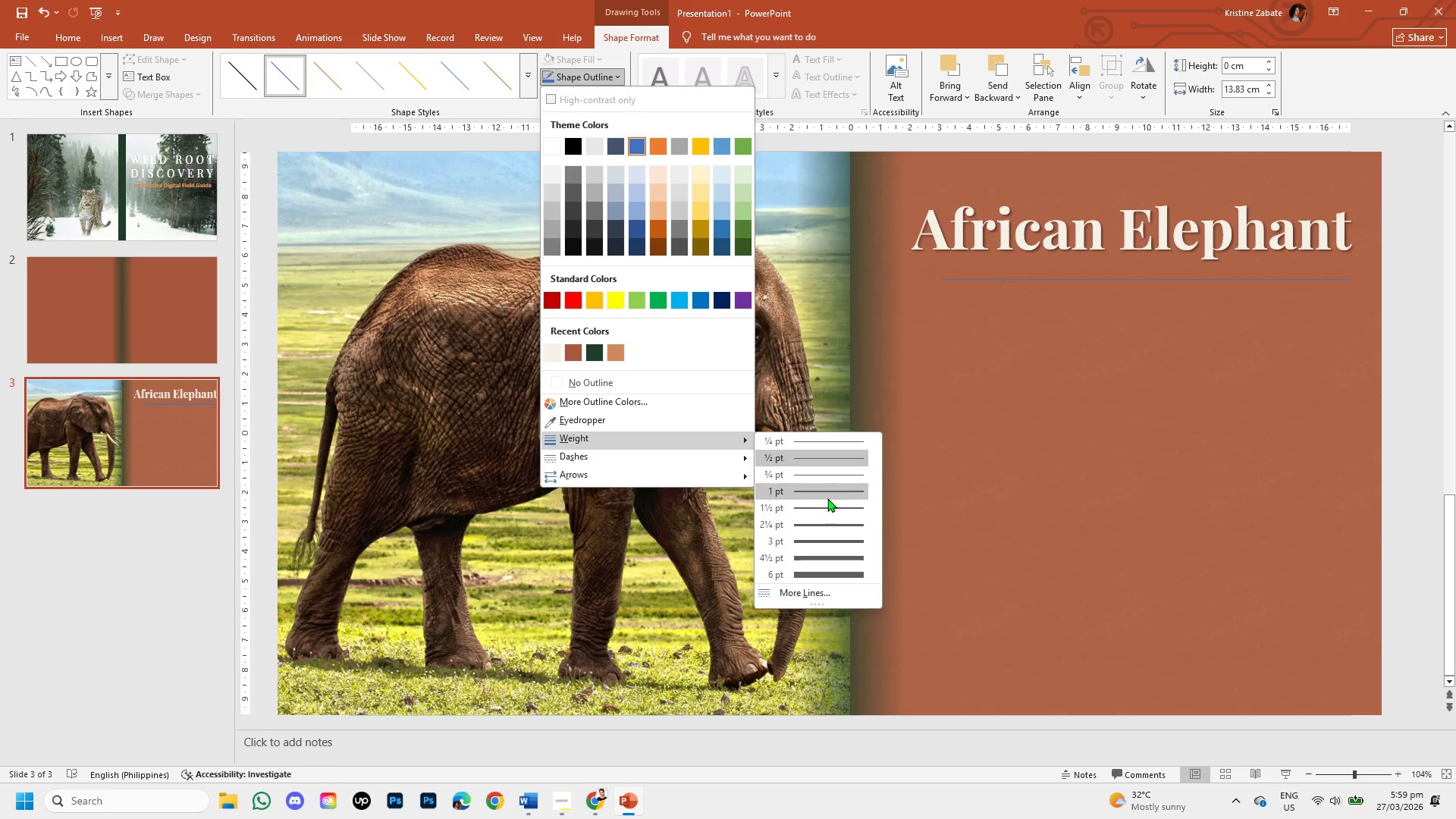 
left_click([827, 500])
 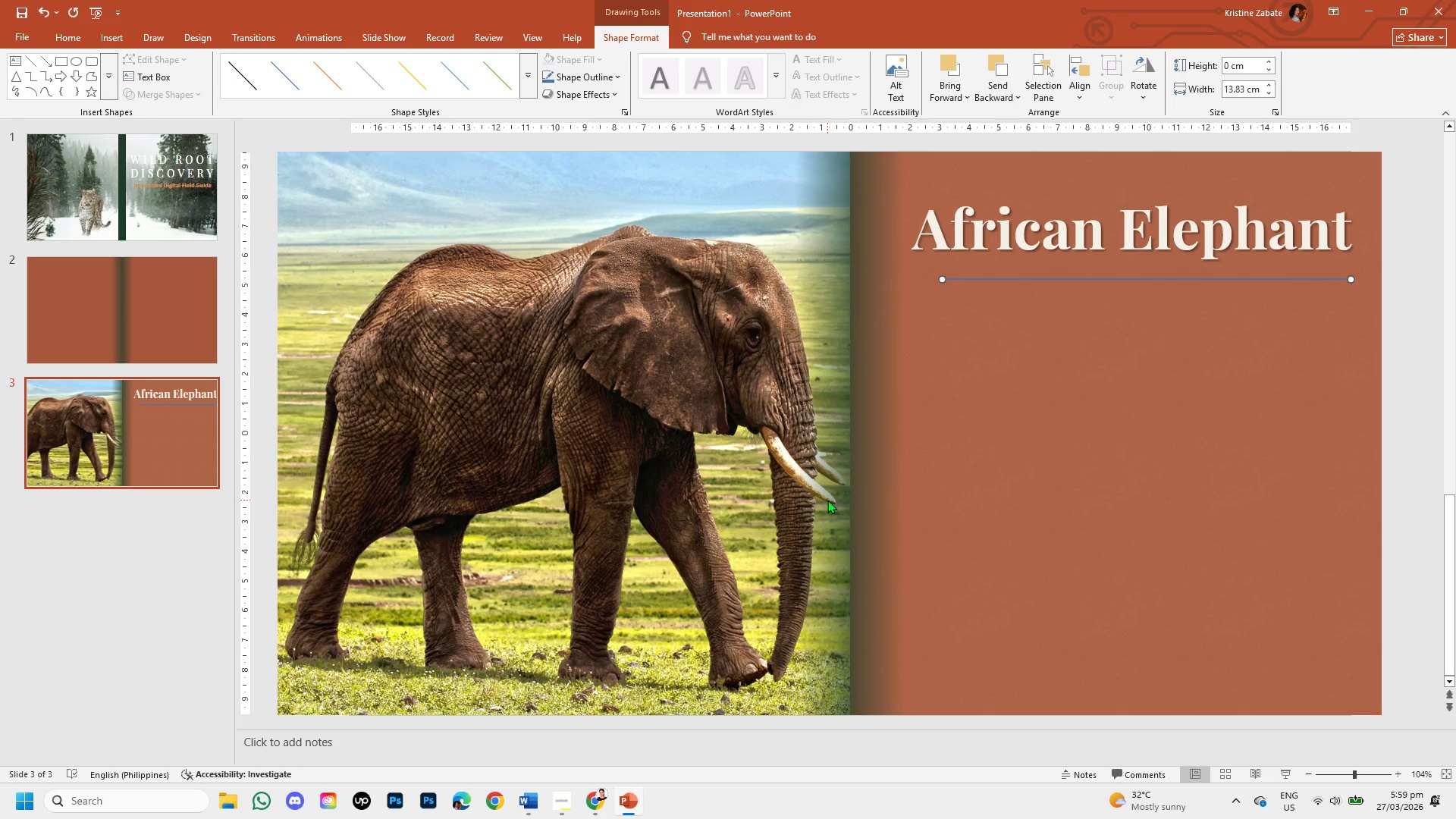 
wait(8.95)
 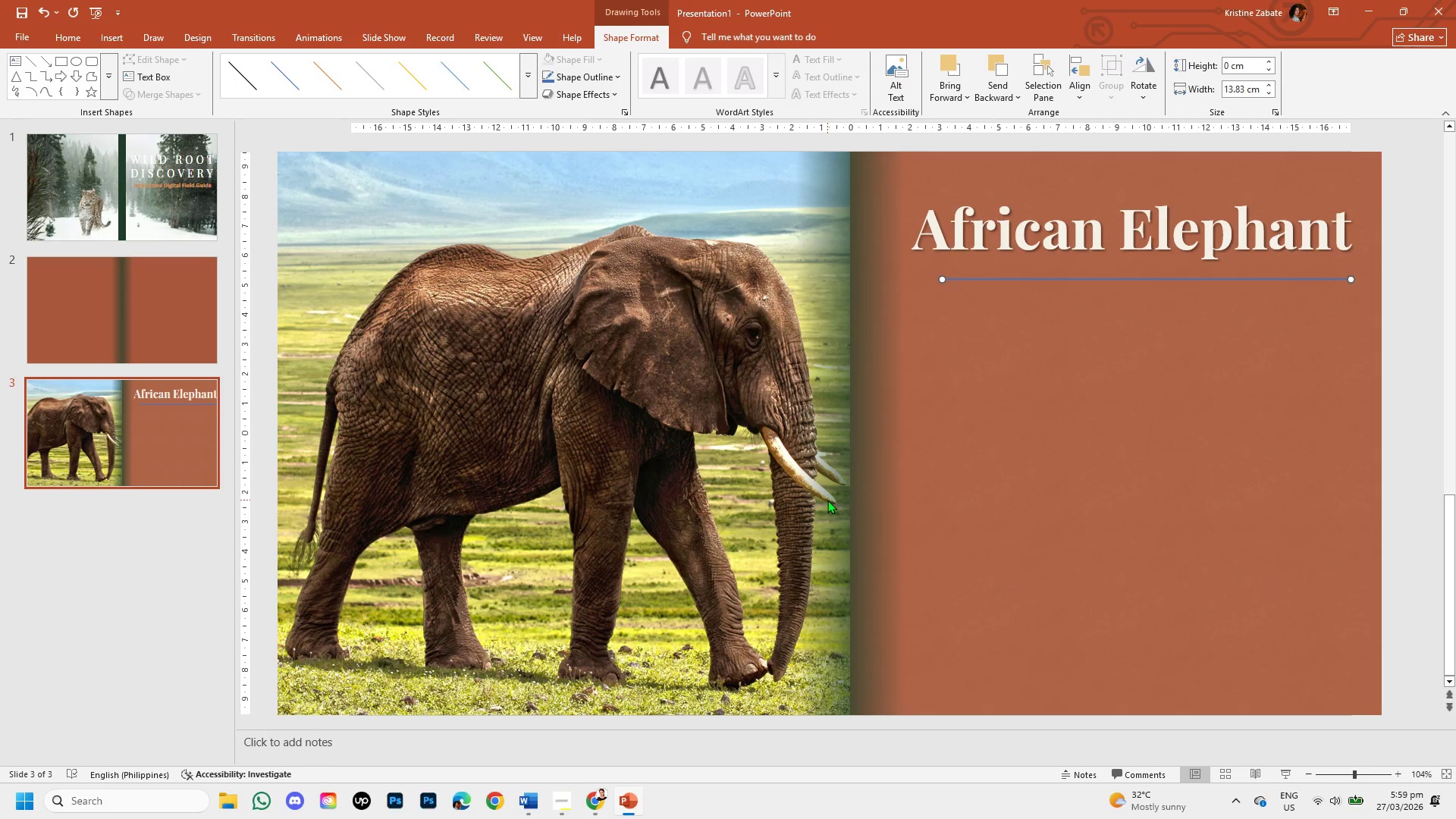 
left_click([616, 75])
 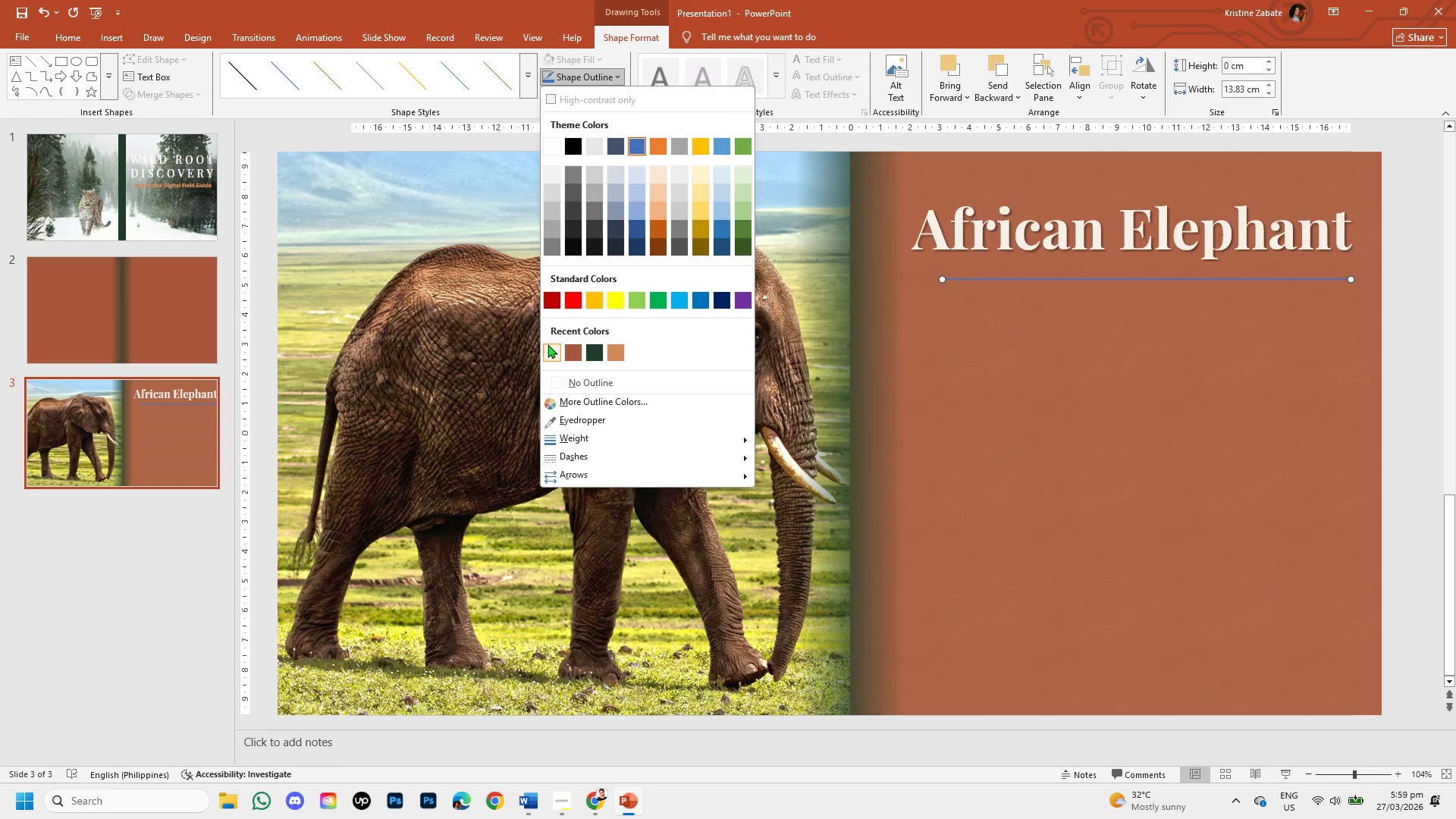 
left_click([610, 397])
 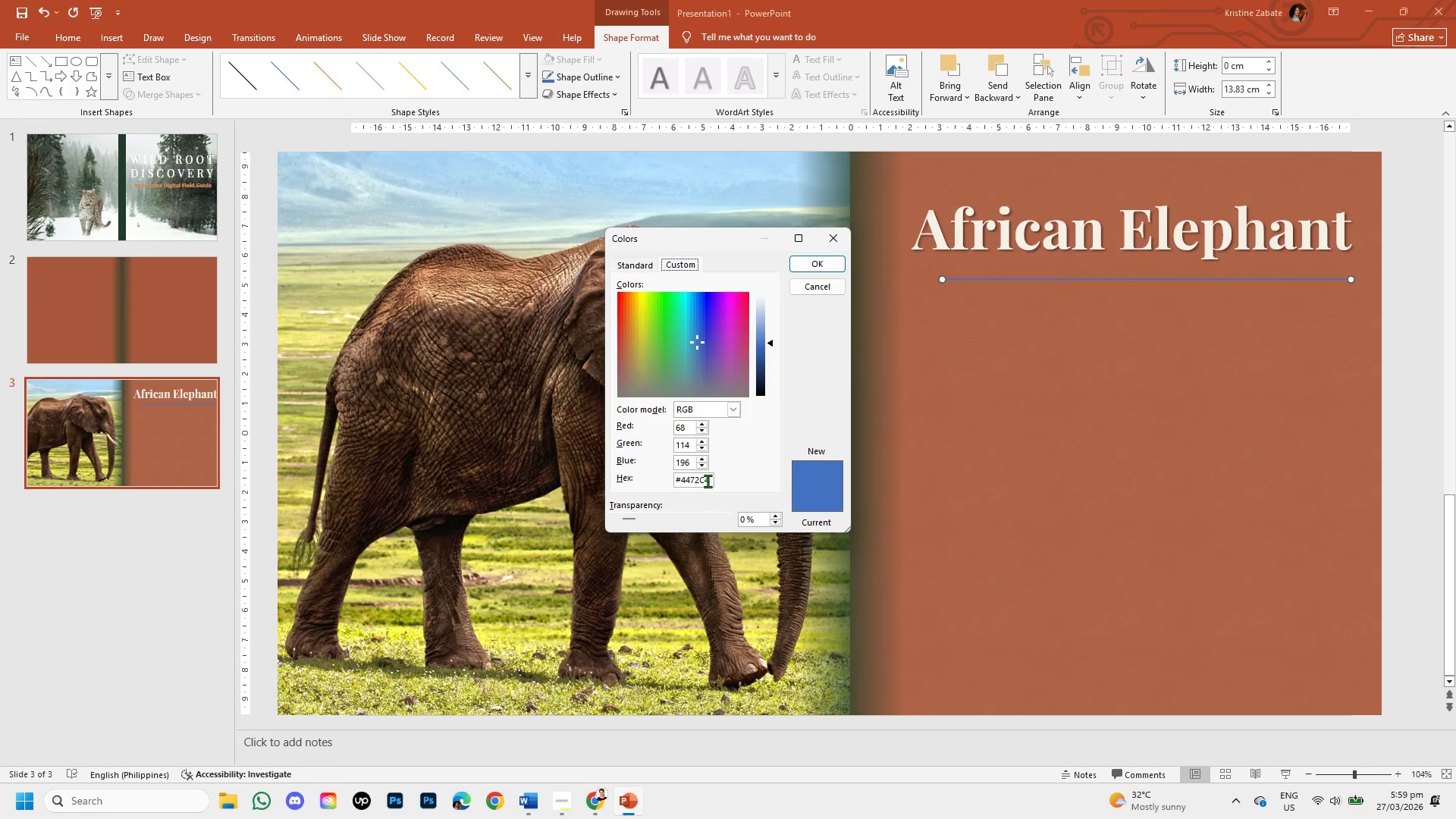 
left_click([709, 480])
 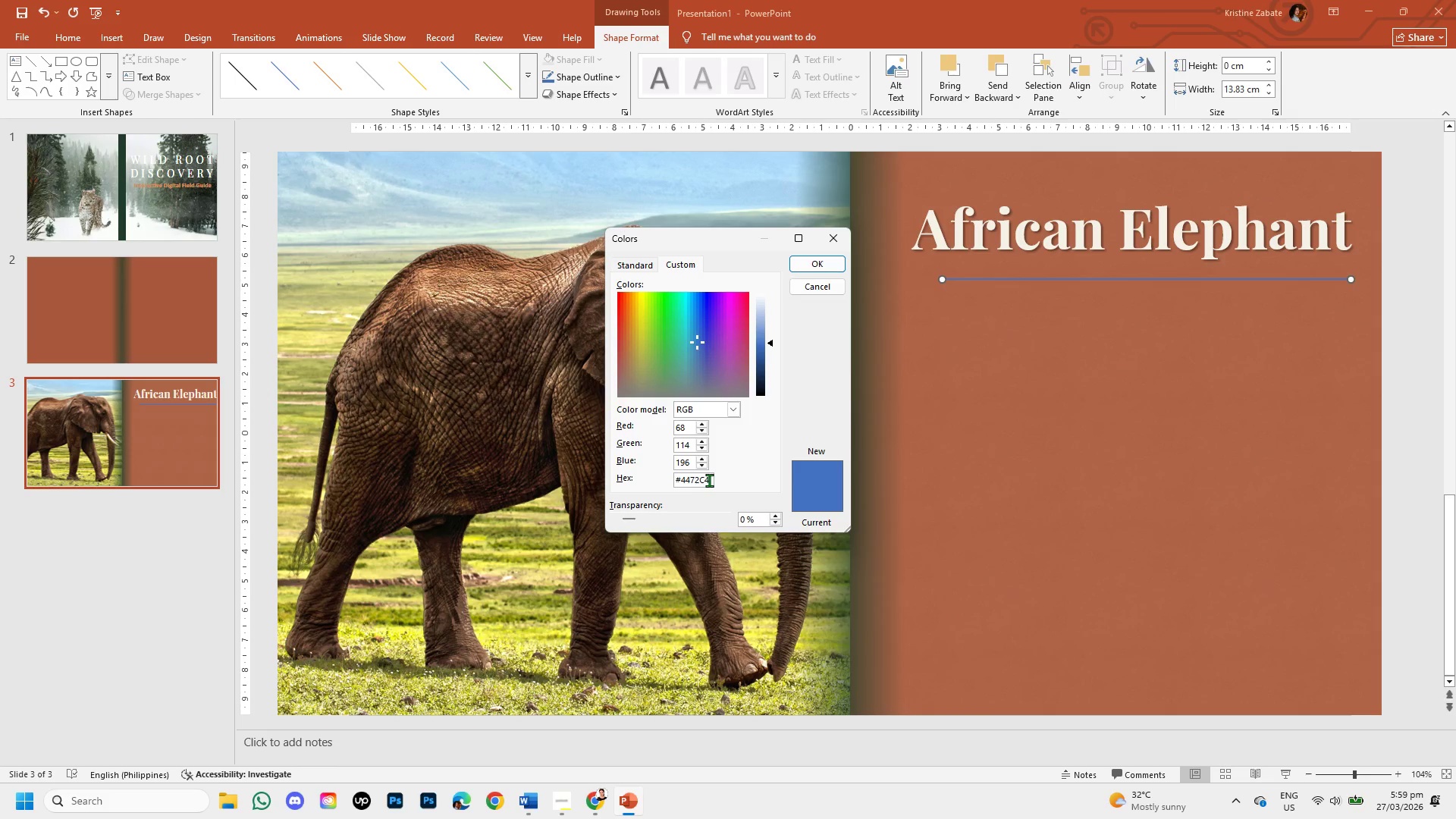 
wait(6.12)
 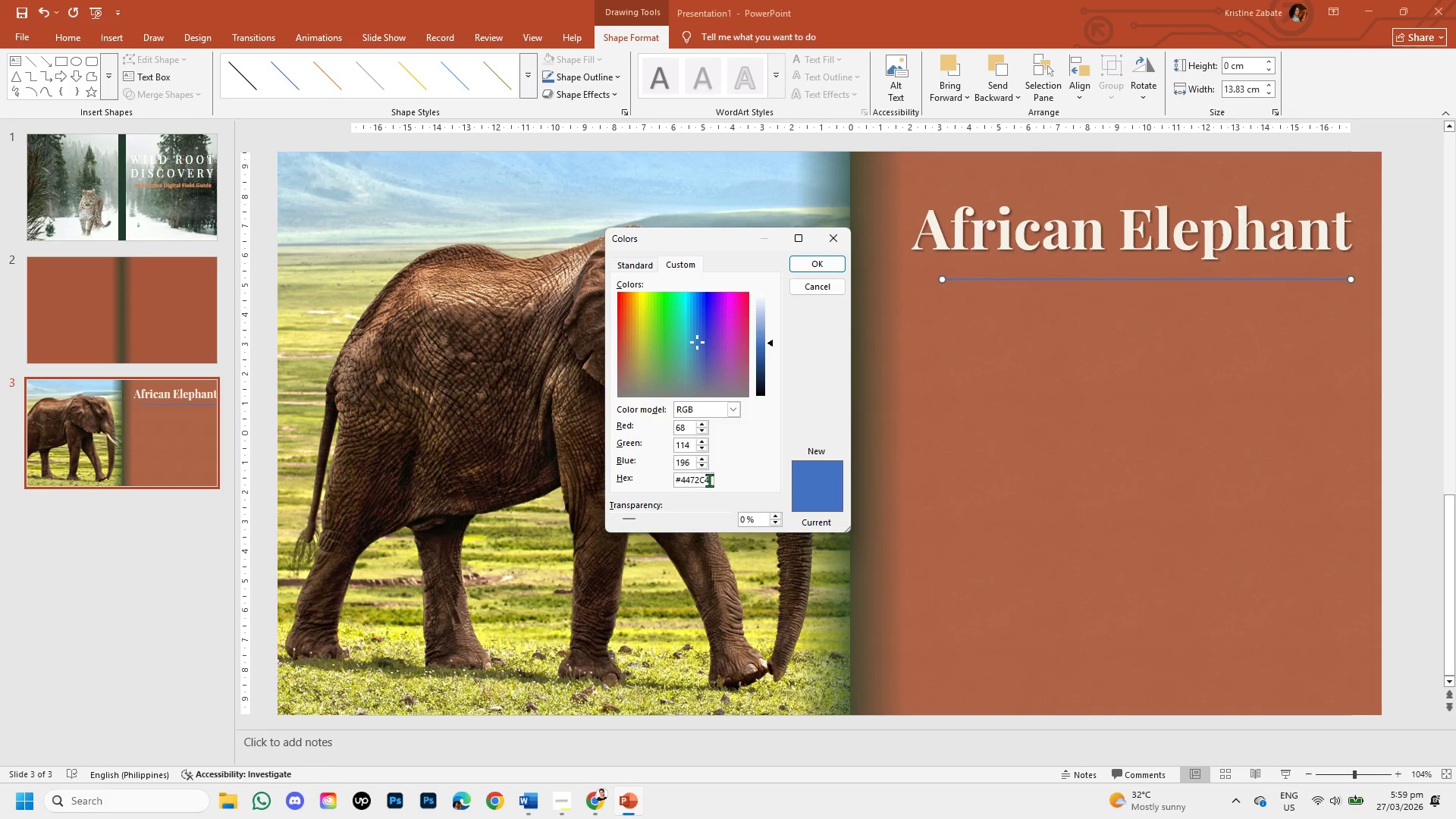 
key(Backspace)
 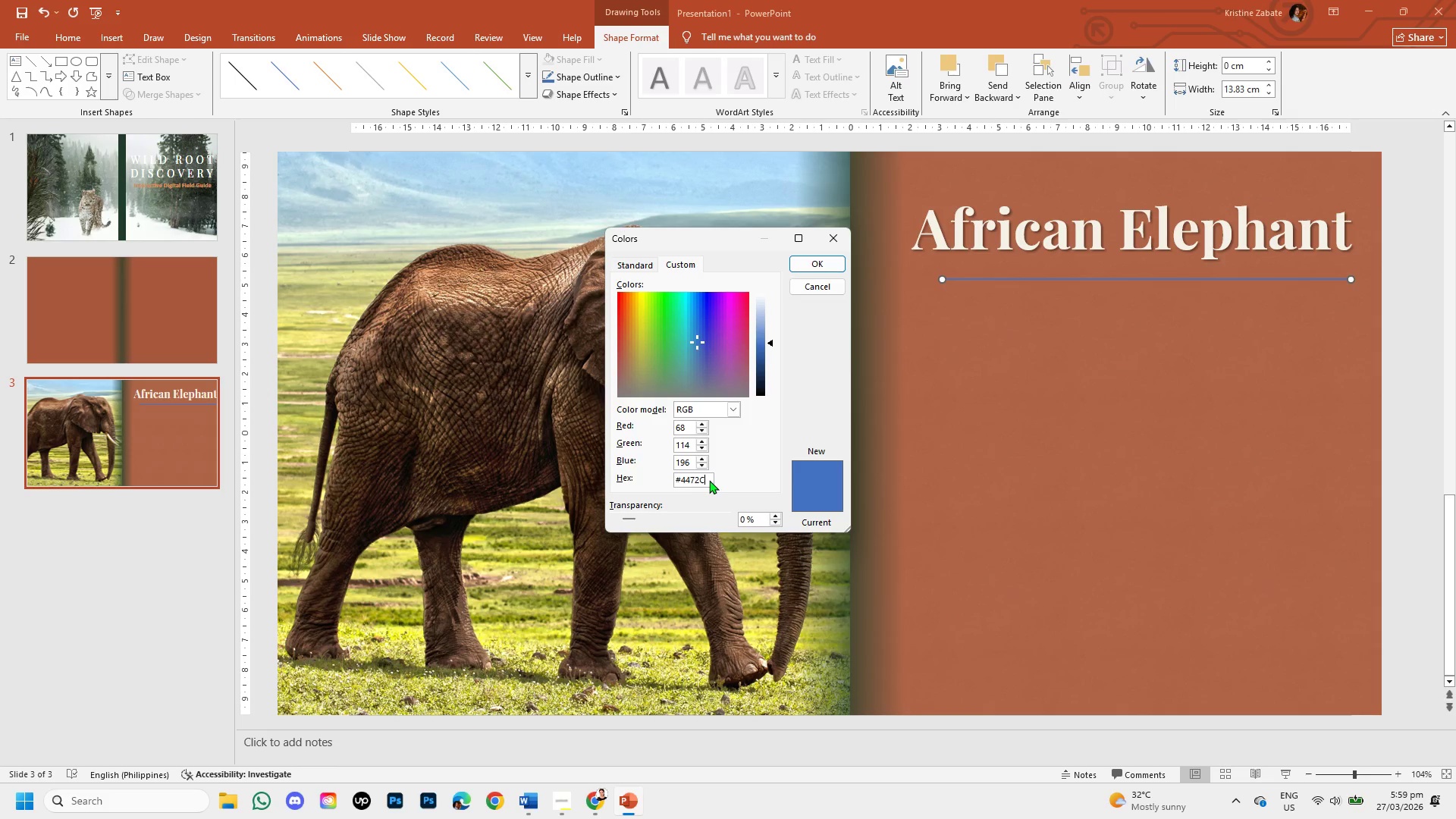 
key(Backspace)
 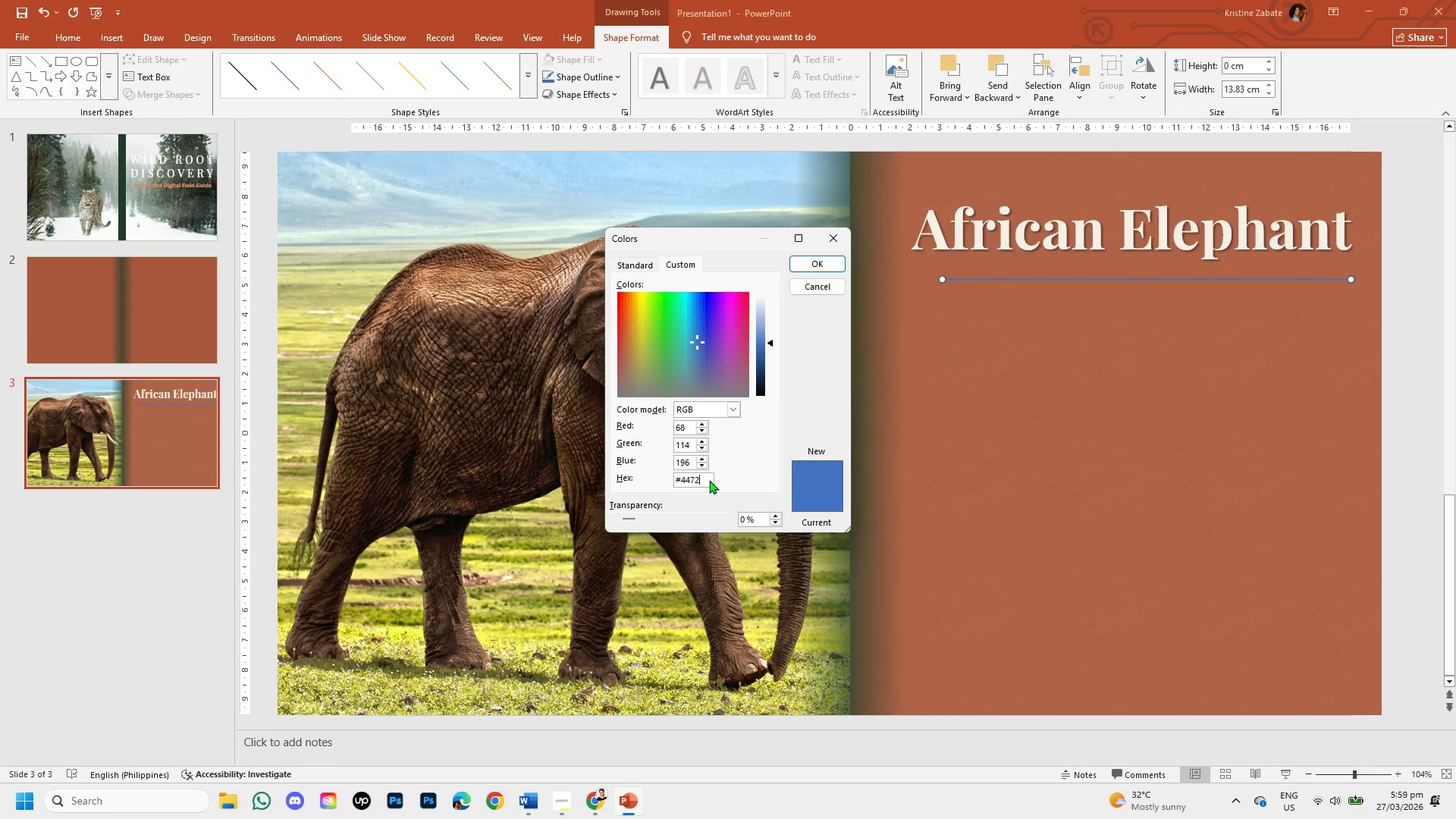 
key(Backspace)
 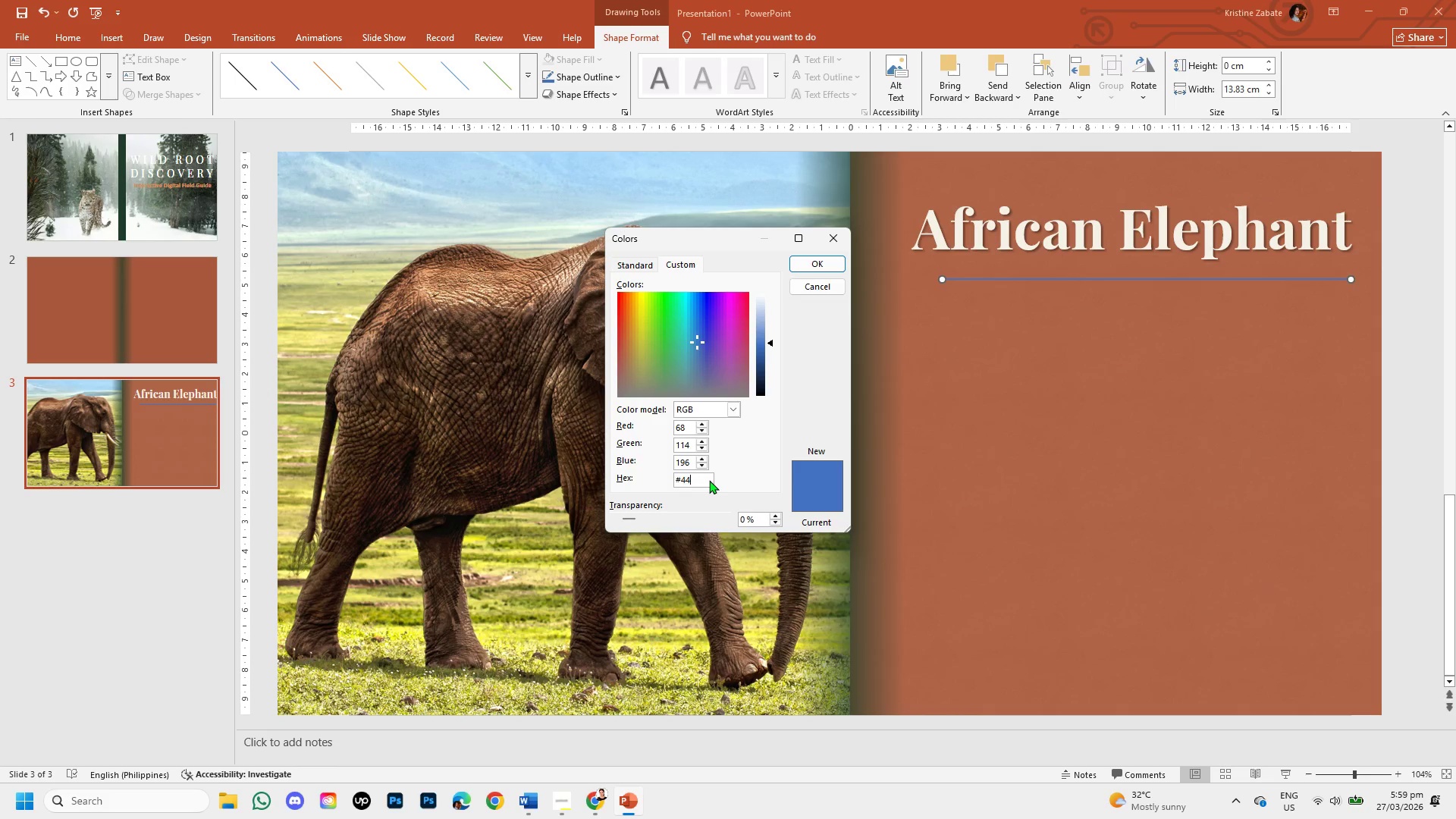 
key(Backspace)
 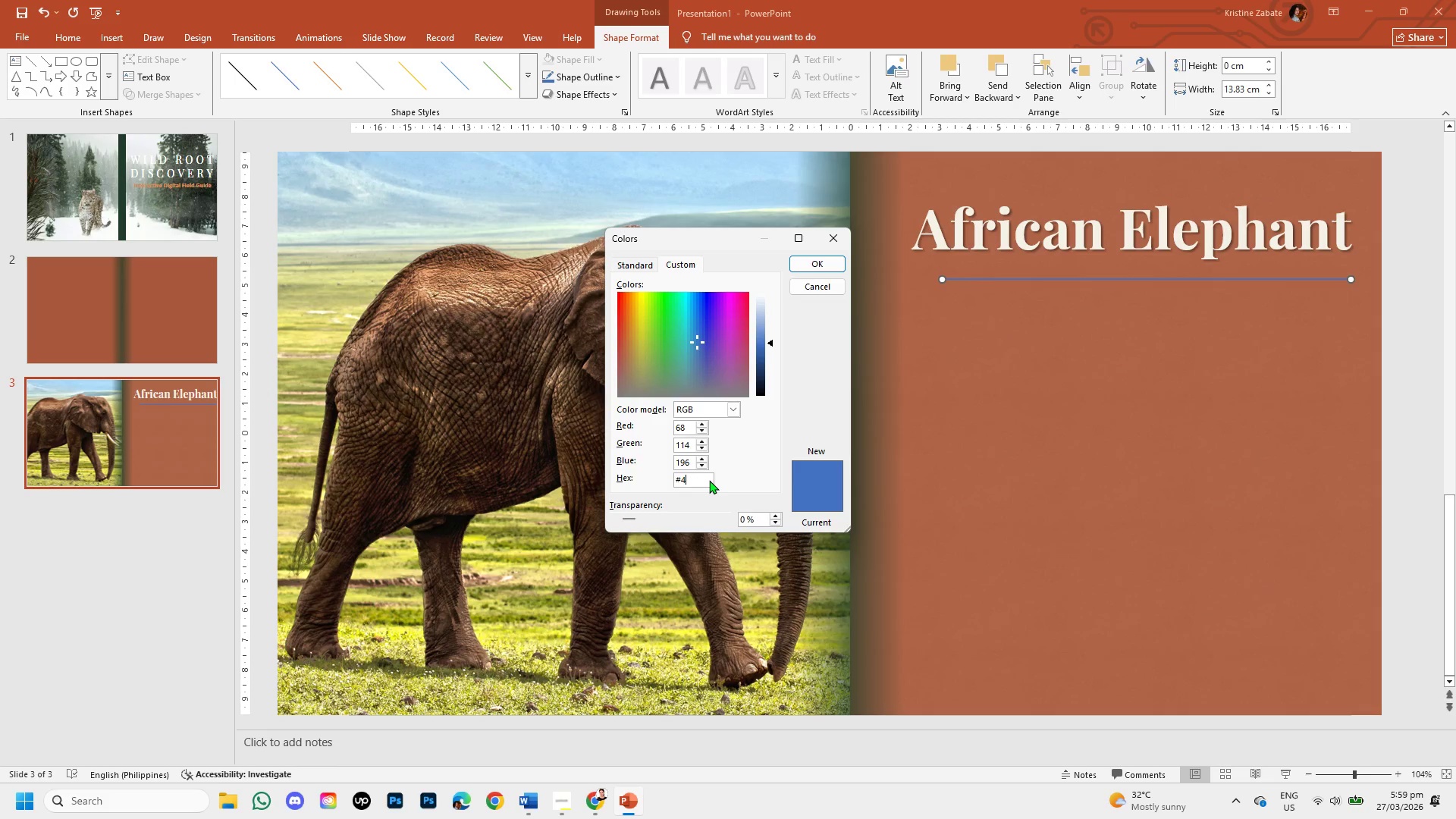 
key(Backspace)
 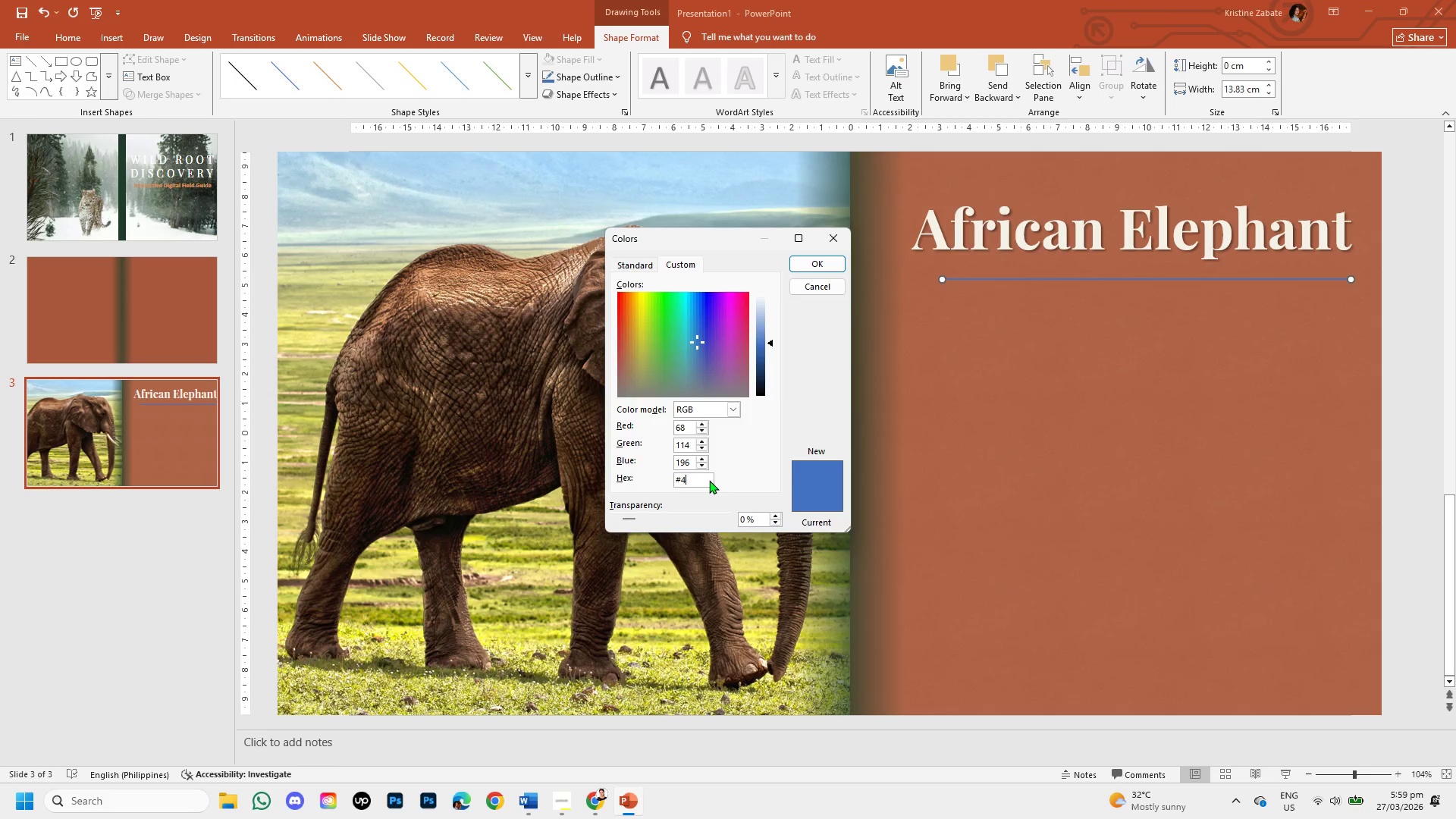 
key(Backspace)
 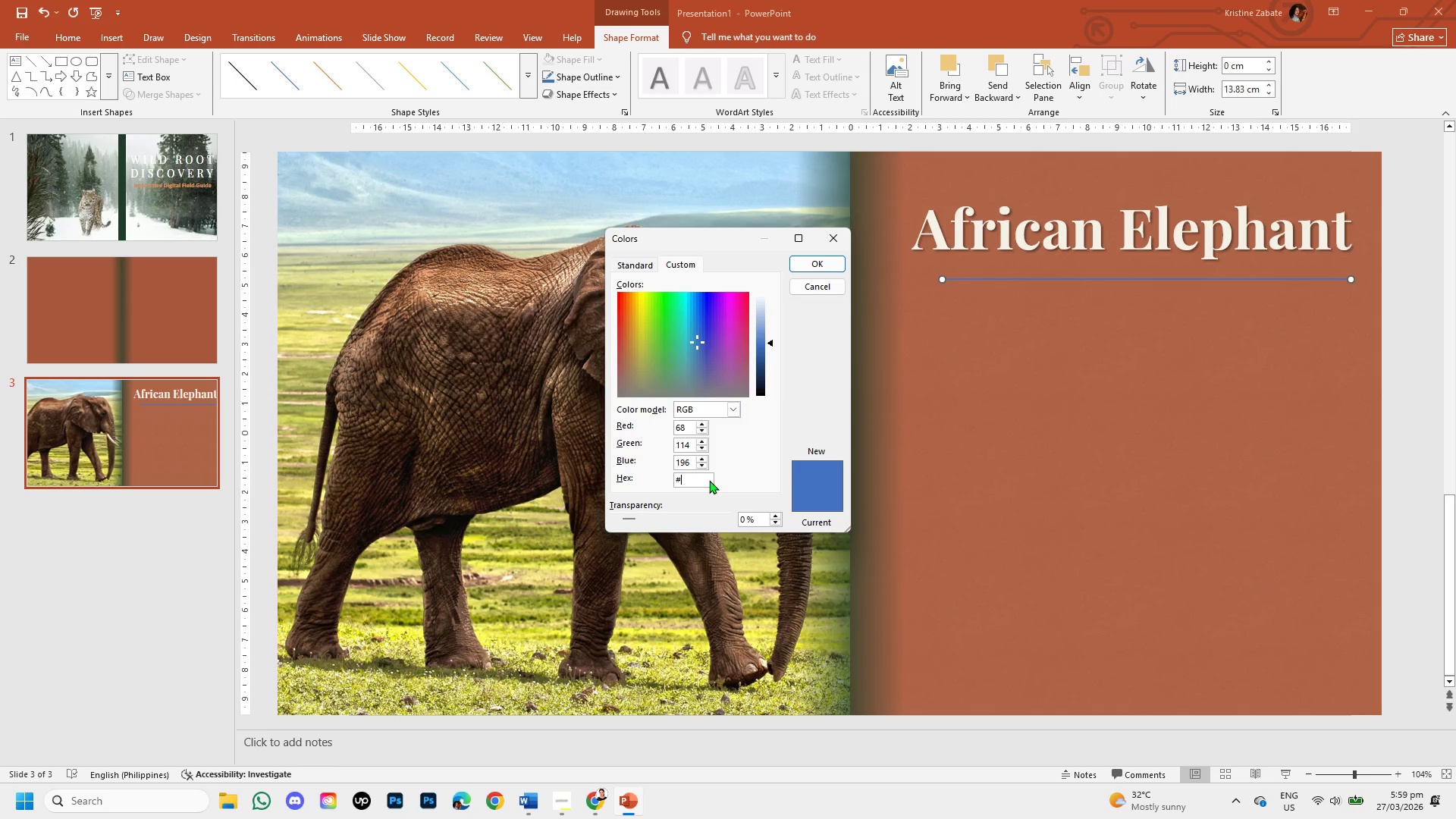 
wait(18.36)
 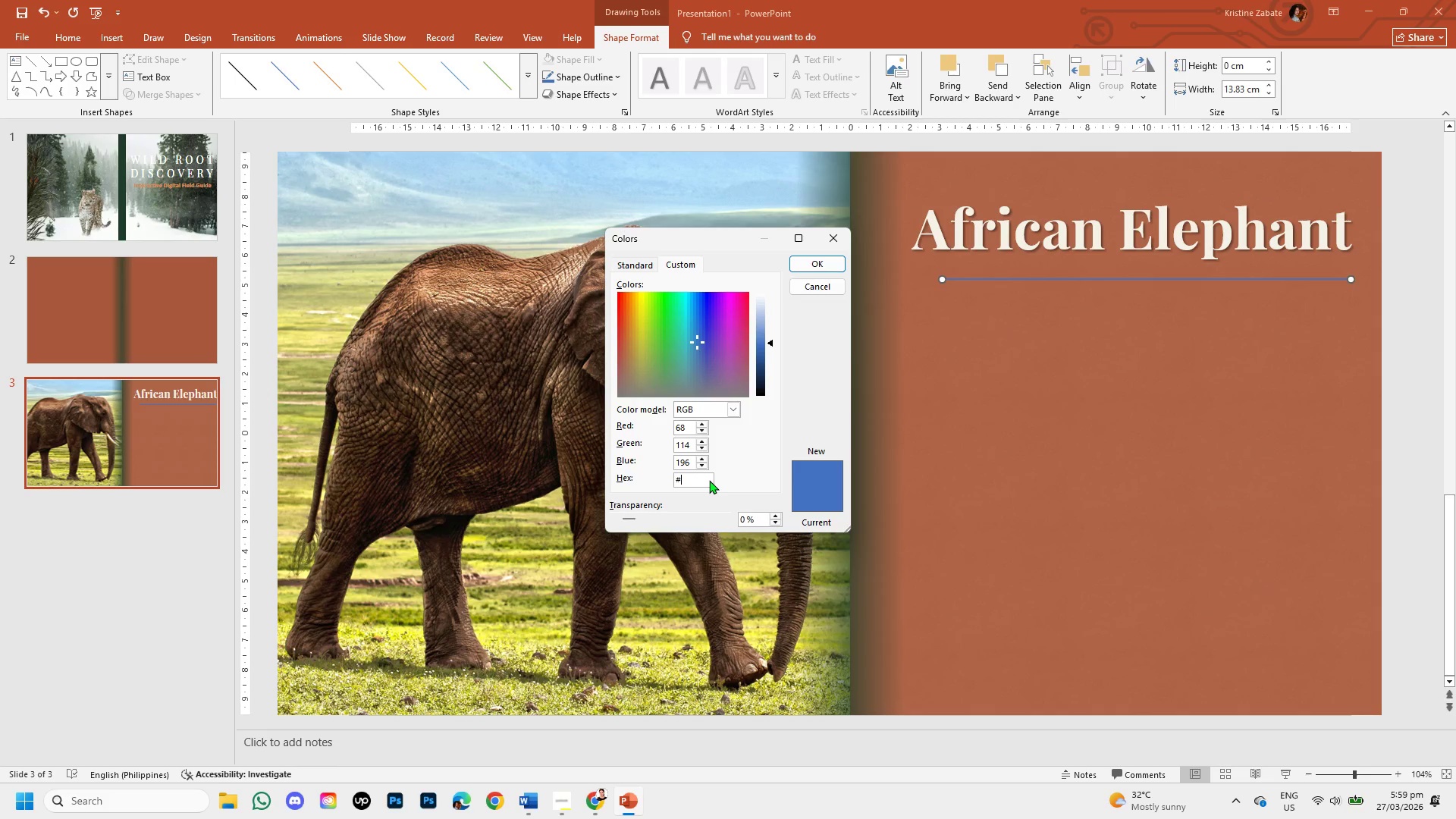 
type(a8)
key(Backspace)
key(Backspace)
type(A8)
 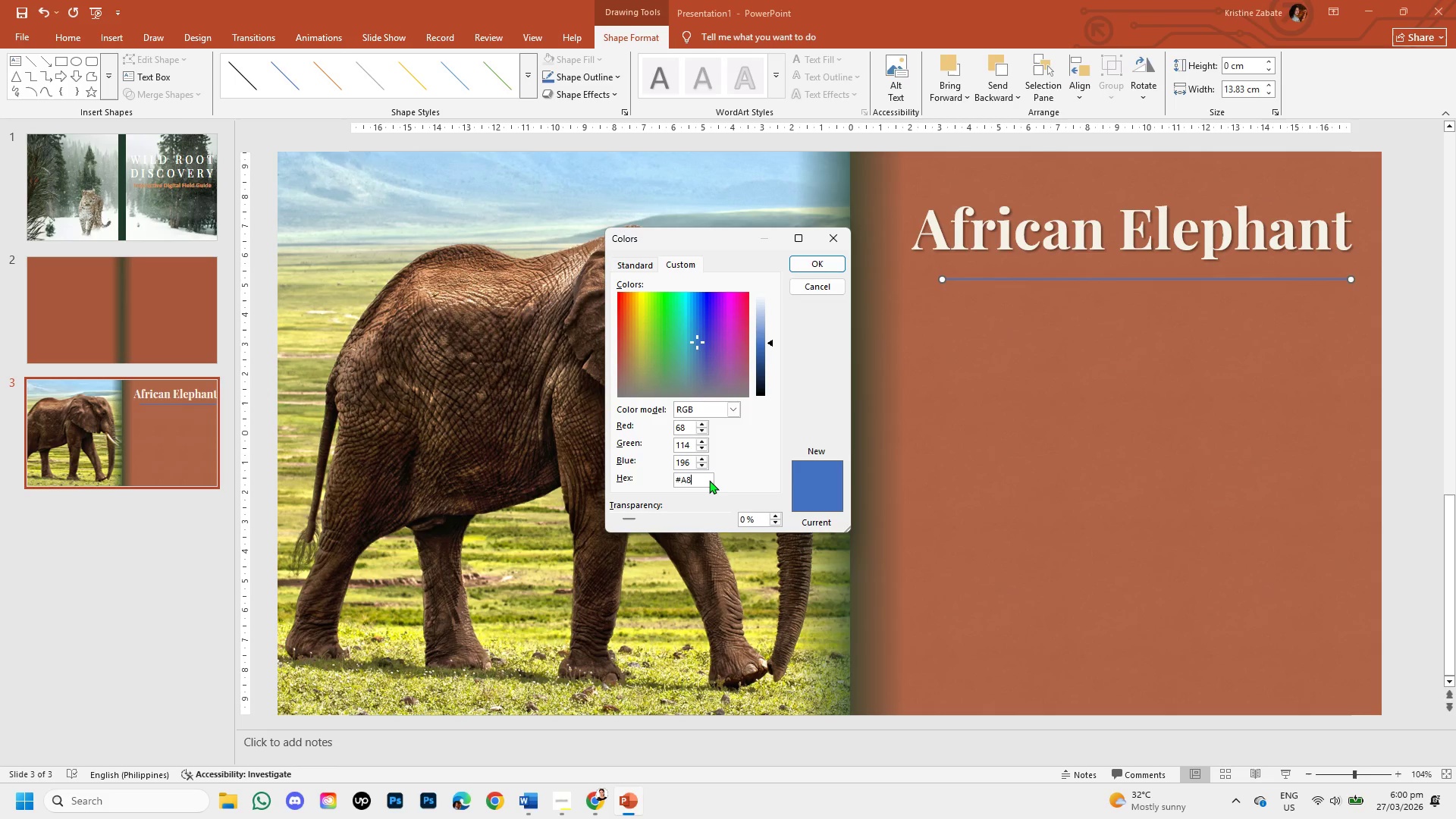 
type(573C)
 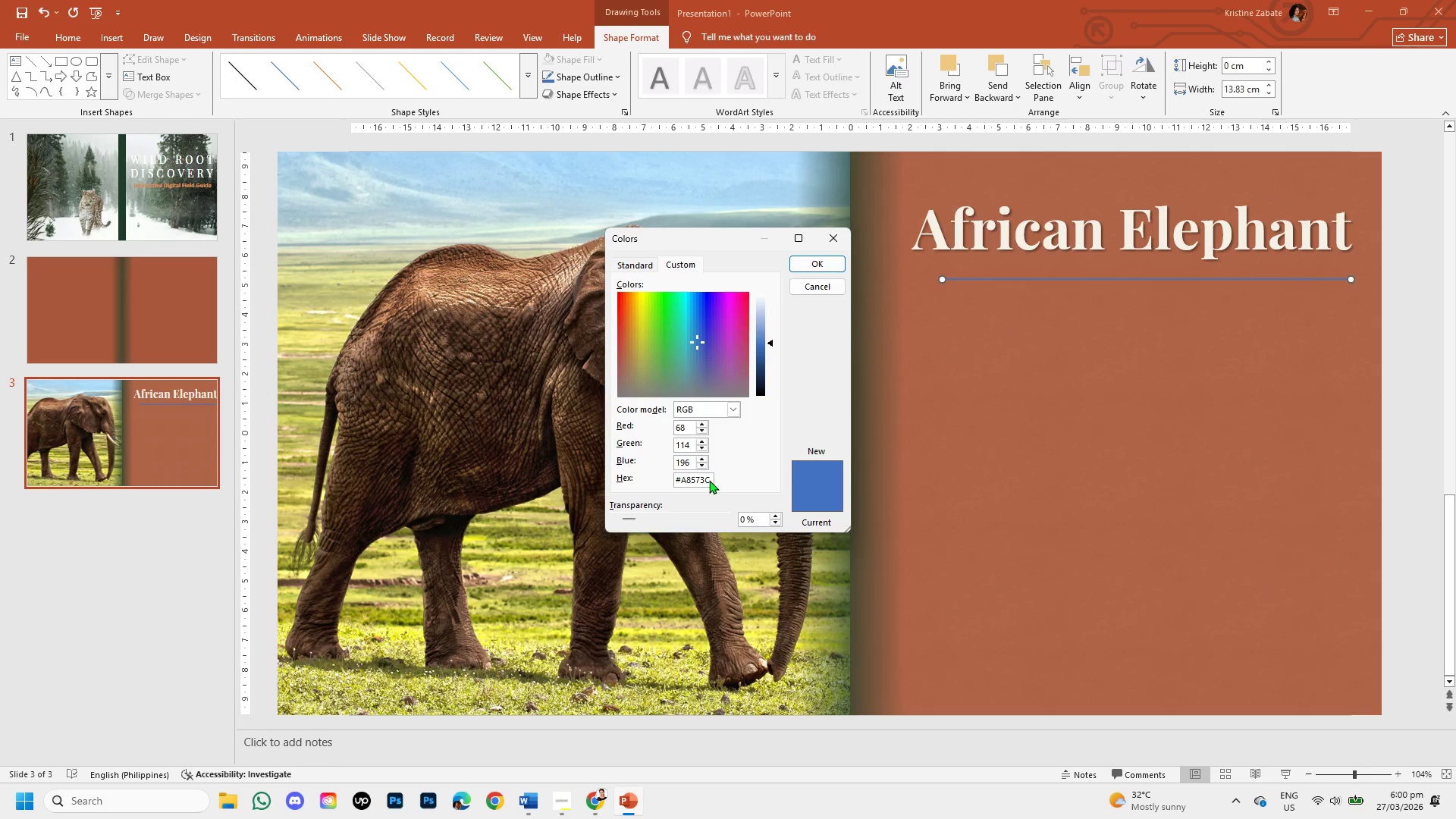 
key(Enter)
 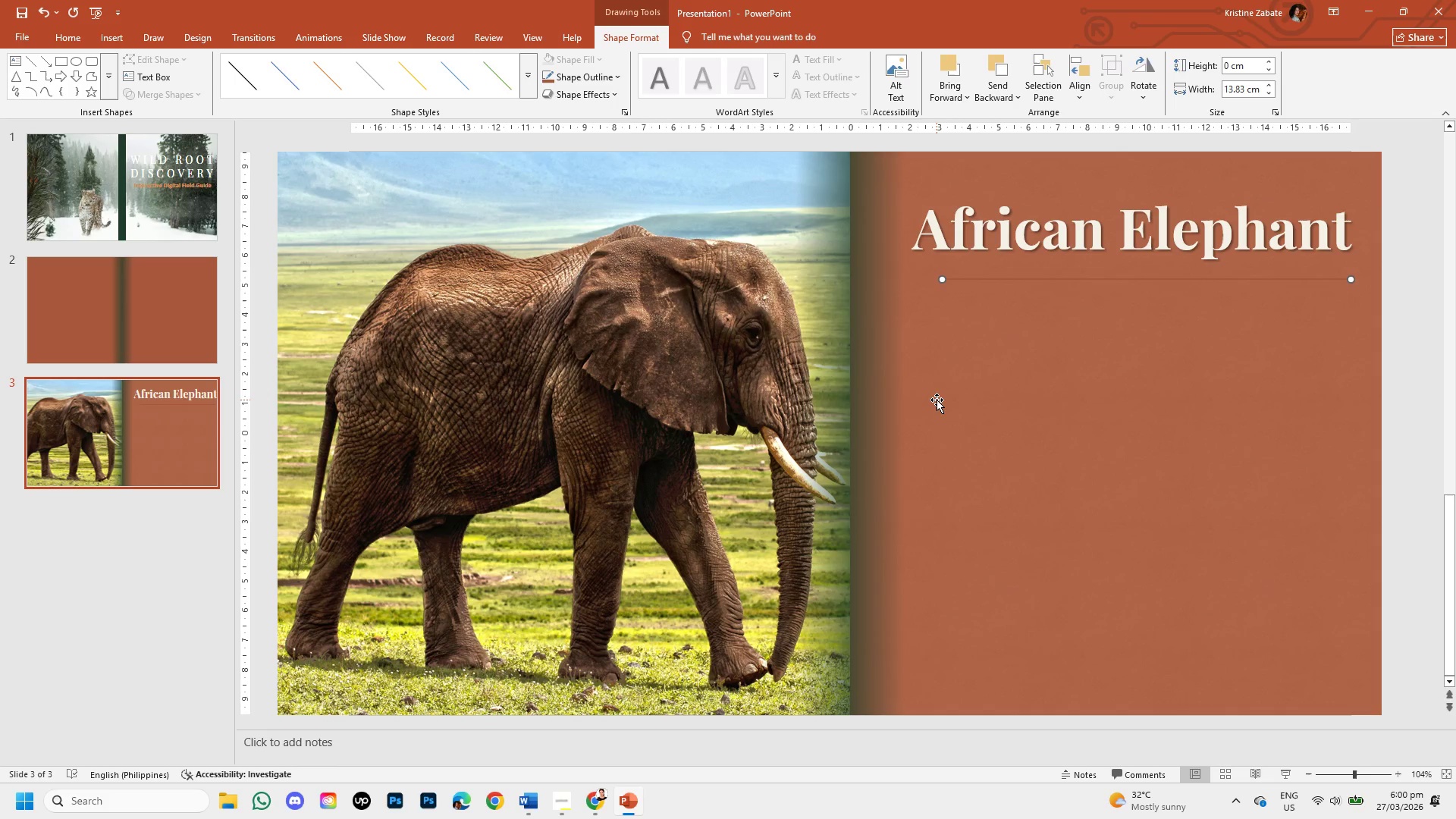 
wait(8.19)
 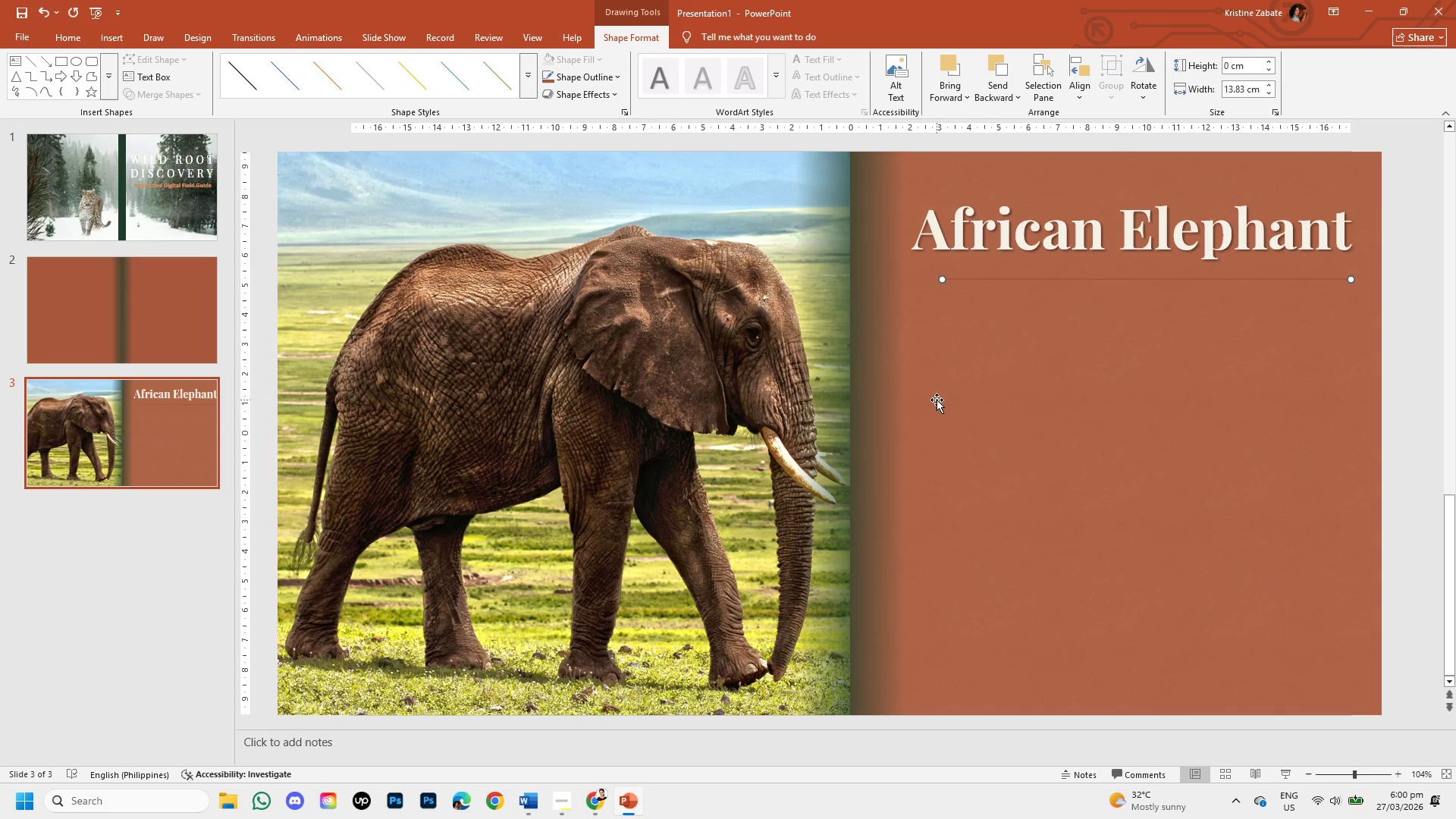 
left_click([984, 429])
 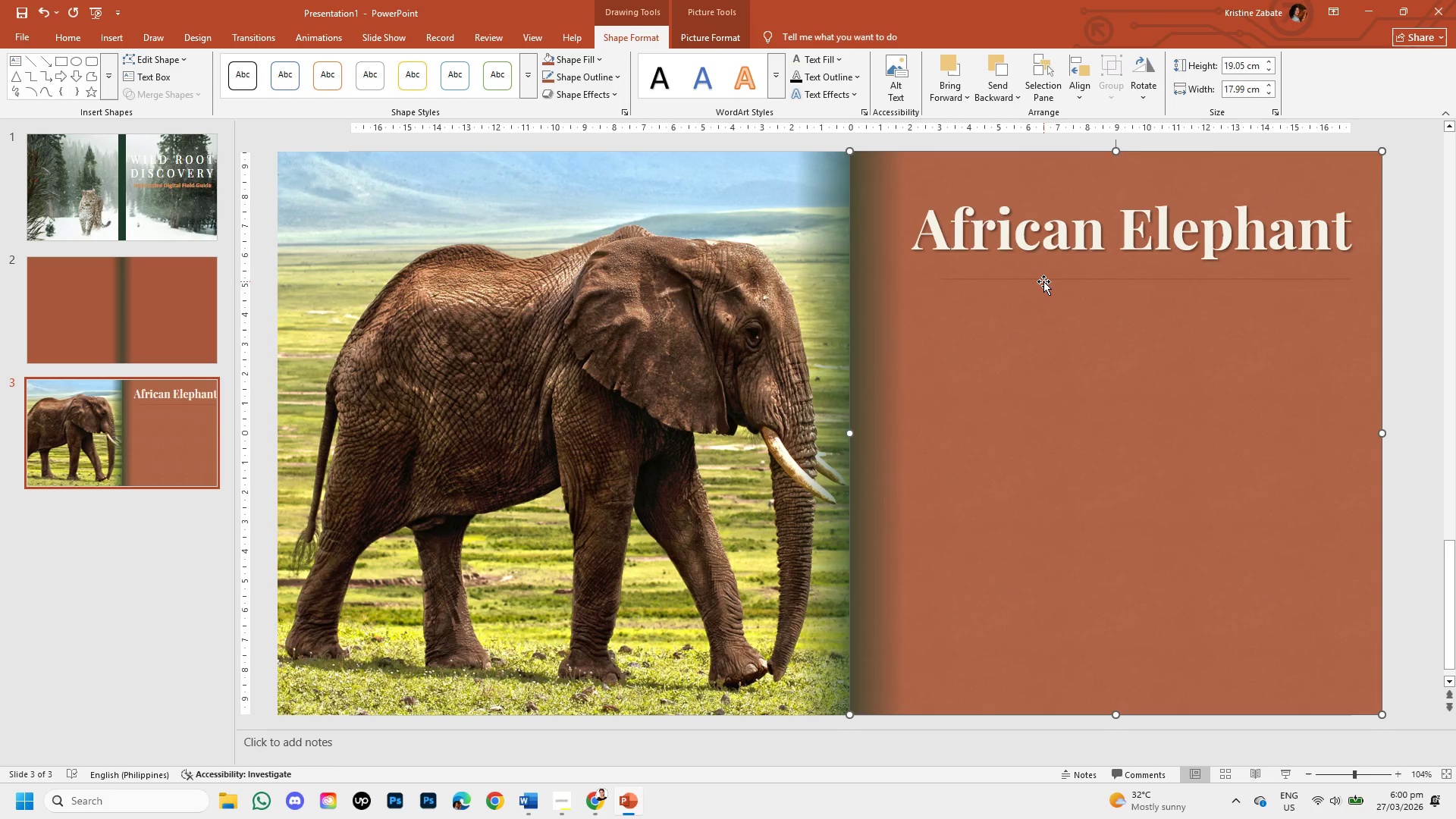 
double_click([1043, 281])
 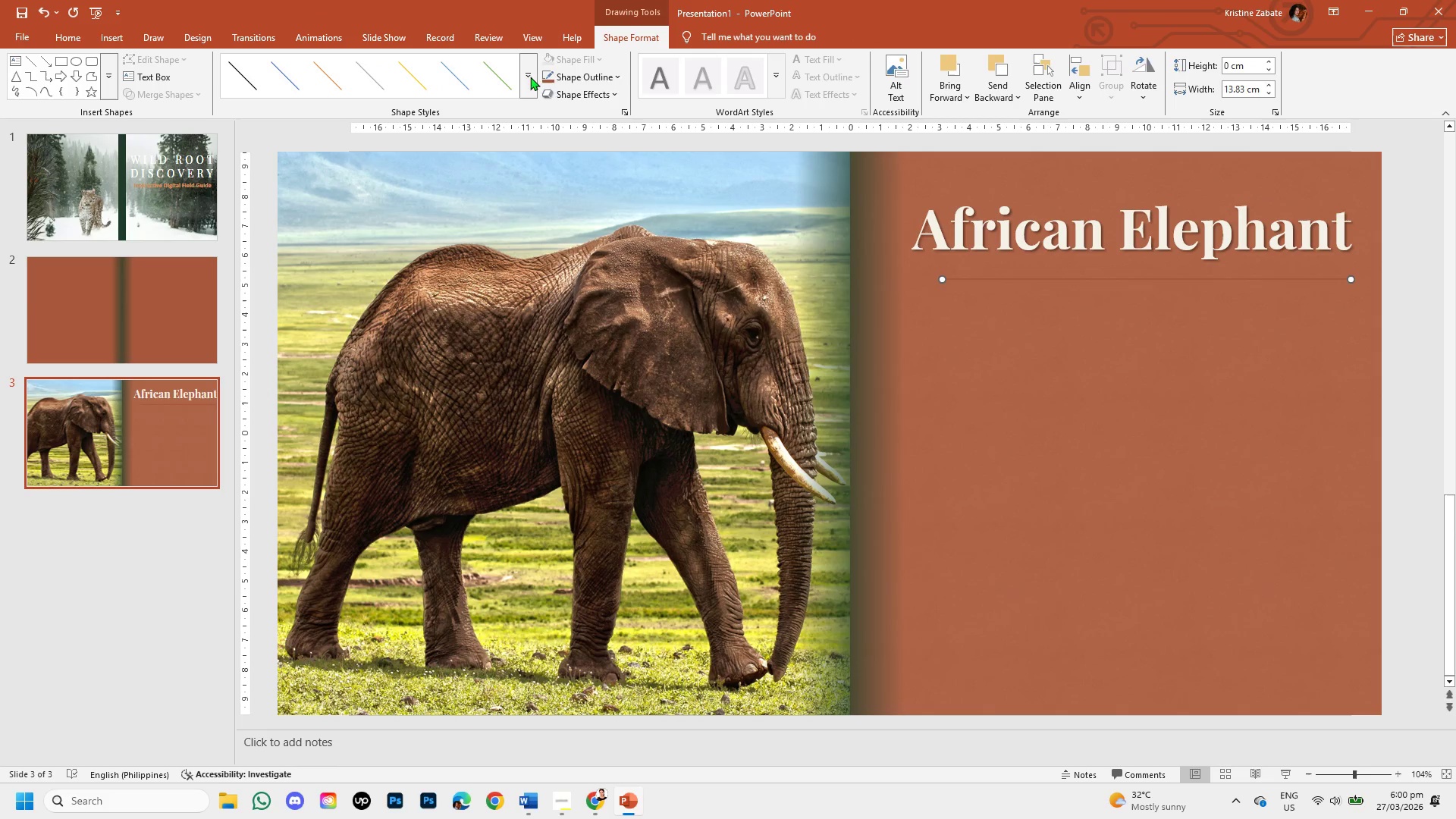 
left_click([617, 73])
 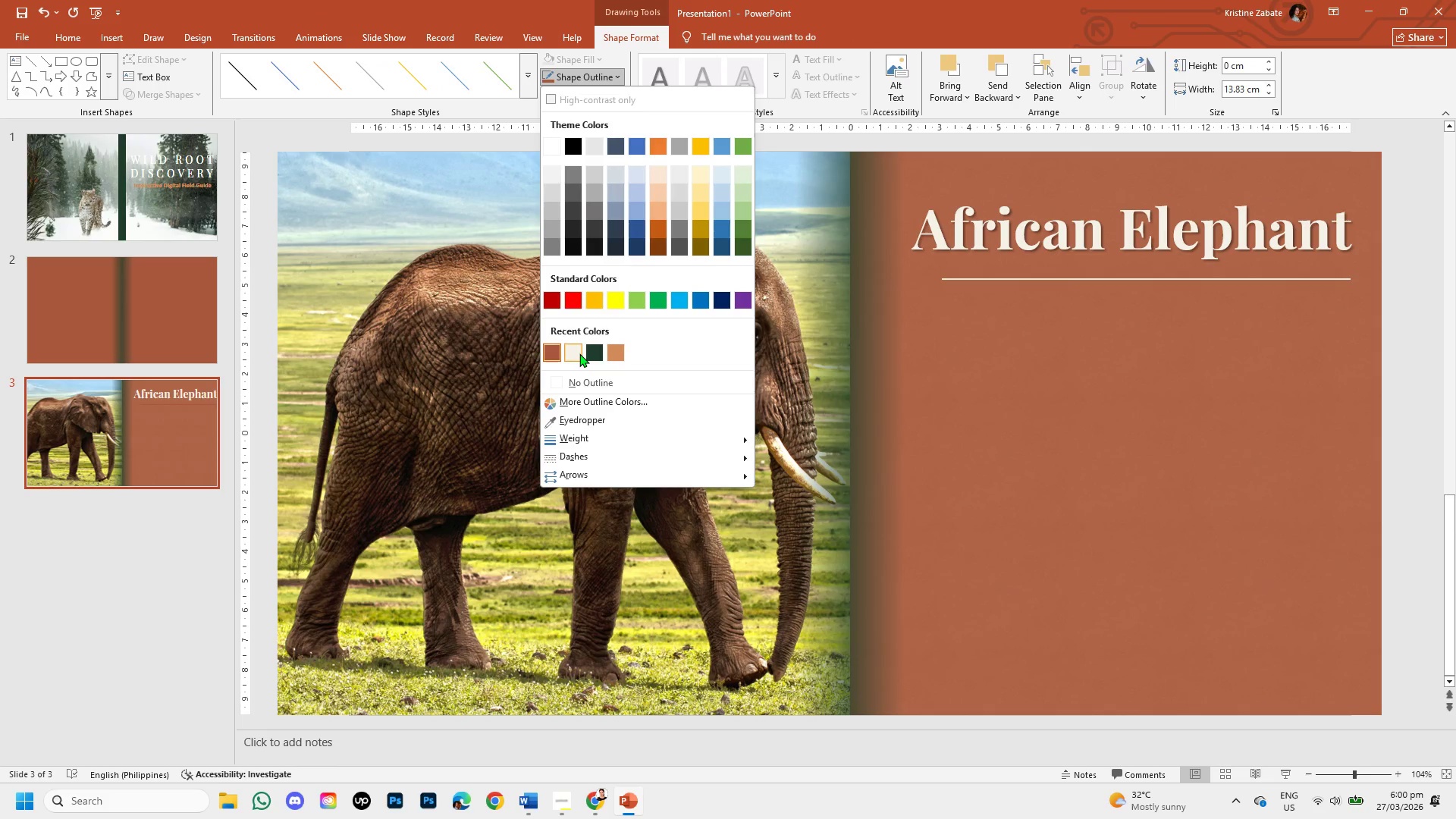 
left_click([579, 353])
 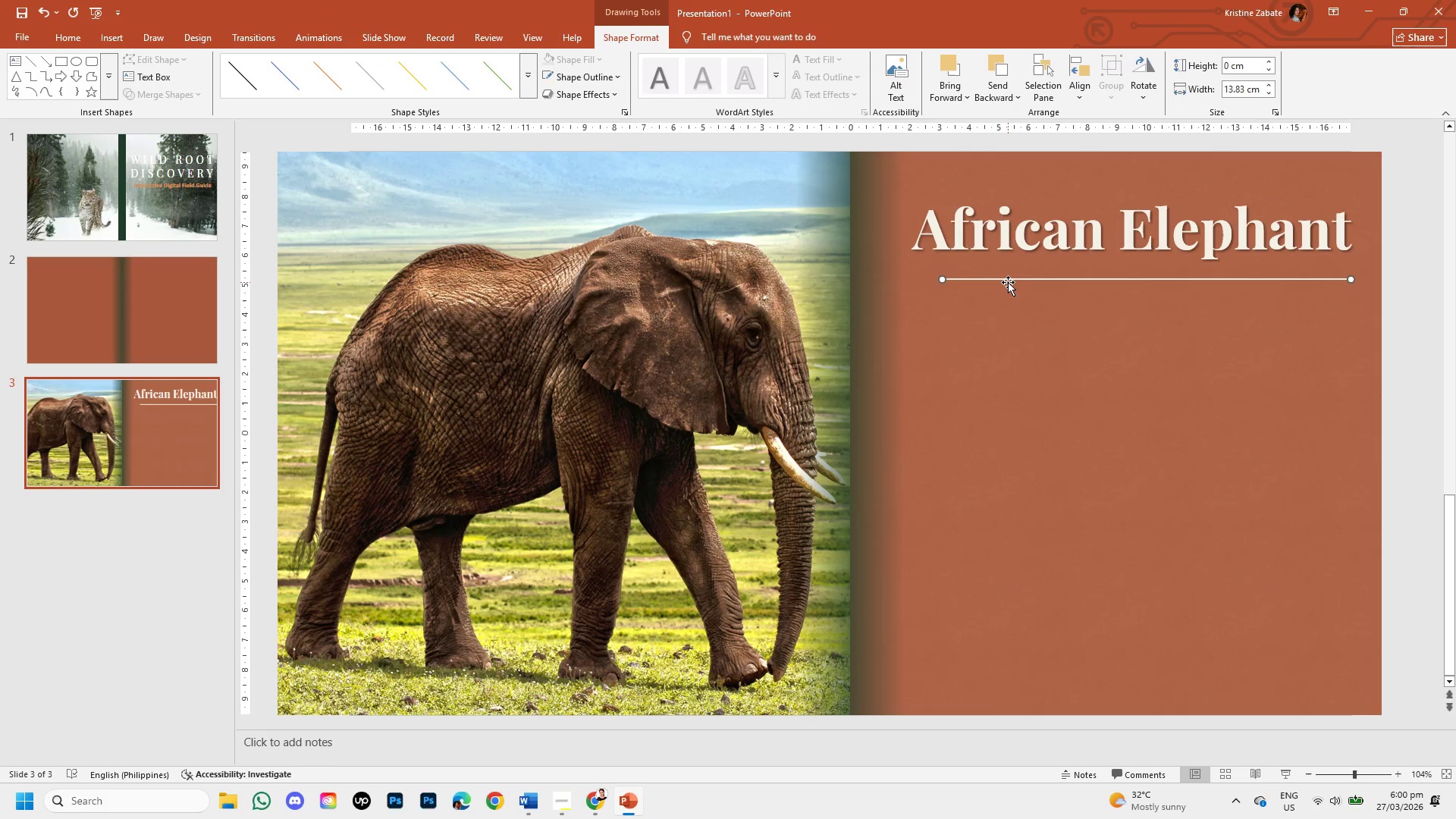 
left_click([1008, 282])
 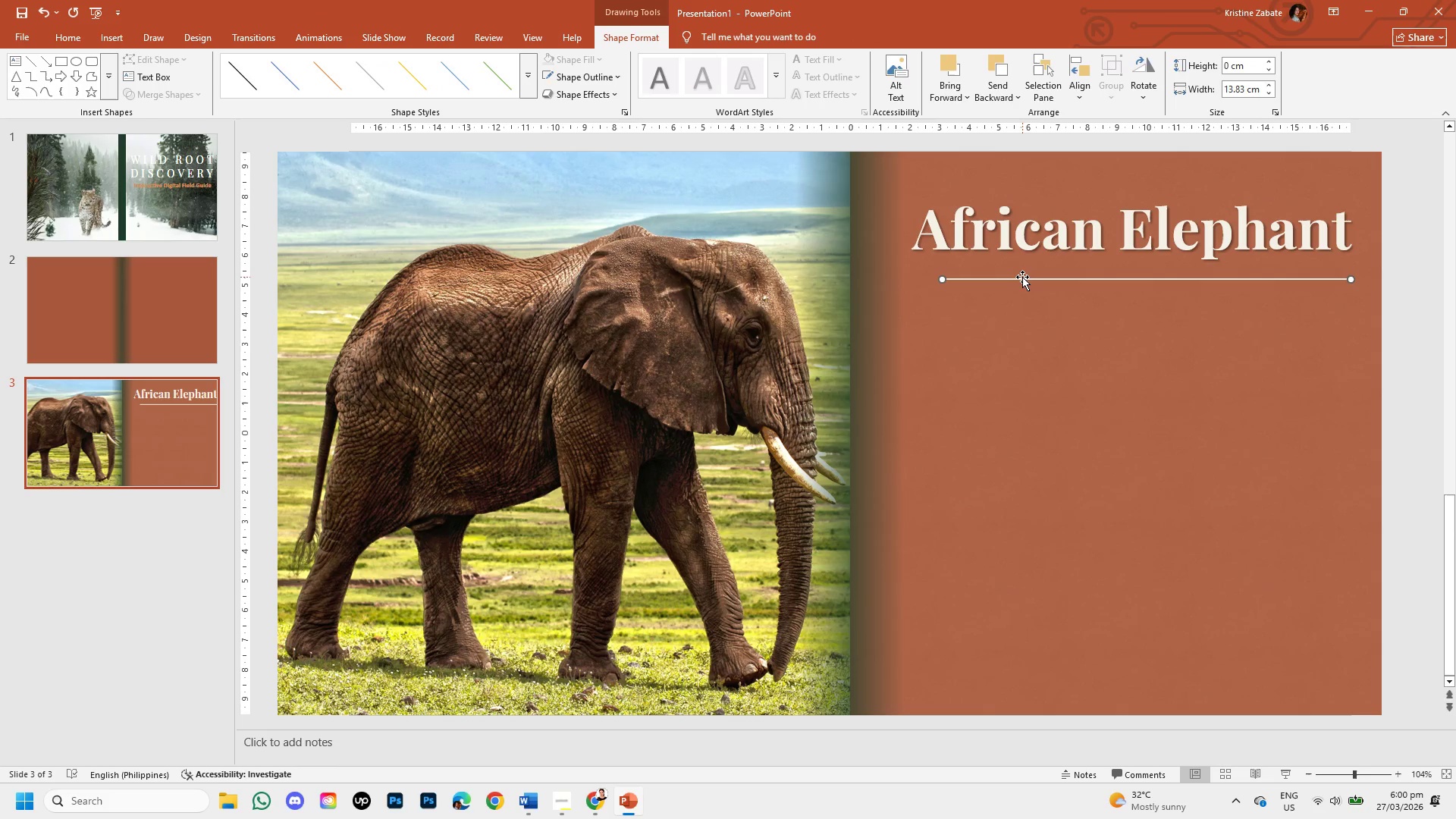 
left_click_drag(start_coordinate=[1024, 277], to_coordinate=[1012, 275])
 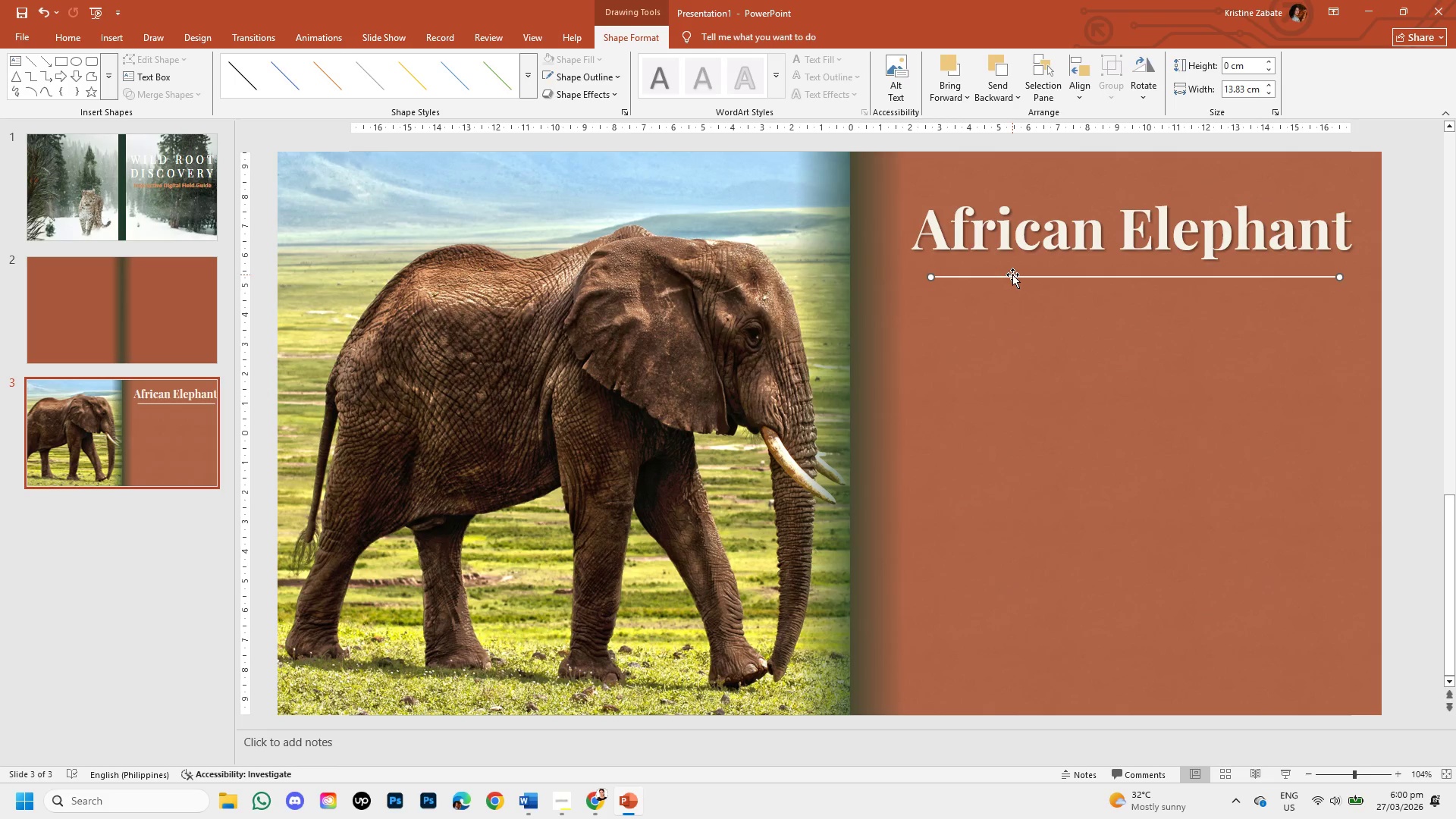 
right_click([1012, 275])
 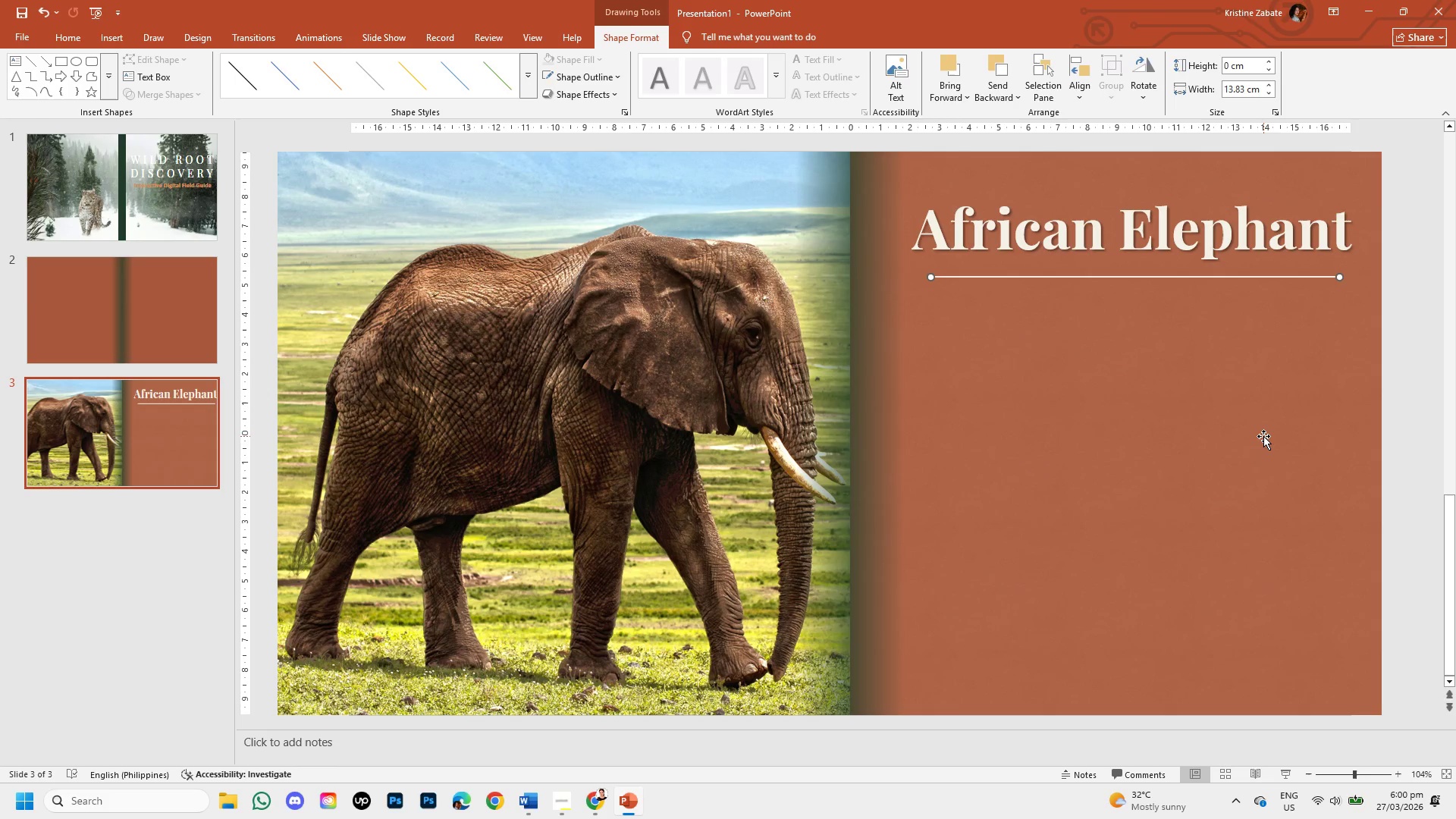 
double_click([1263, 436])
 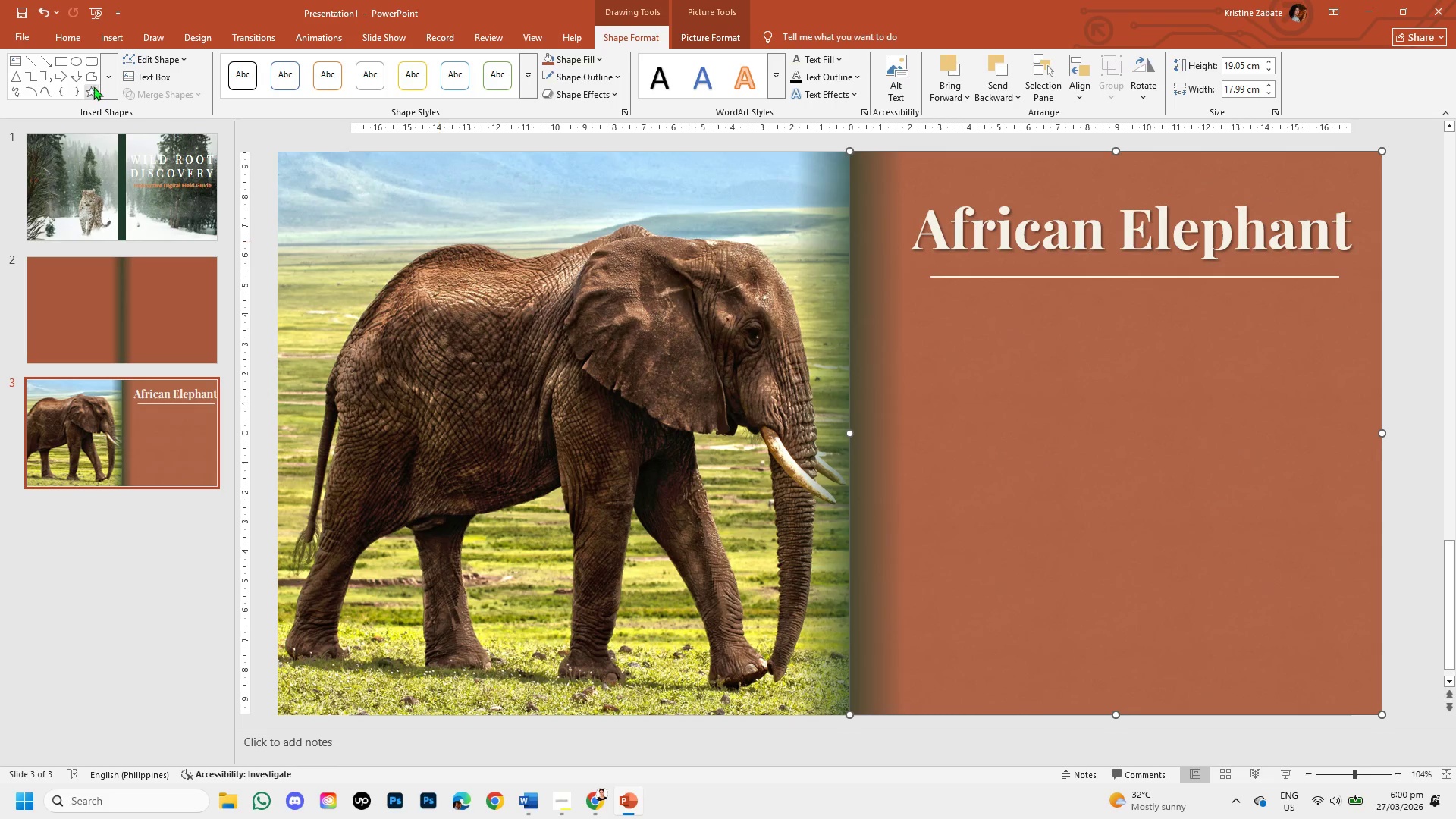 
left_click([106, 39])
 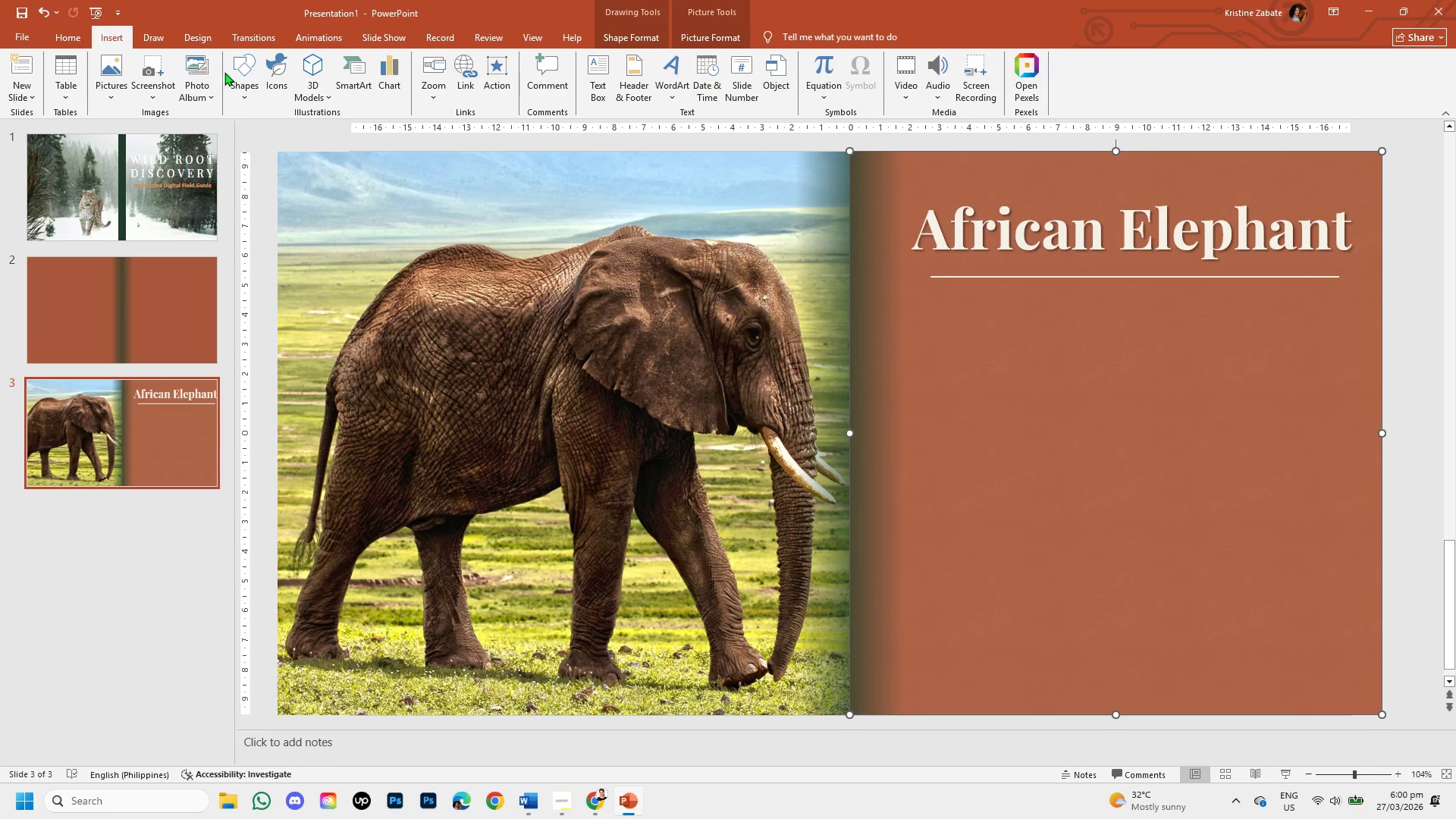 
left_click([235, 79])
 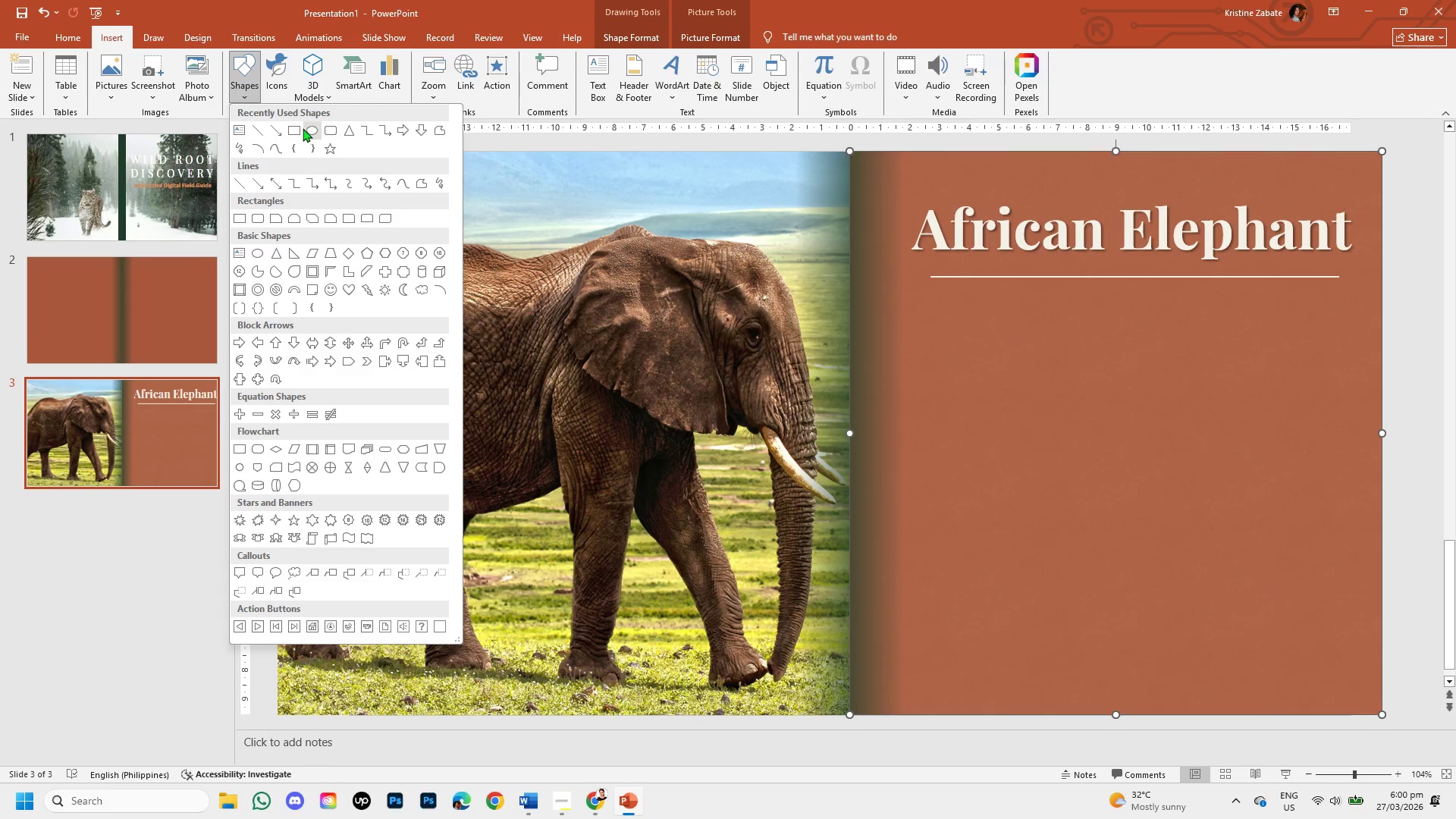 
left_click([300, 124])
 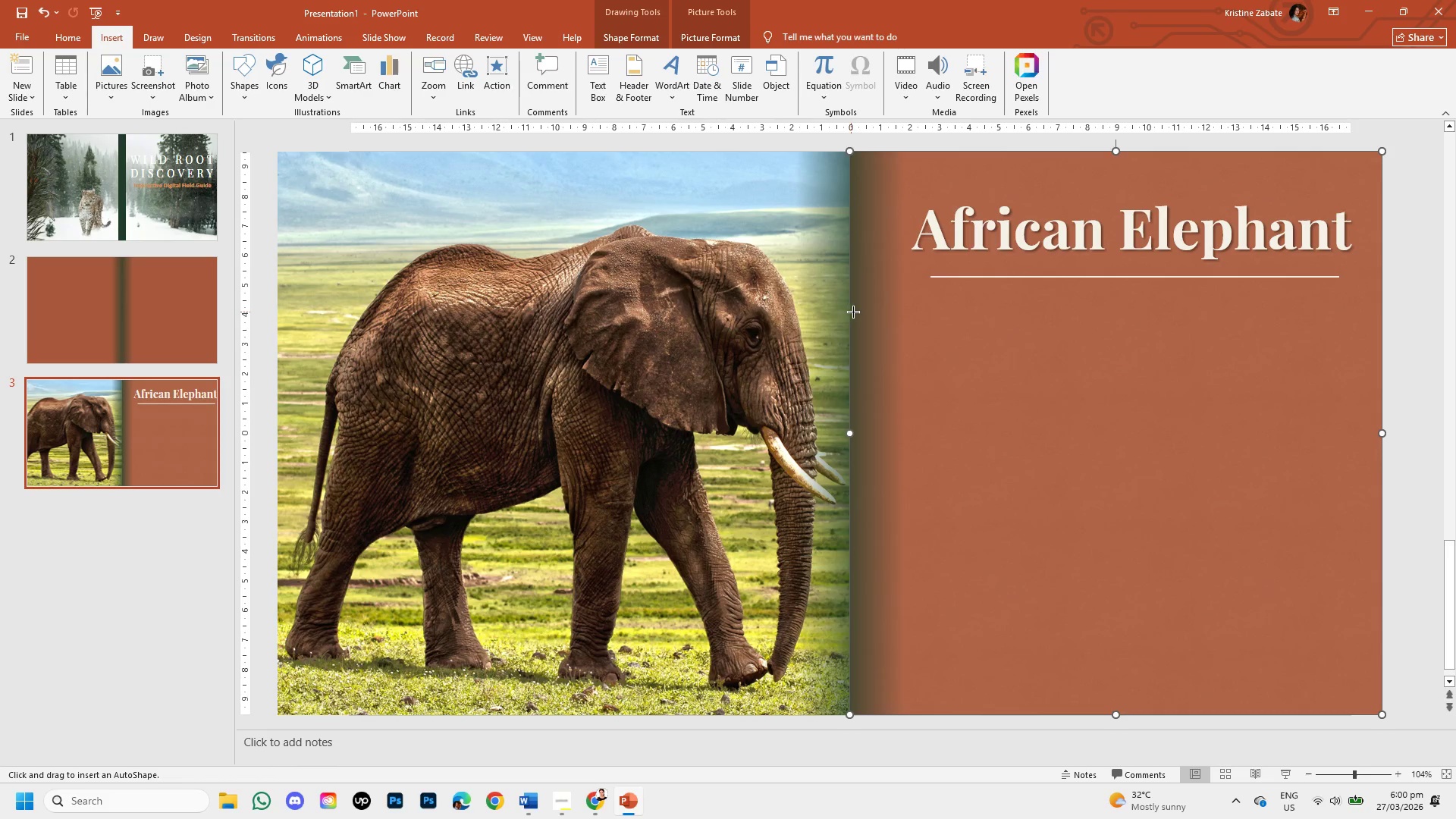 
wait(7.97)
 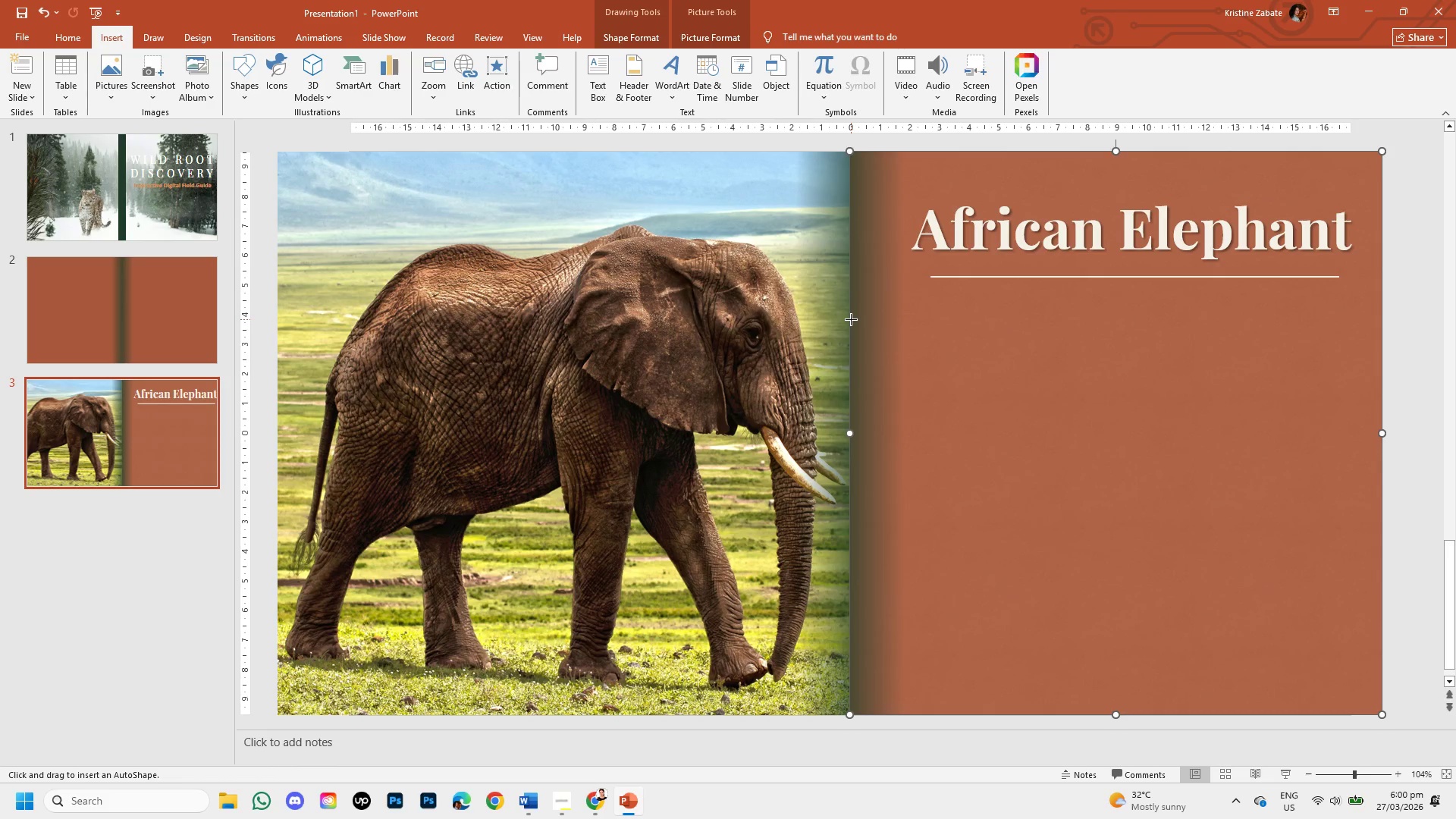 
left_click_drag(start_coordinate=[849, 319], to_coordinate=[1387, 377])
 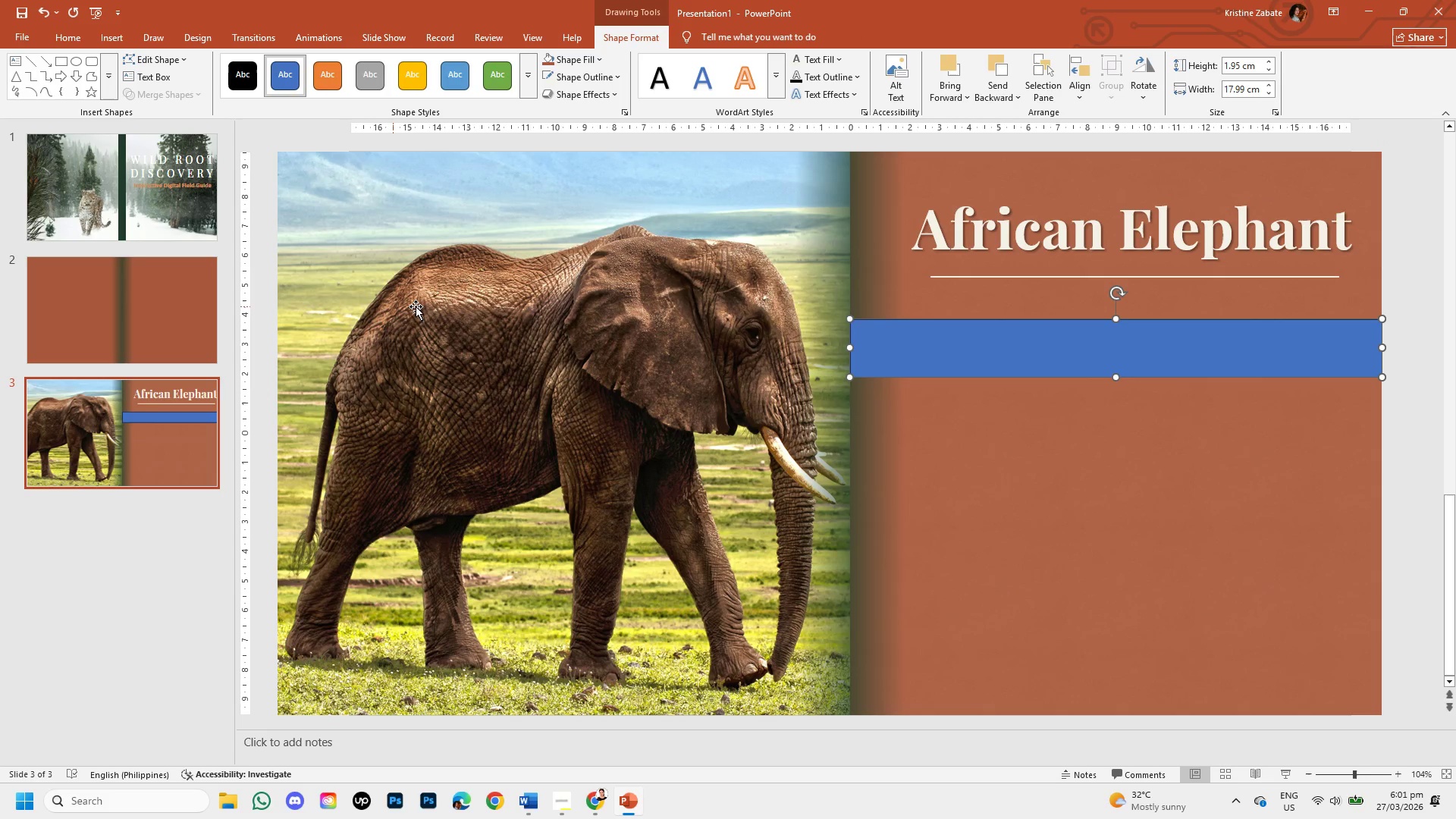 
double_click([992, 340])
 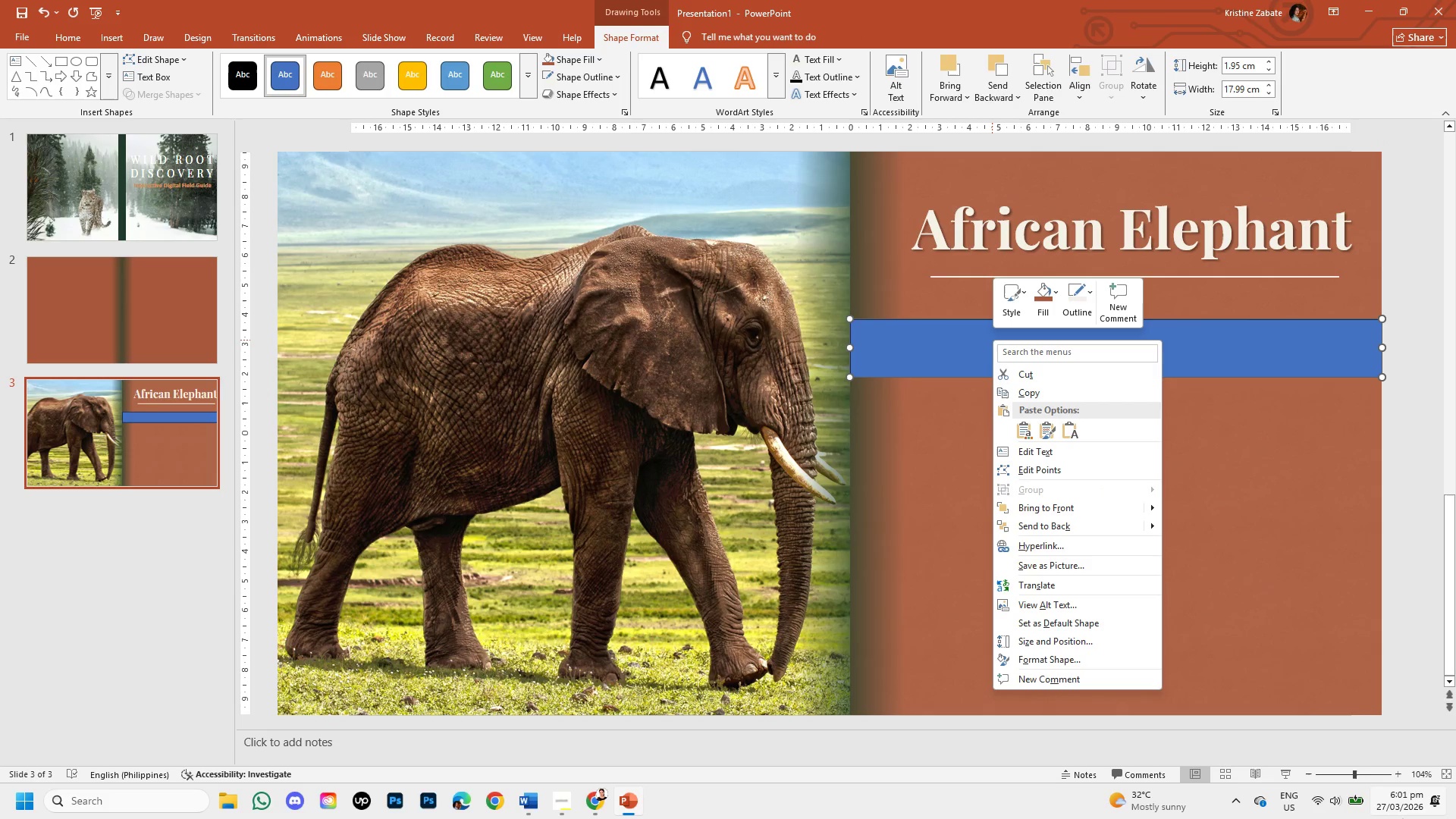 
wait(6.19)
 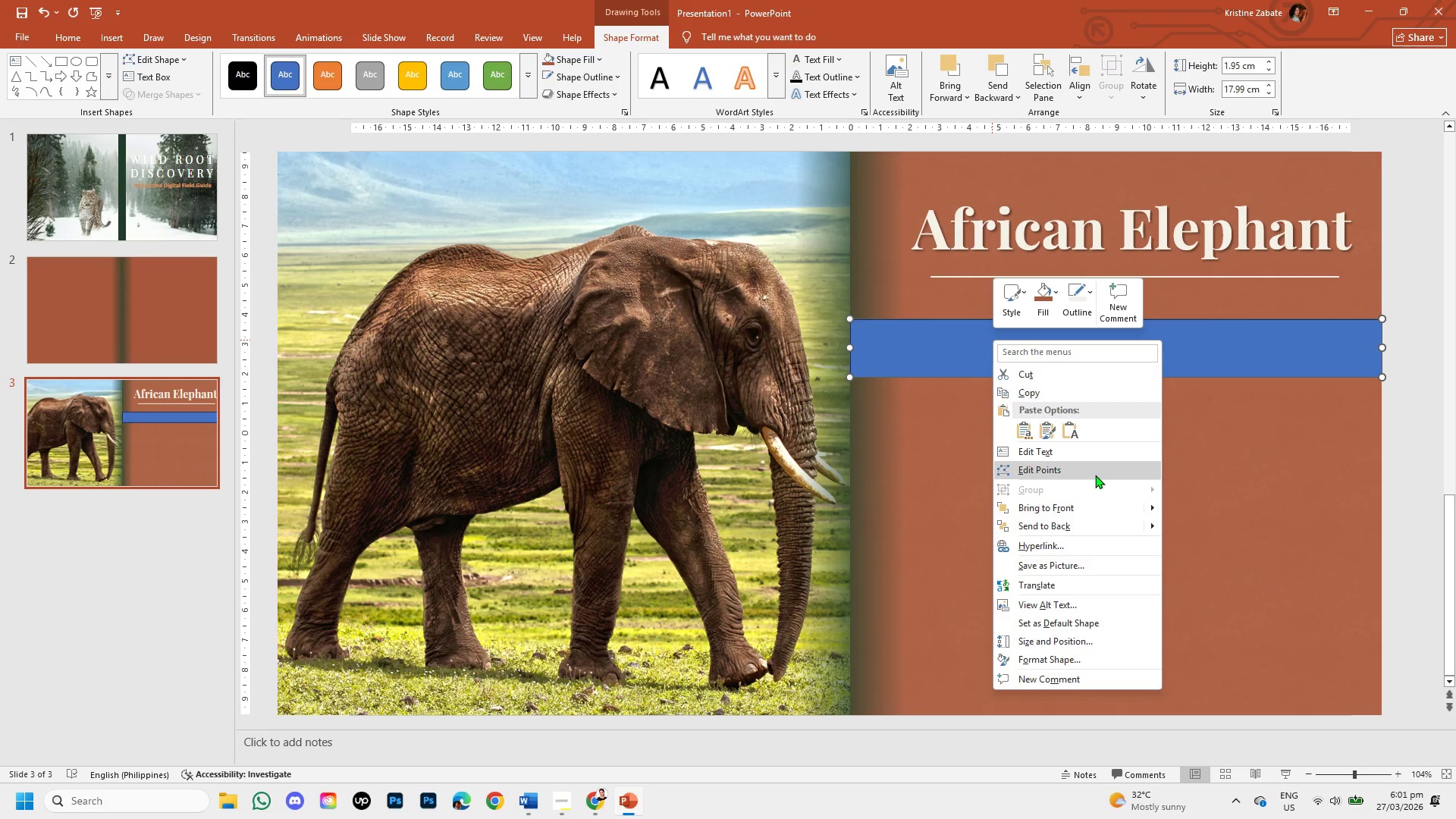 
left_click([1053, 654])
 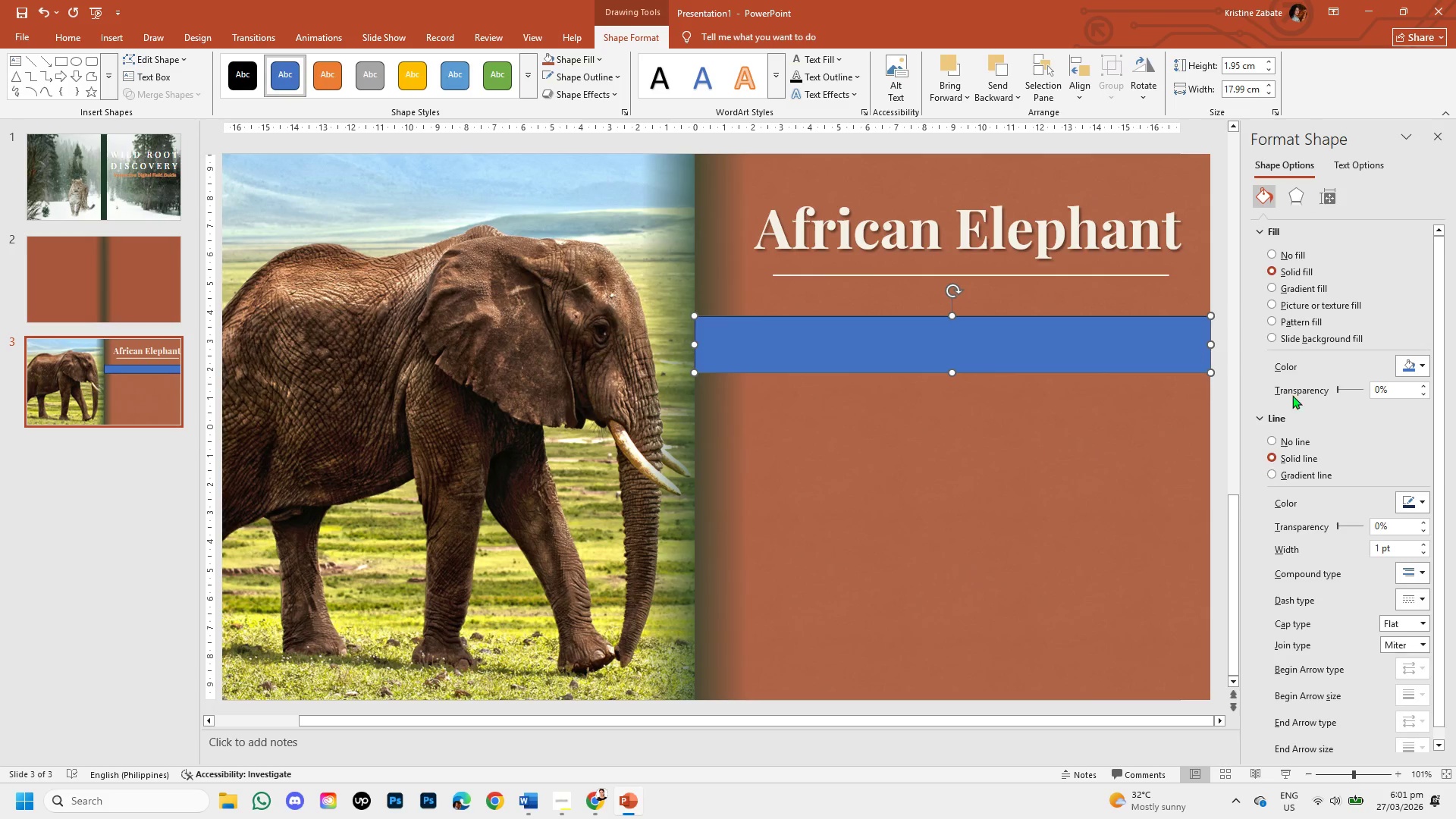 
wait(5.7)
 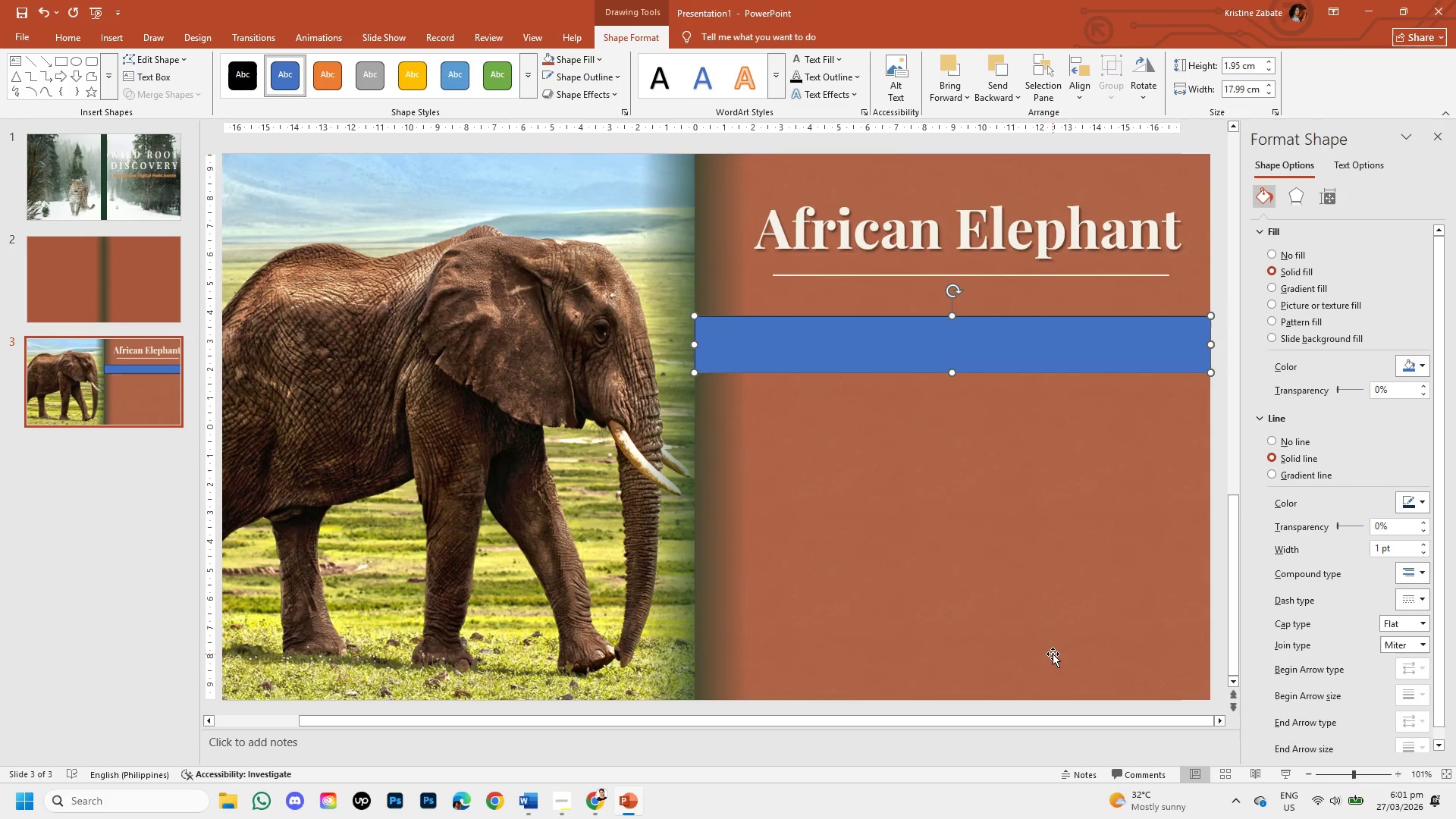 
left_click([1271, 291])
 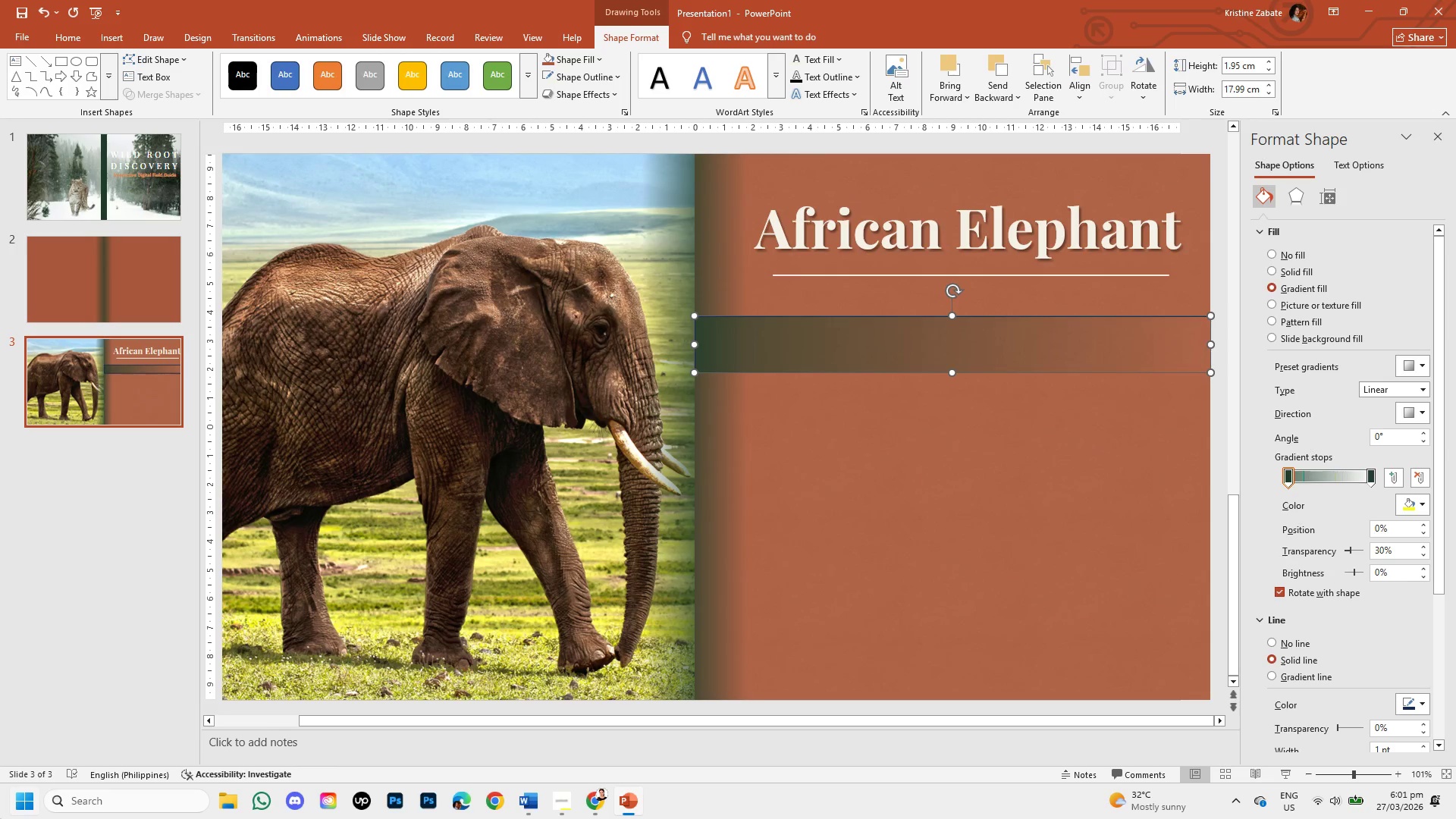 
wait(16.39)
 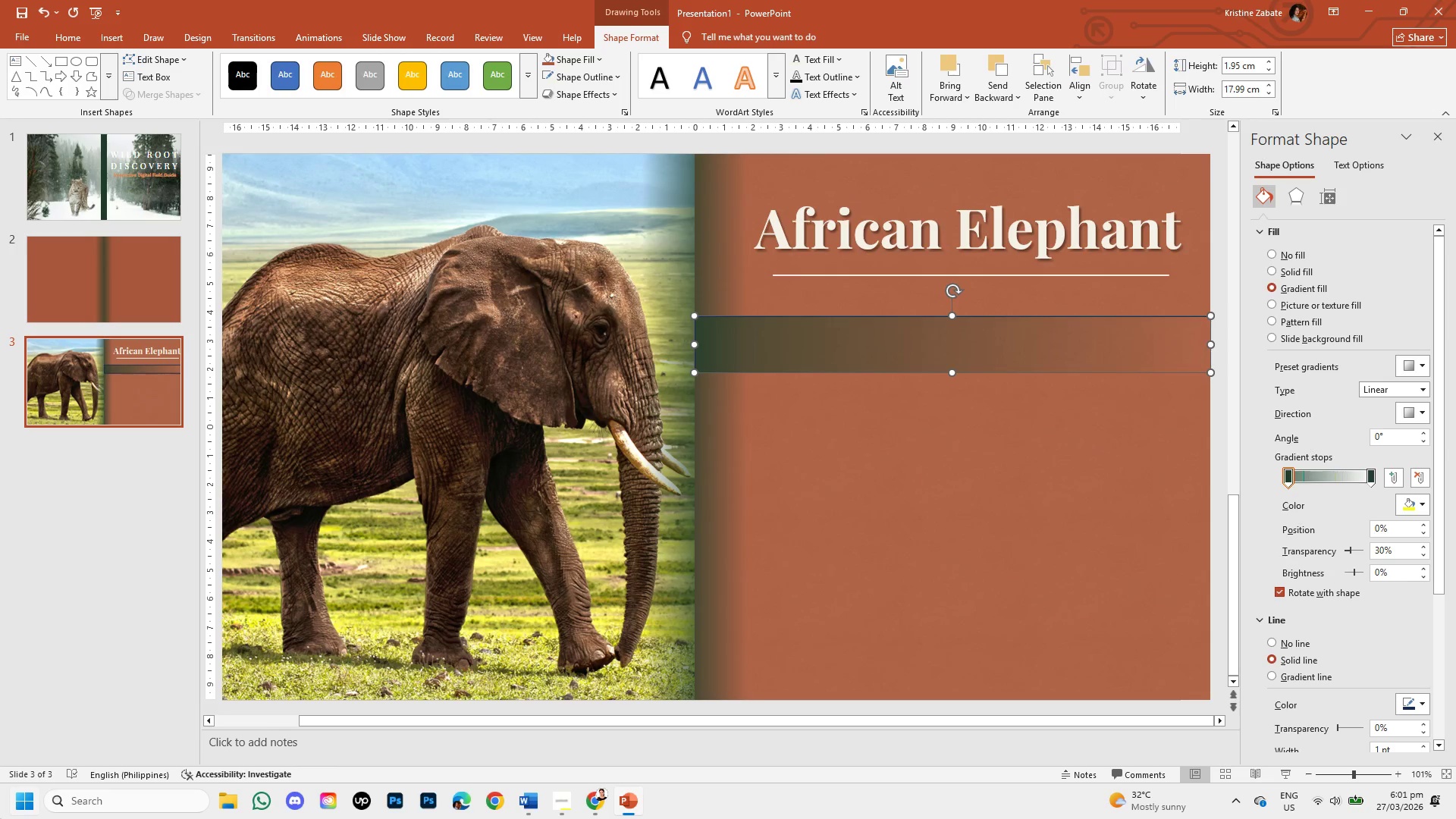 
left_click([1422, 406])
 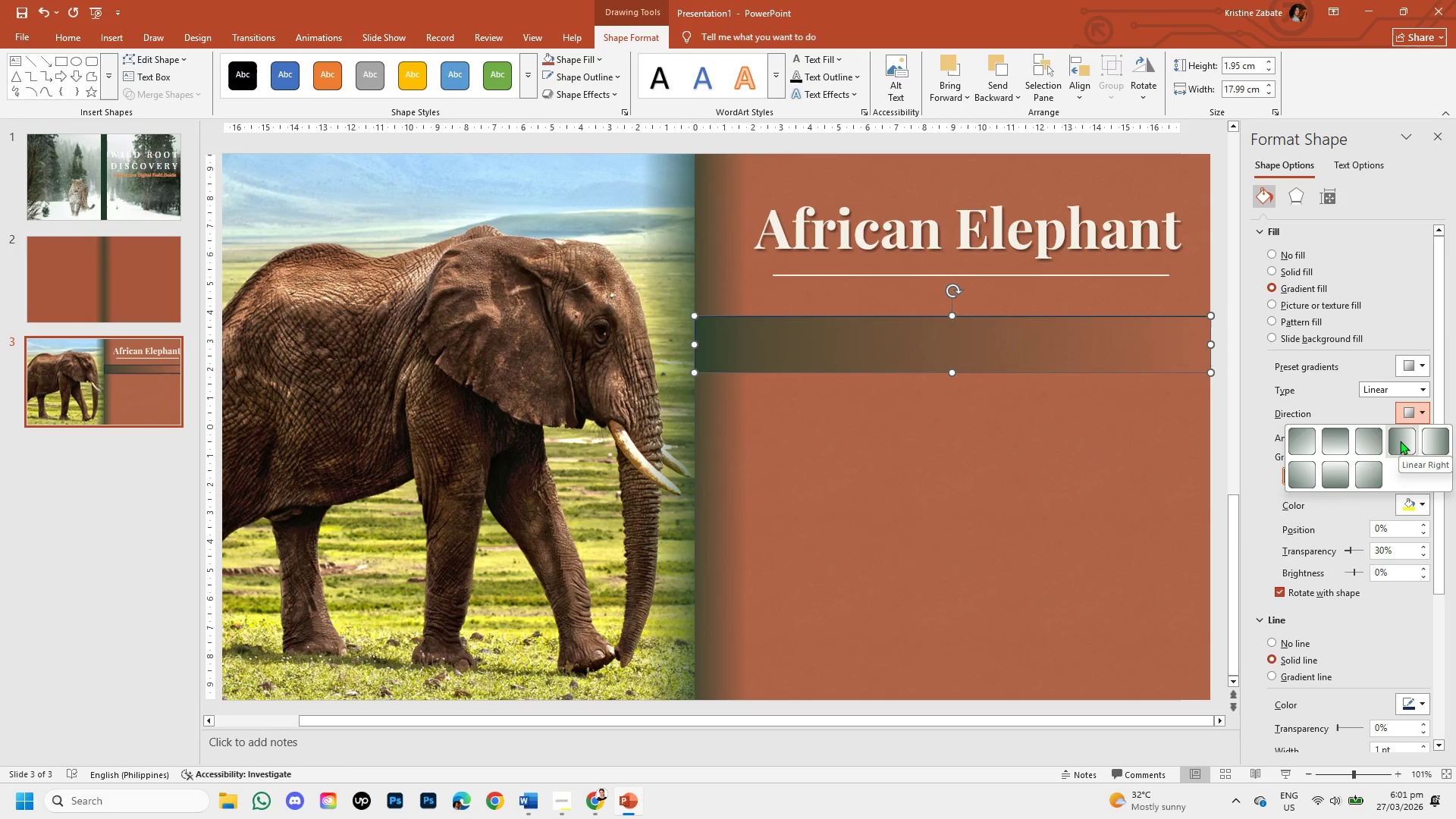 
wait(5.56)
 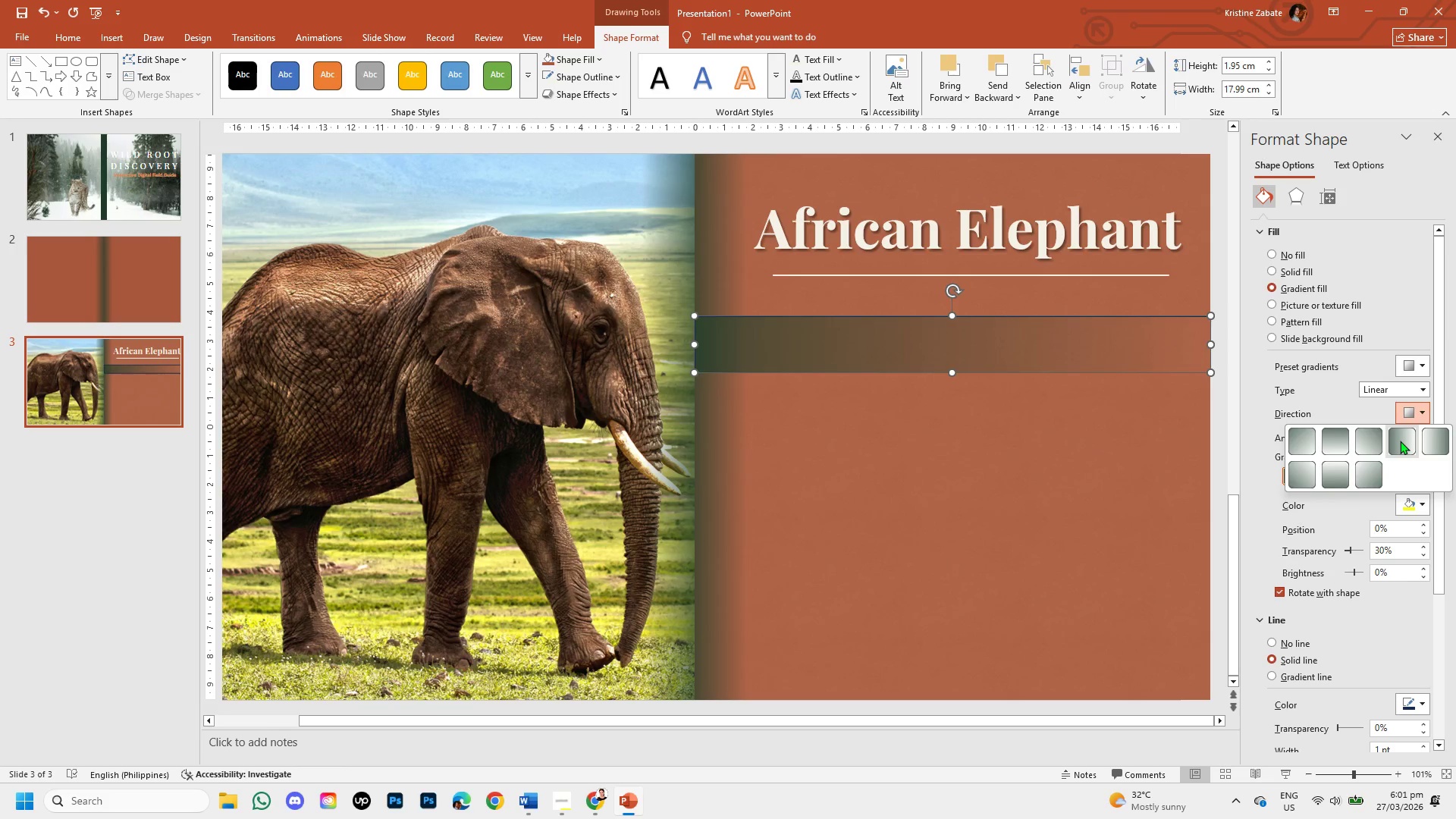 
left_click([1400, 441])
 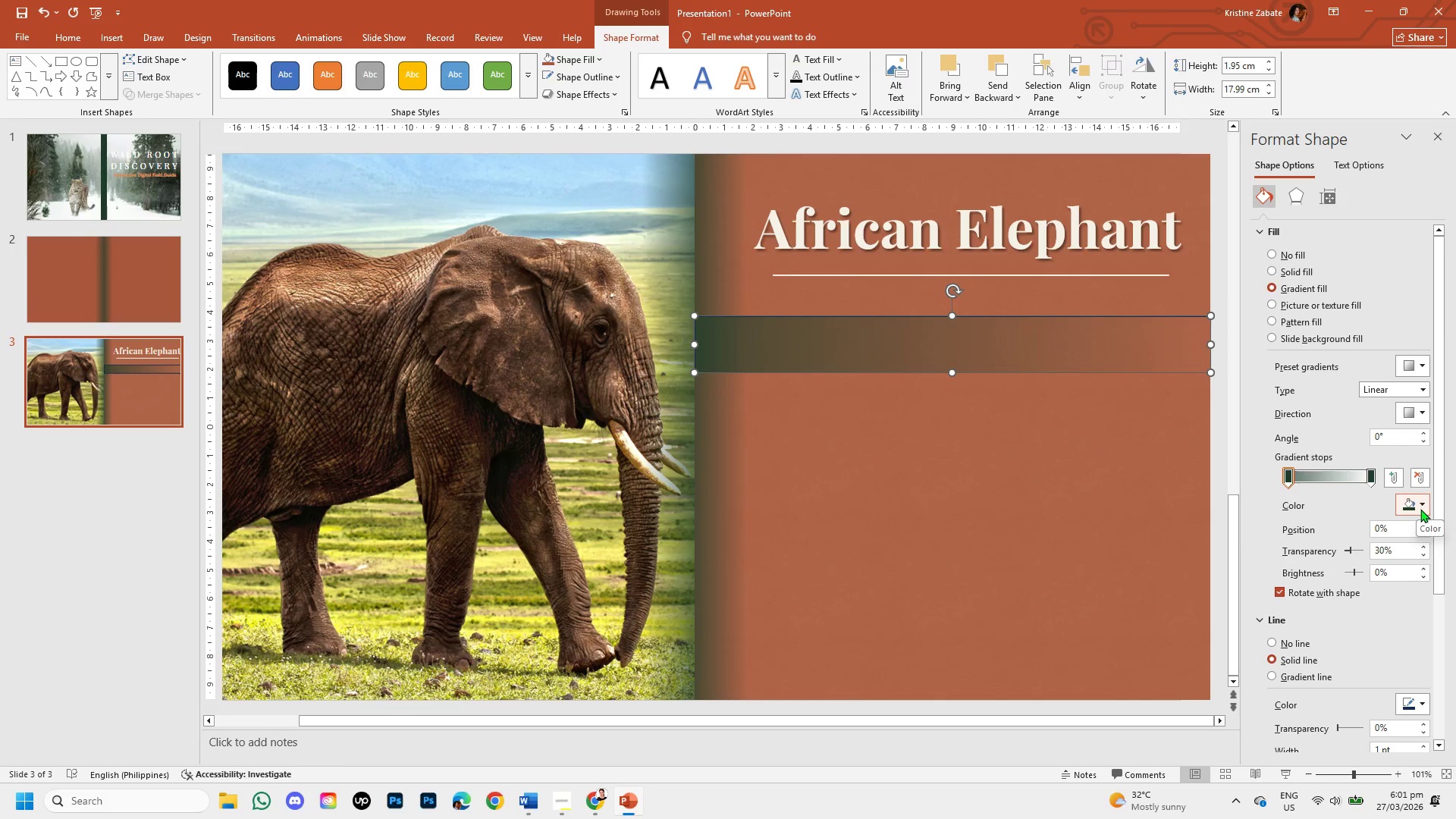 
left_click([1423, 507])
 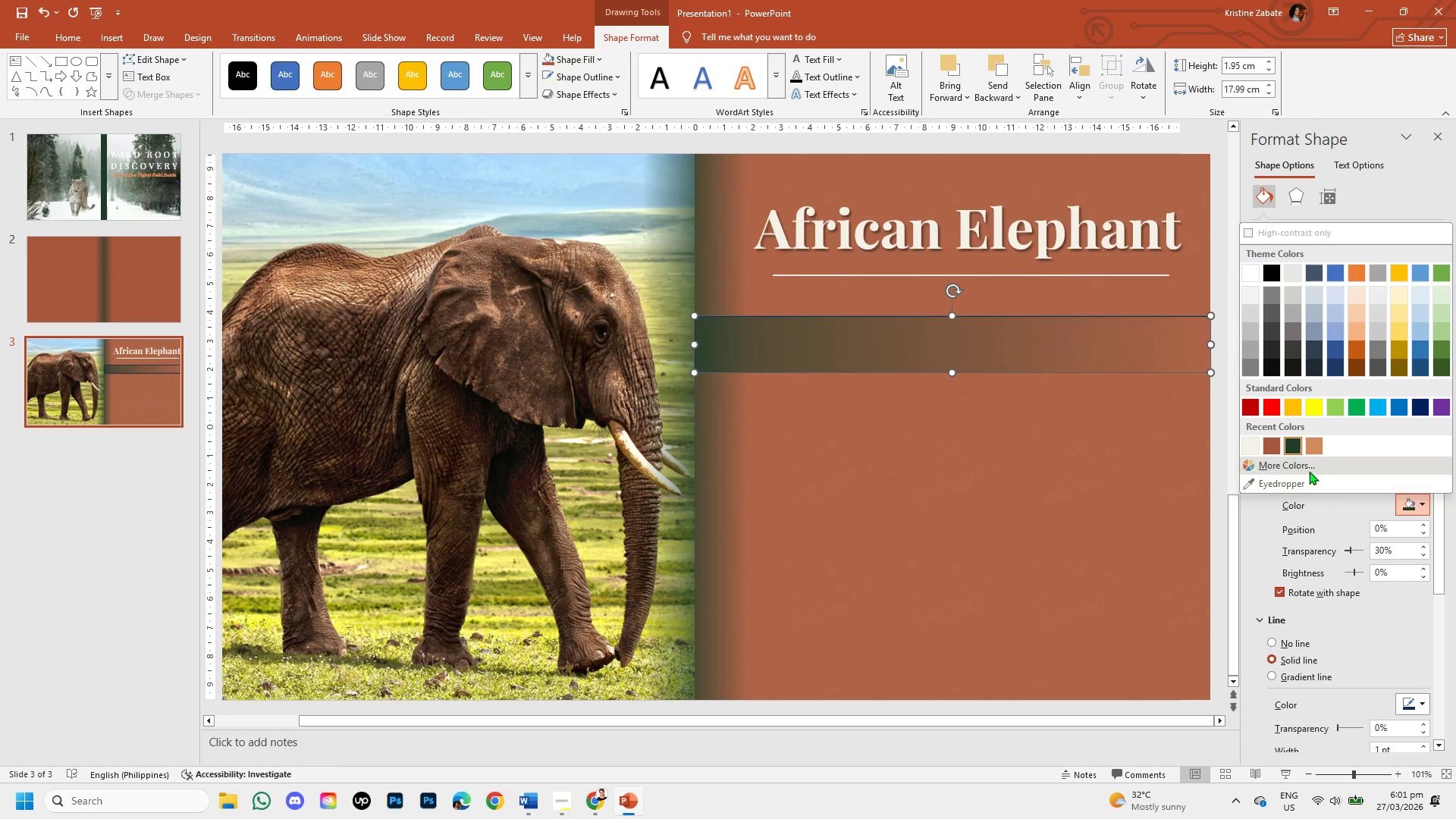 
left_click([1307, 463])
 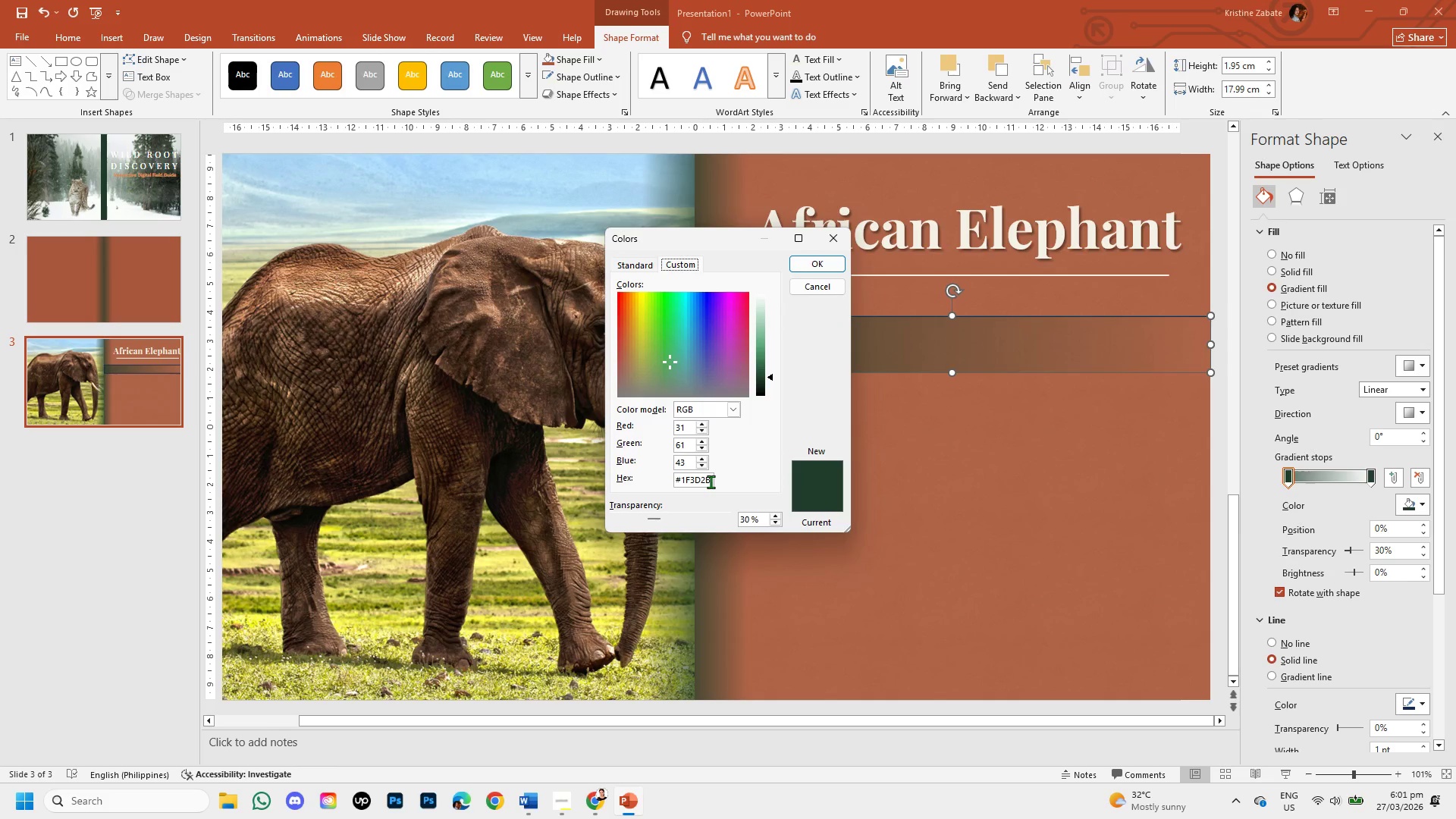 
left_click([711, 482])
 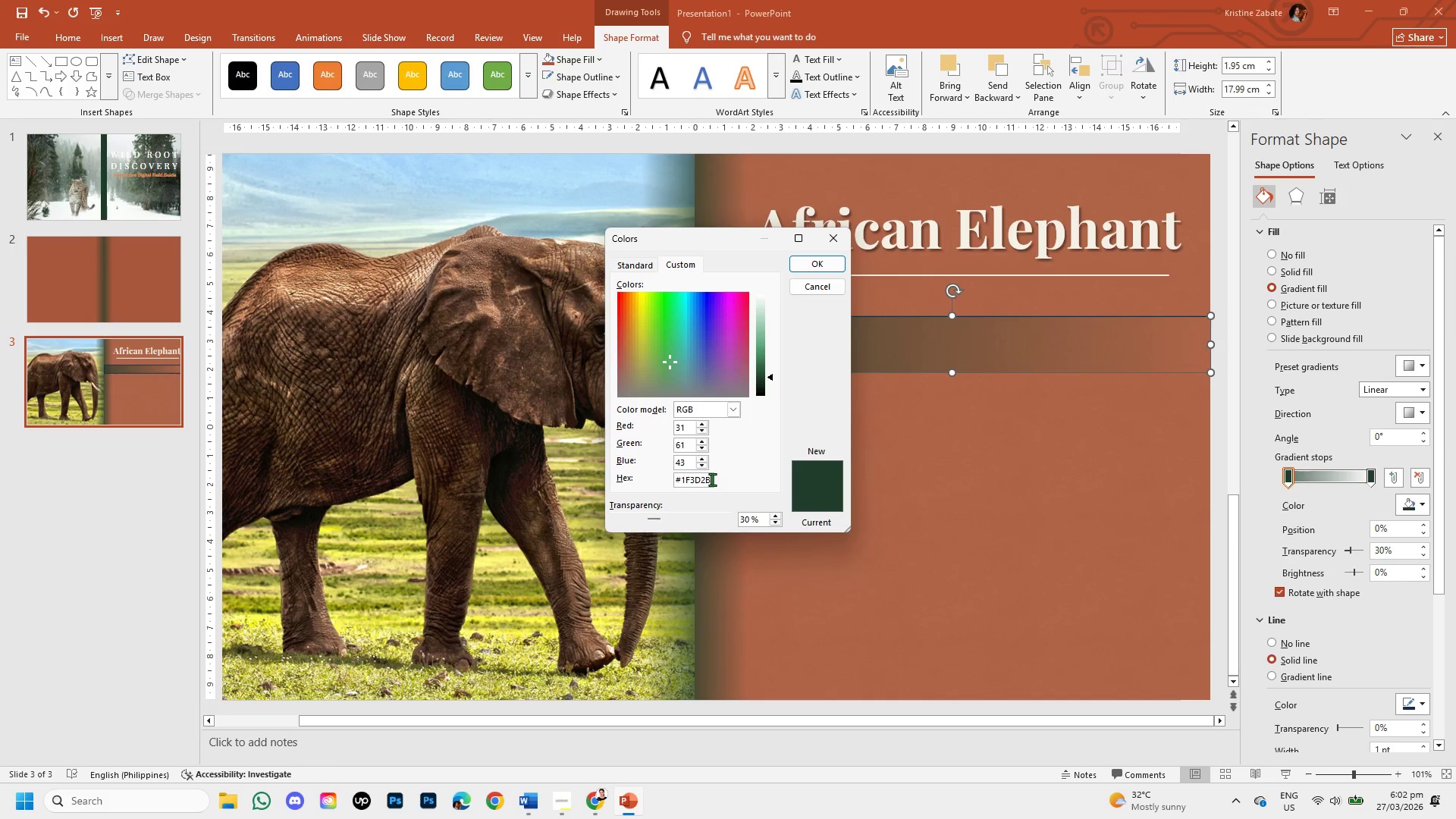 
wait(23.25)
 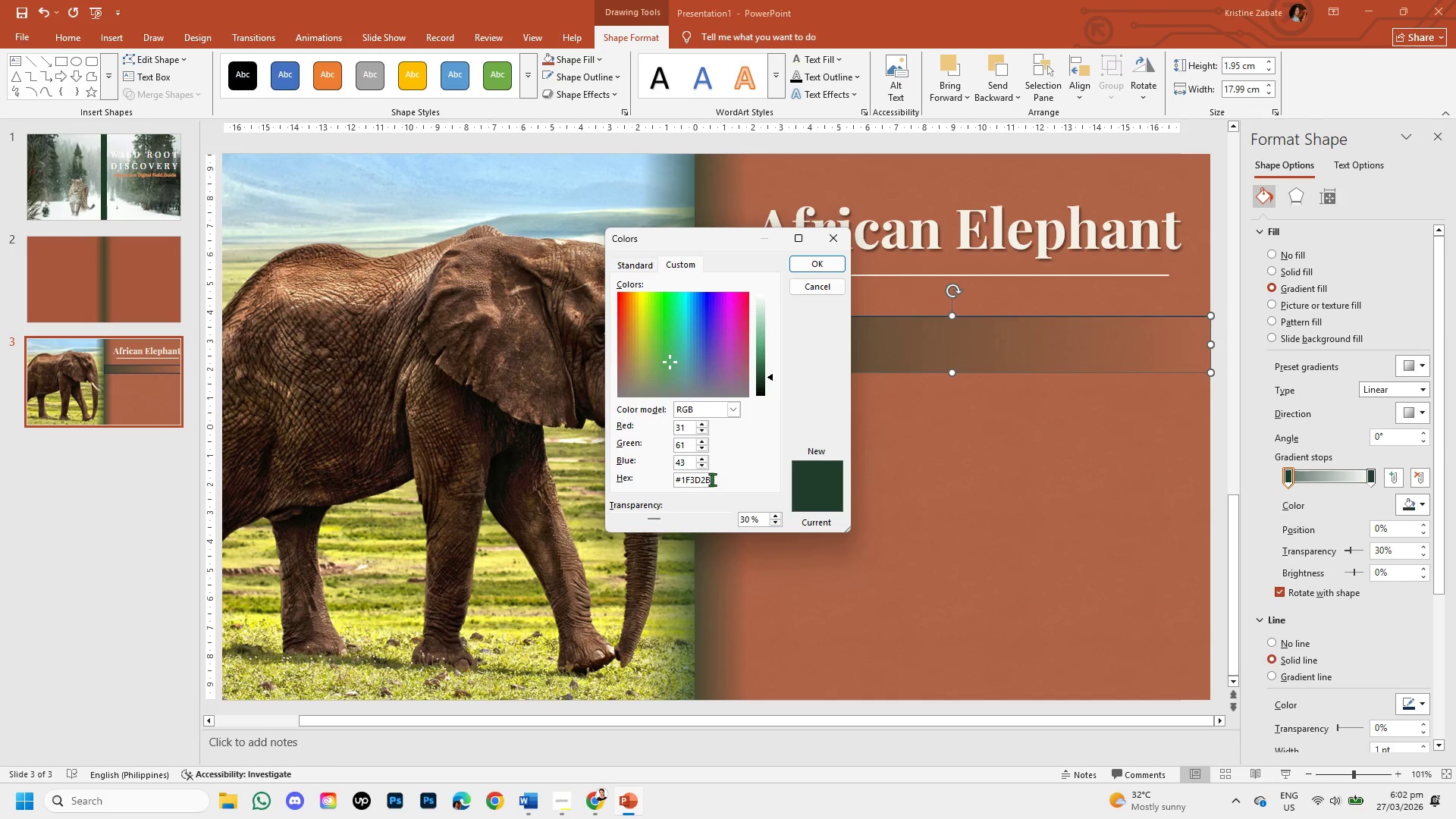 
key(Backspace)
key(Backspace)
key(Backspace)
key(Backspace)
key(Backspace)
key(Backspace)
type(6E2)
 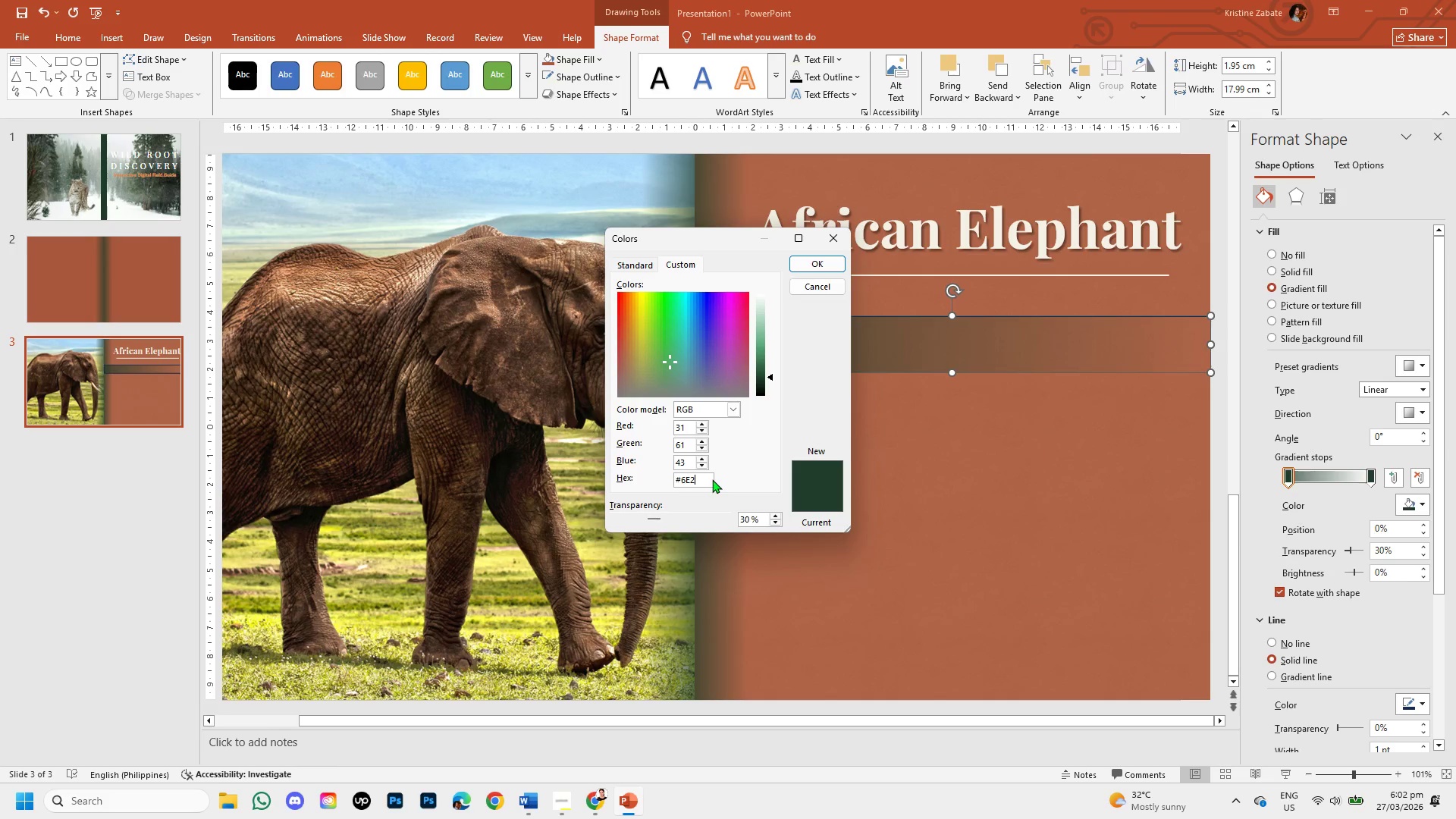 
type(F1F)
 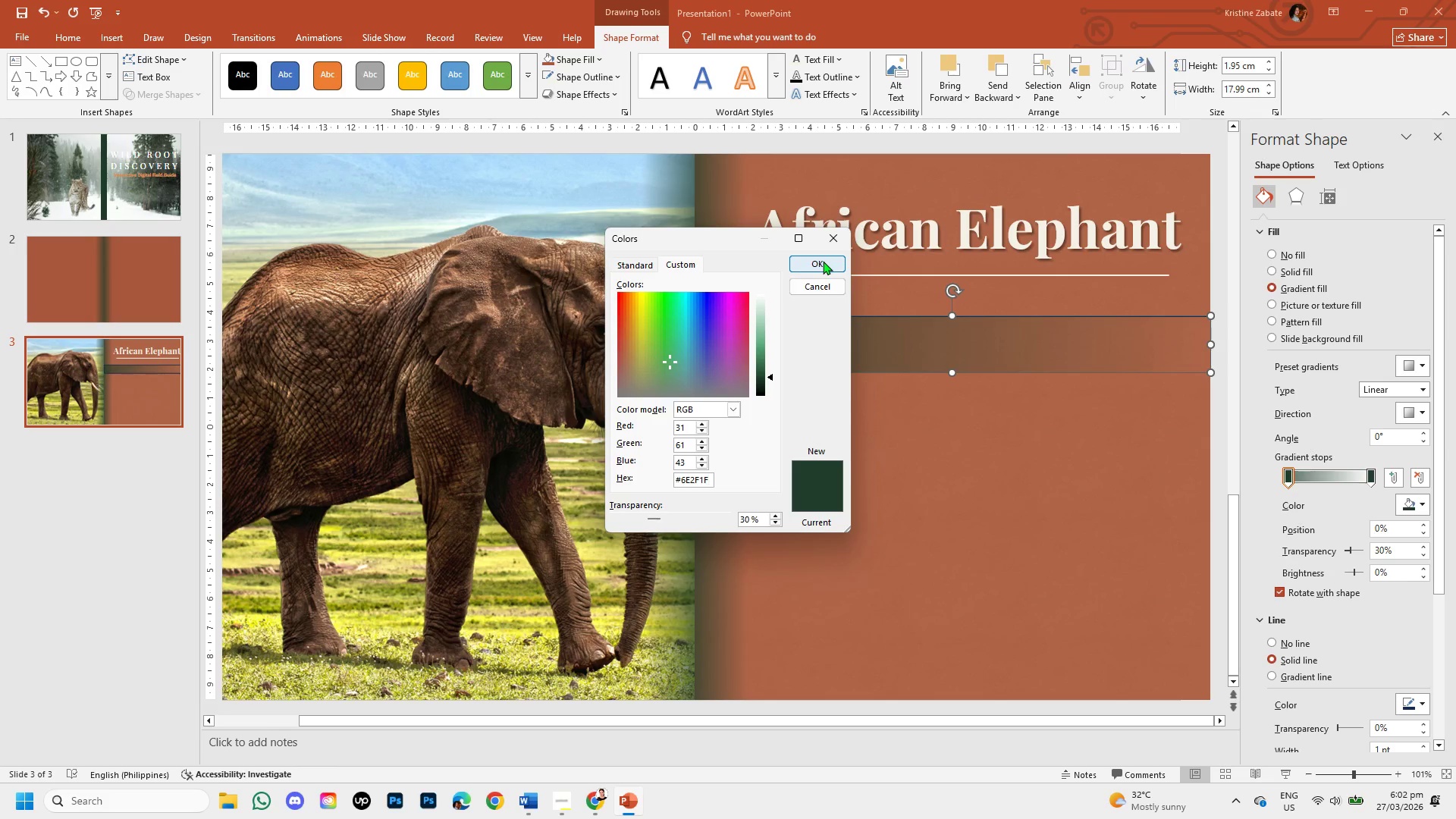 
left_click([823, 261])
 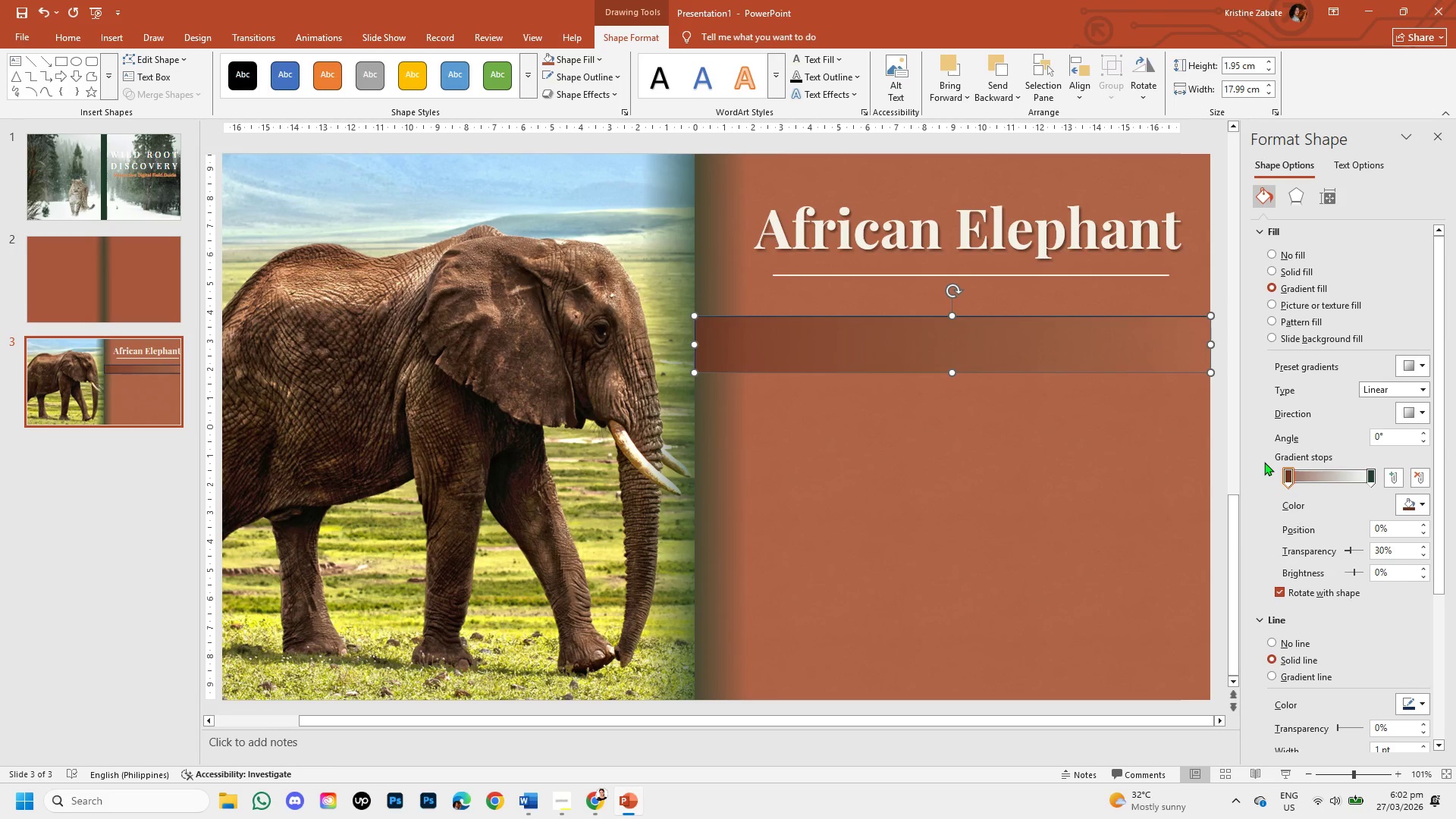 
wait(10.95)
 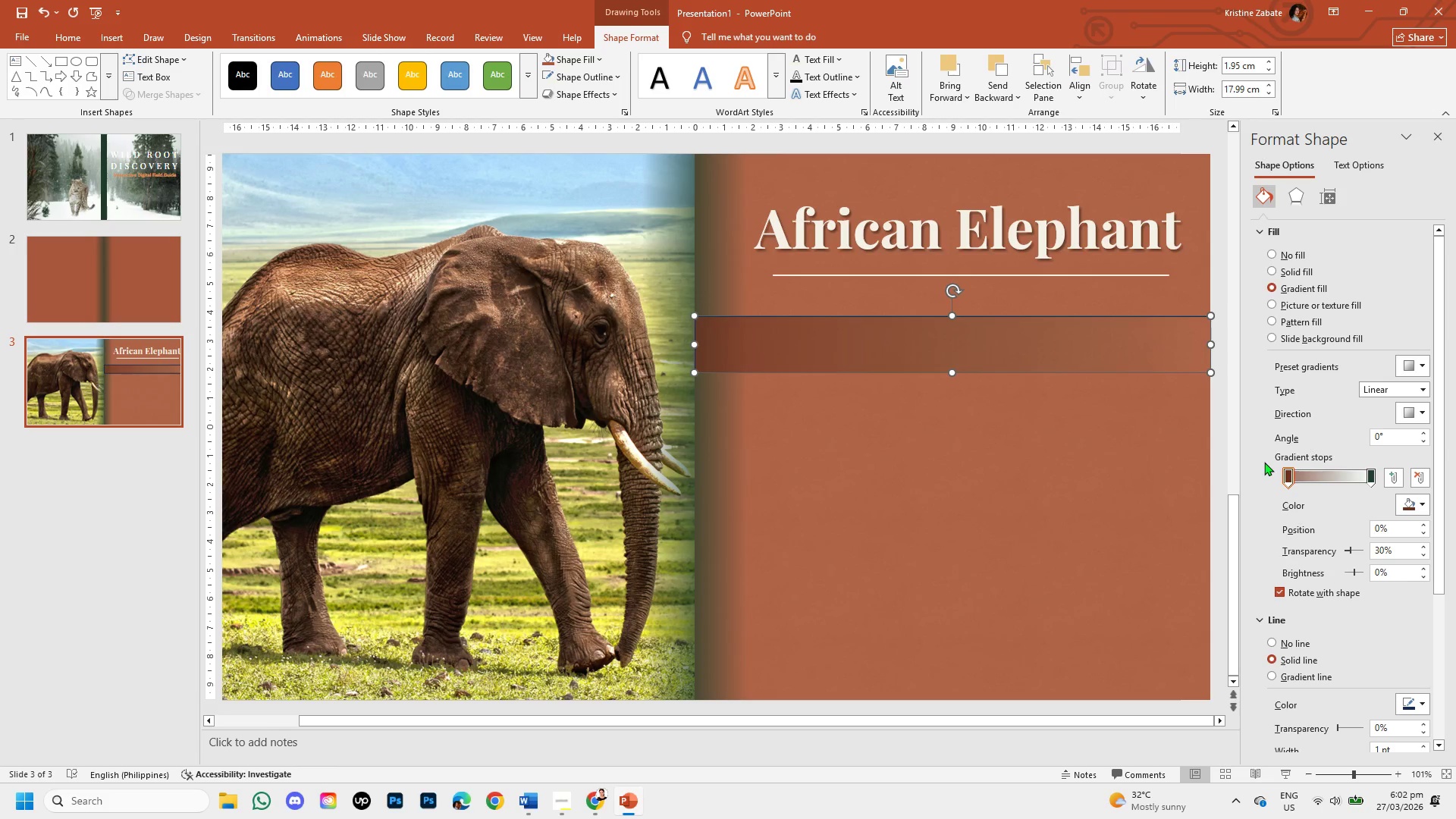 
left_click([1371, 476])
 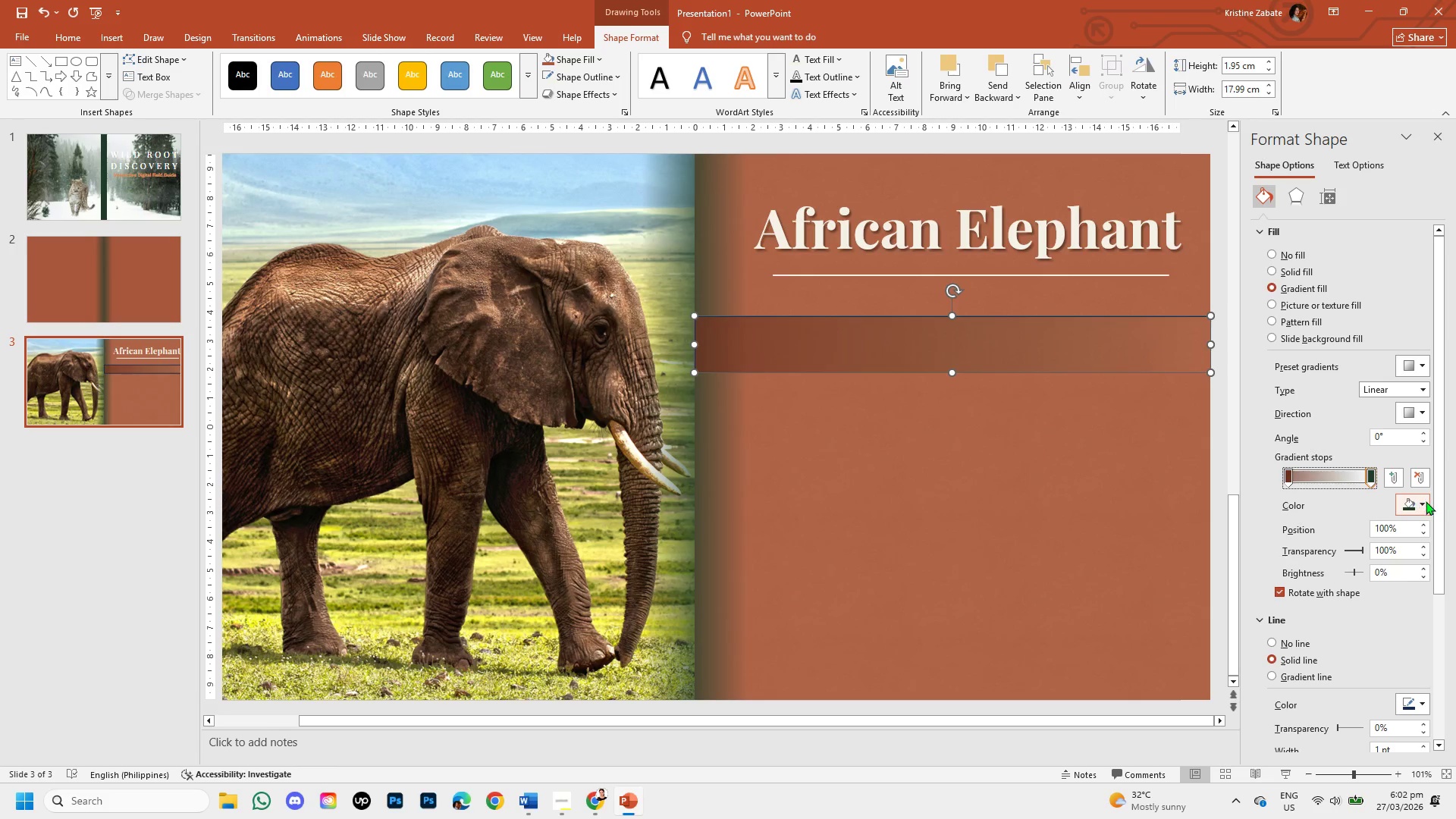 
left_click([1426, 501])
 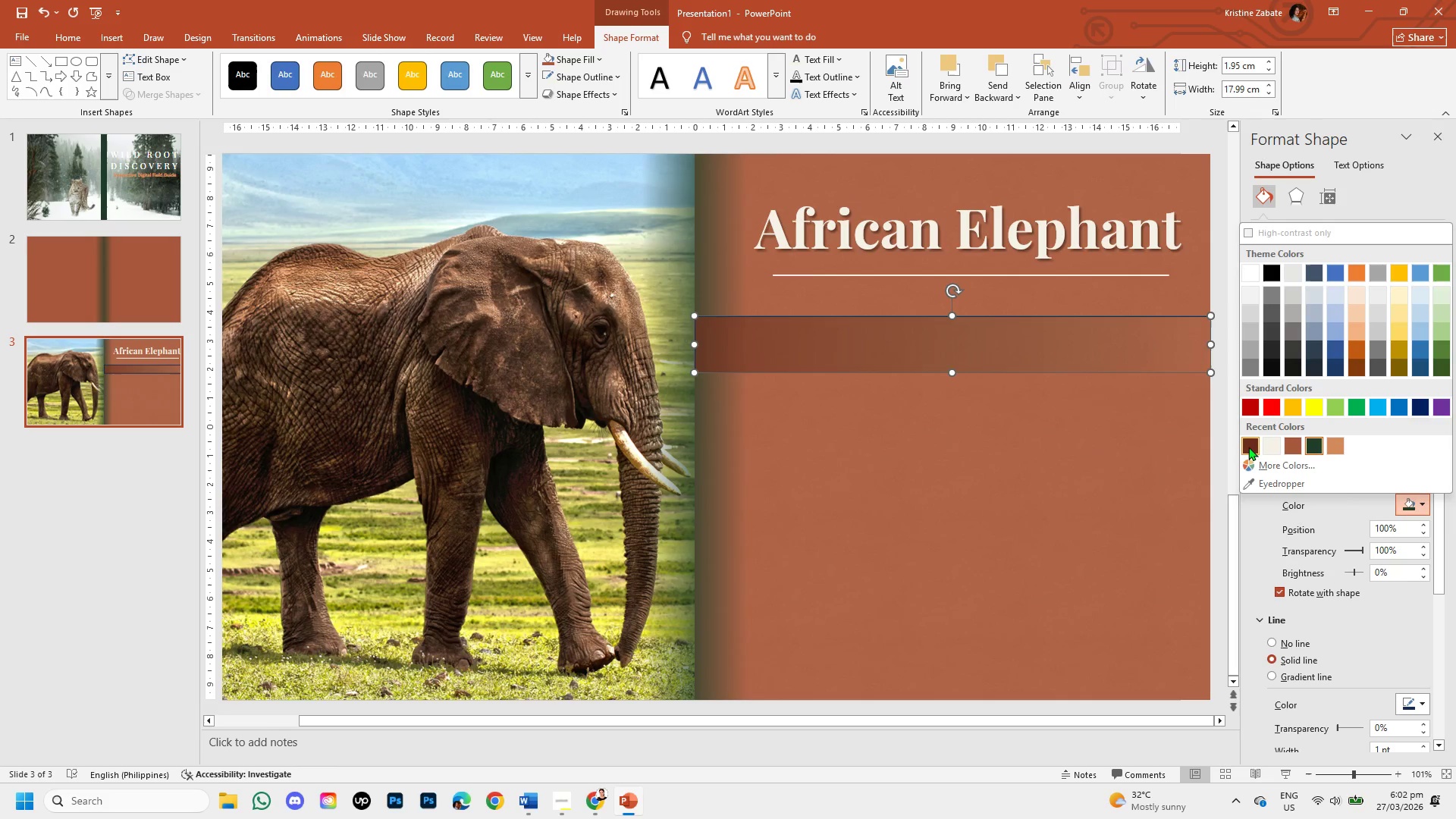 
left_click([1248, 447])
 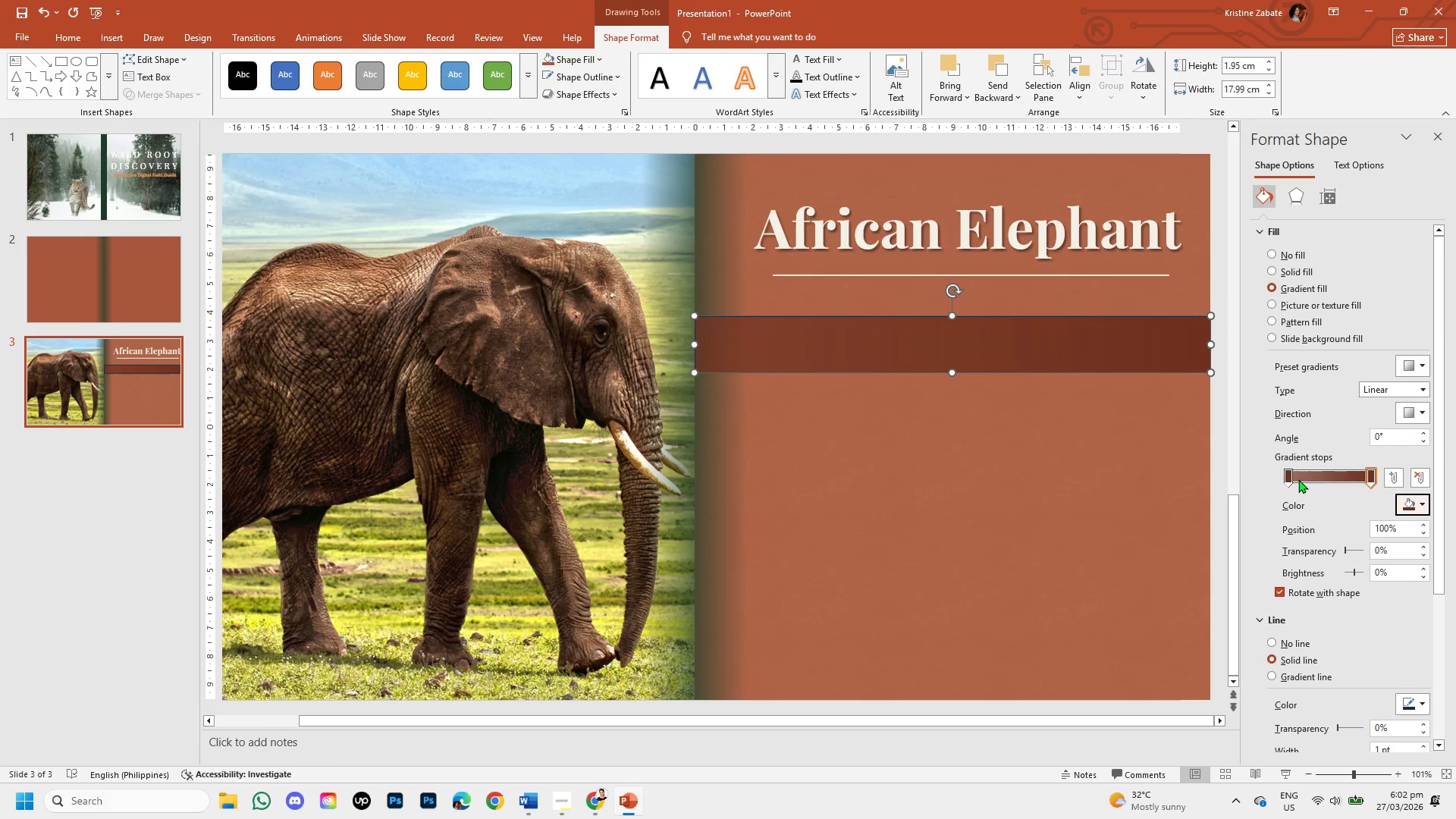 
left_click([1291, 478])
 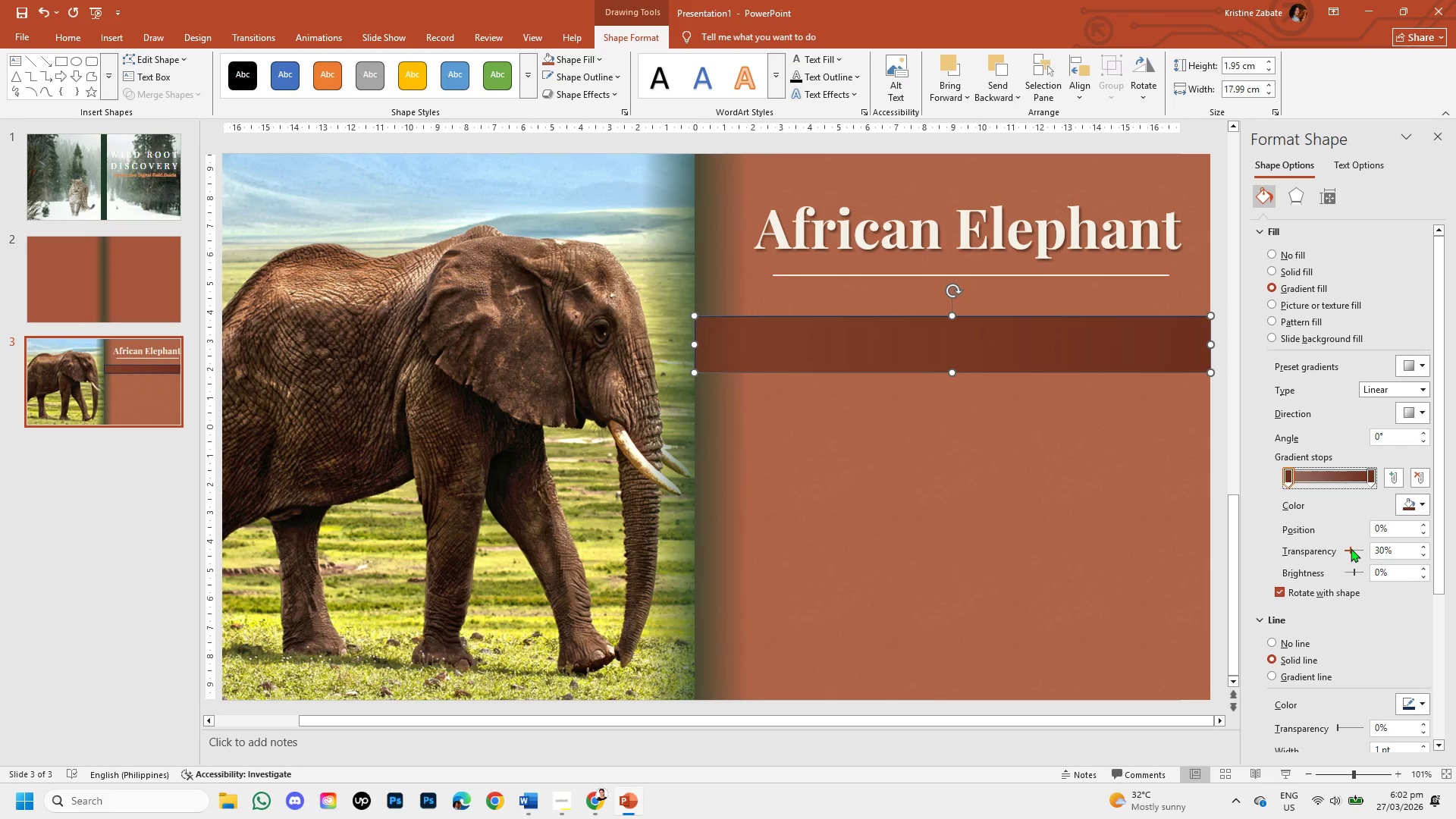 
left_click([1371, 475])
 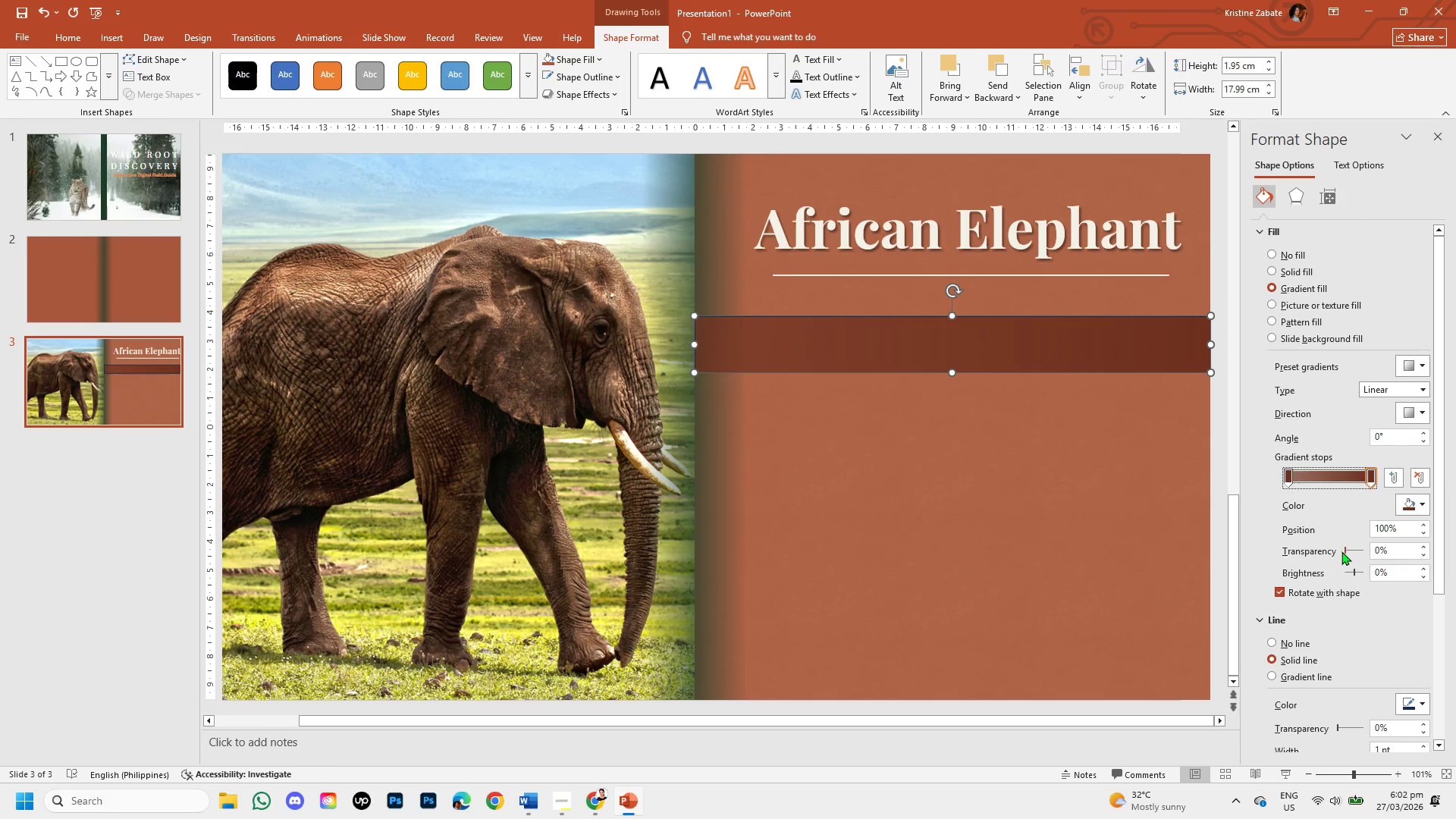 
left_click_drag(start_coordinate=[1344, 552], to_coordinate=[1379, 564])
 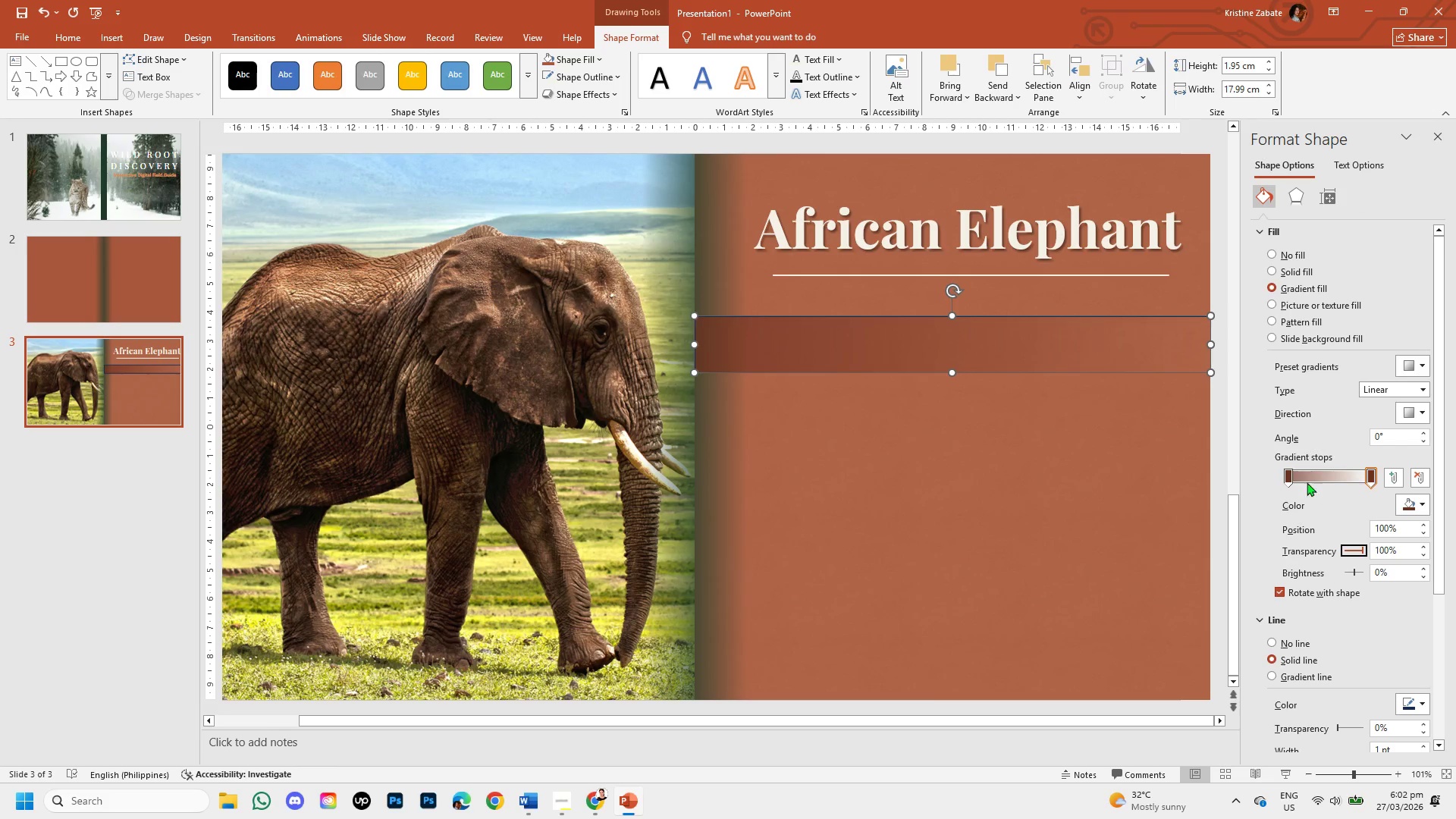 
left_click([1286, 472])
 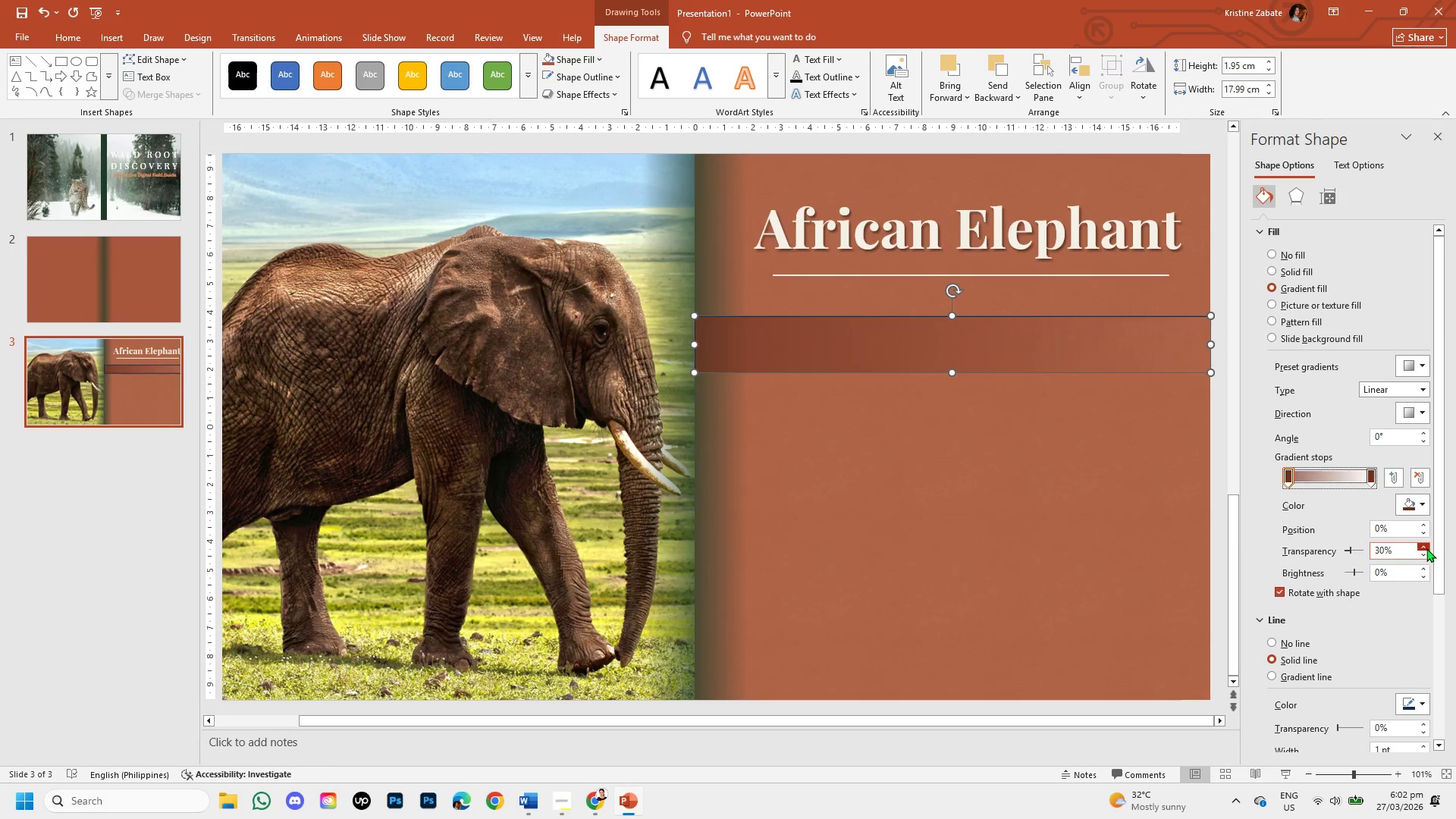 
wait(5.25)
 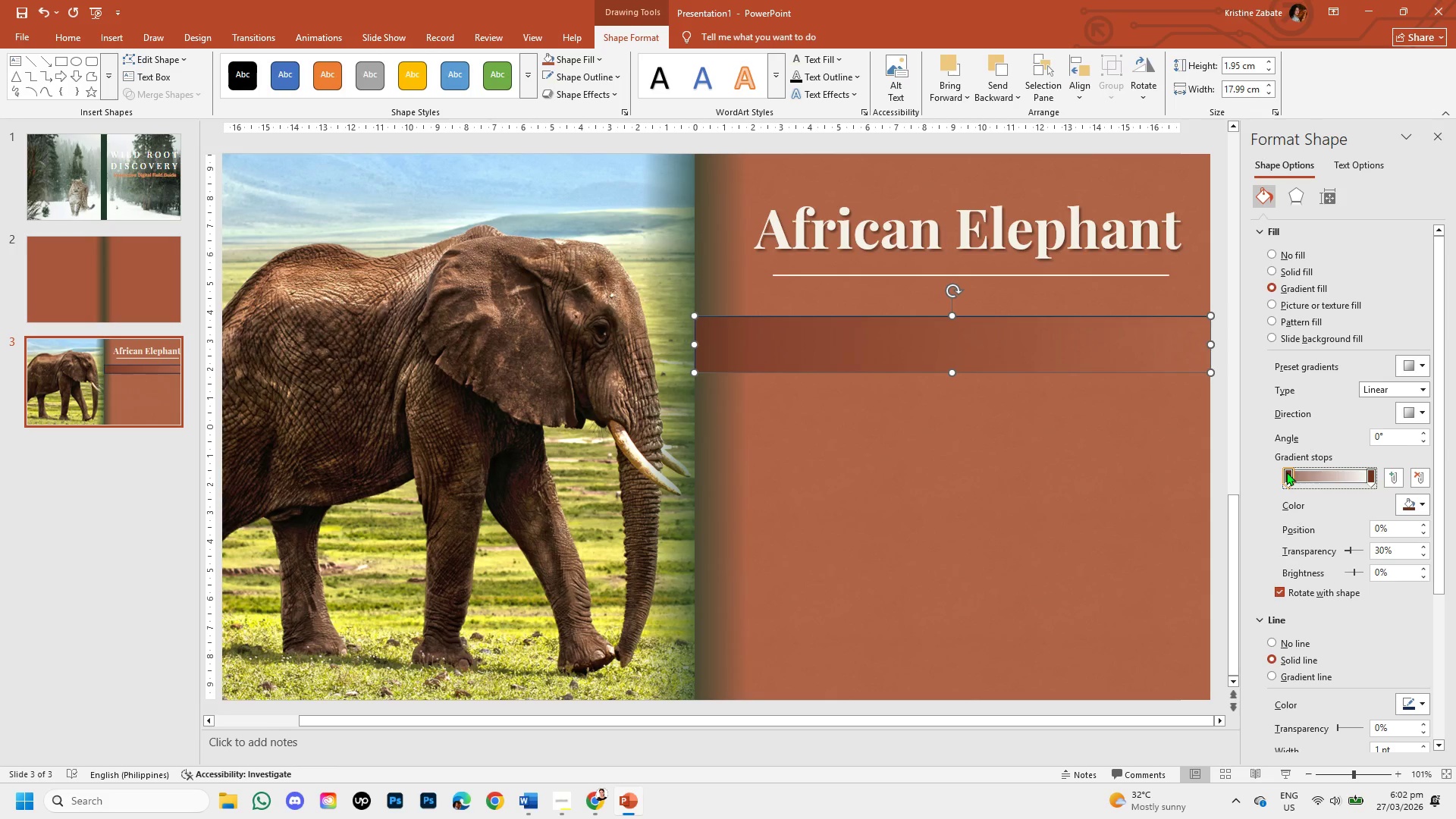 
double_click([1428, 554])
 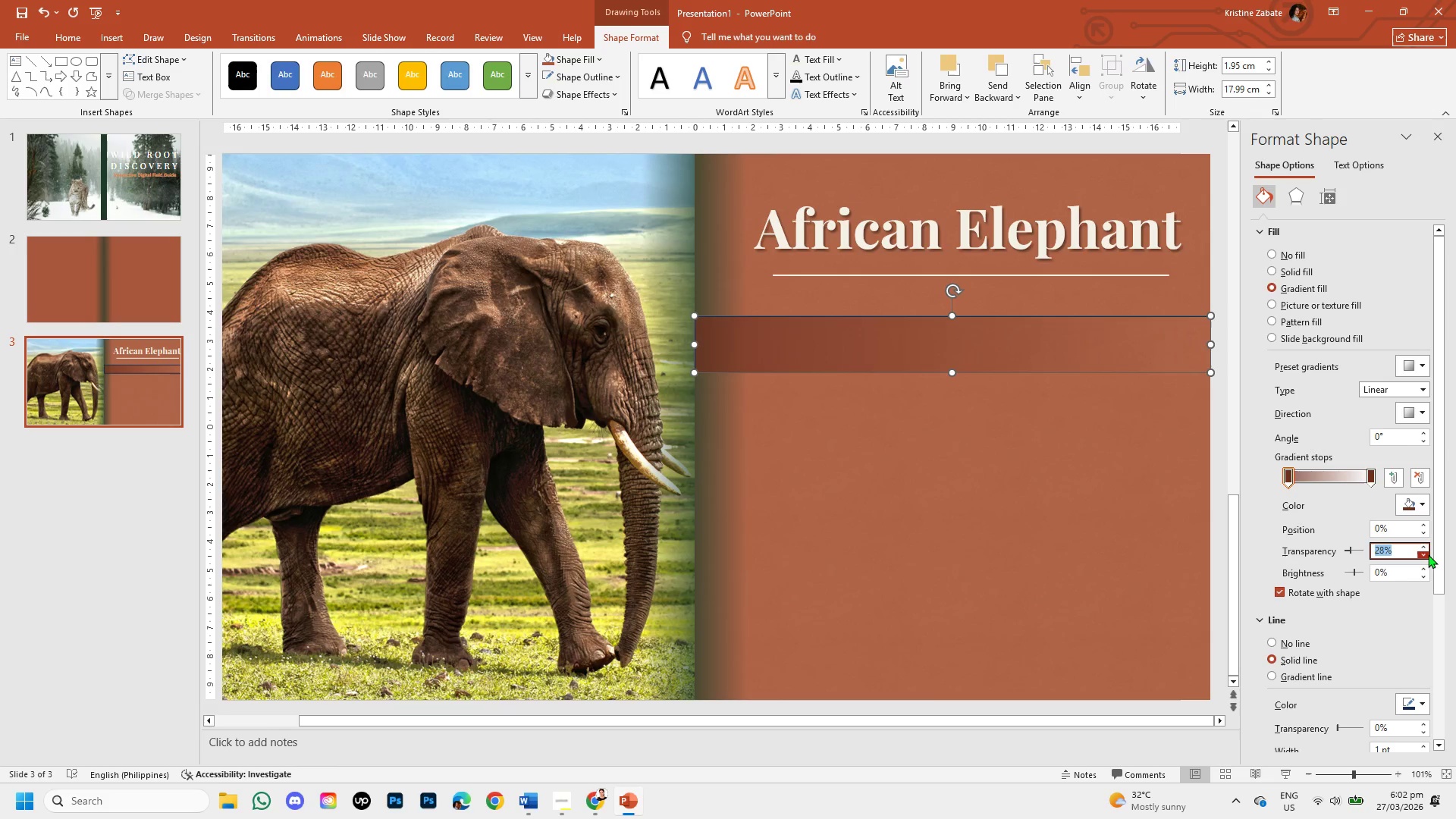 
triple_click([1428, 554])
 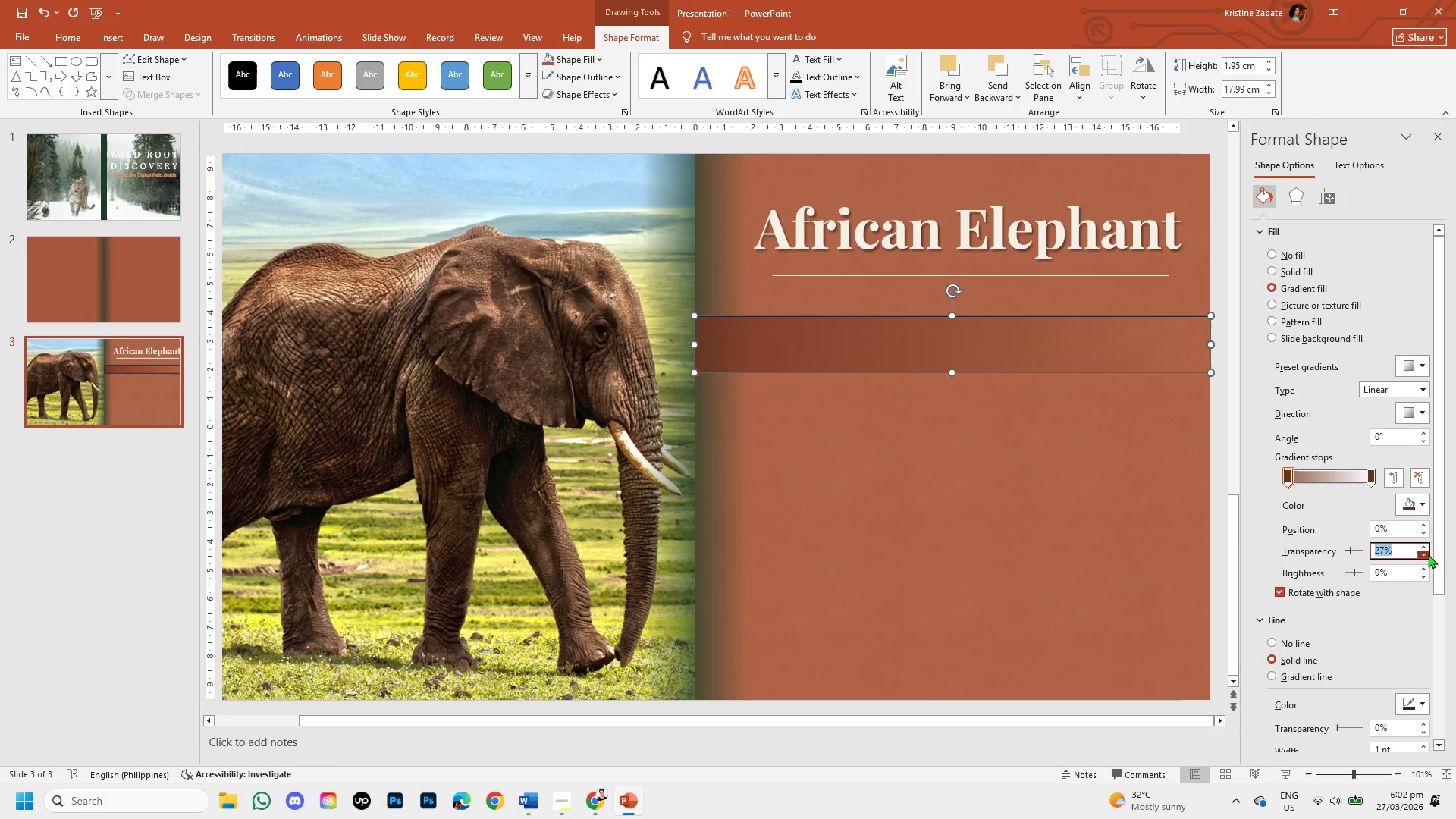 
triple_click([1428, 554])
 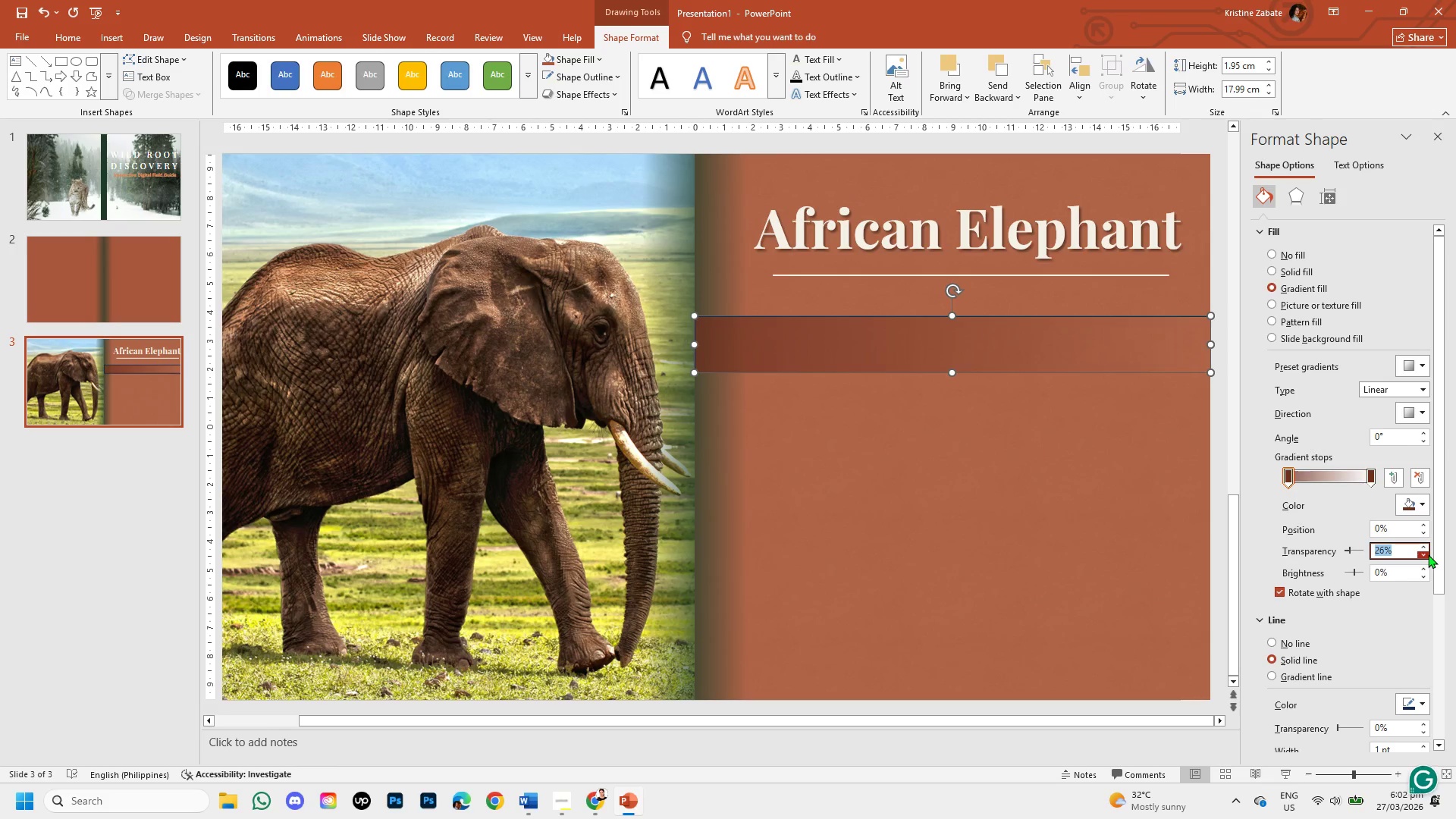 
left_click([1428, 554])
 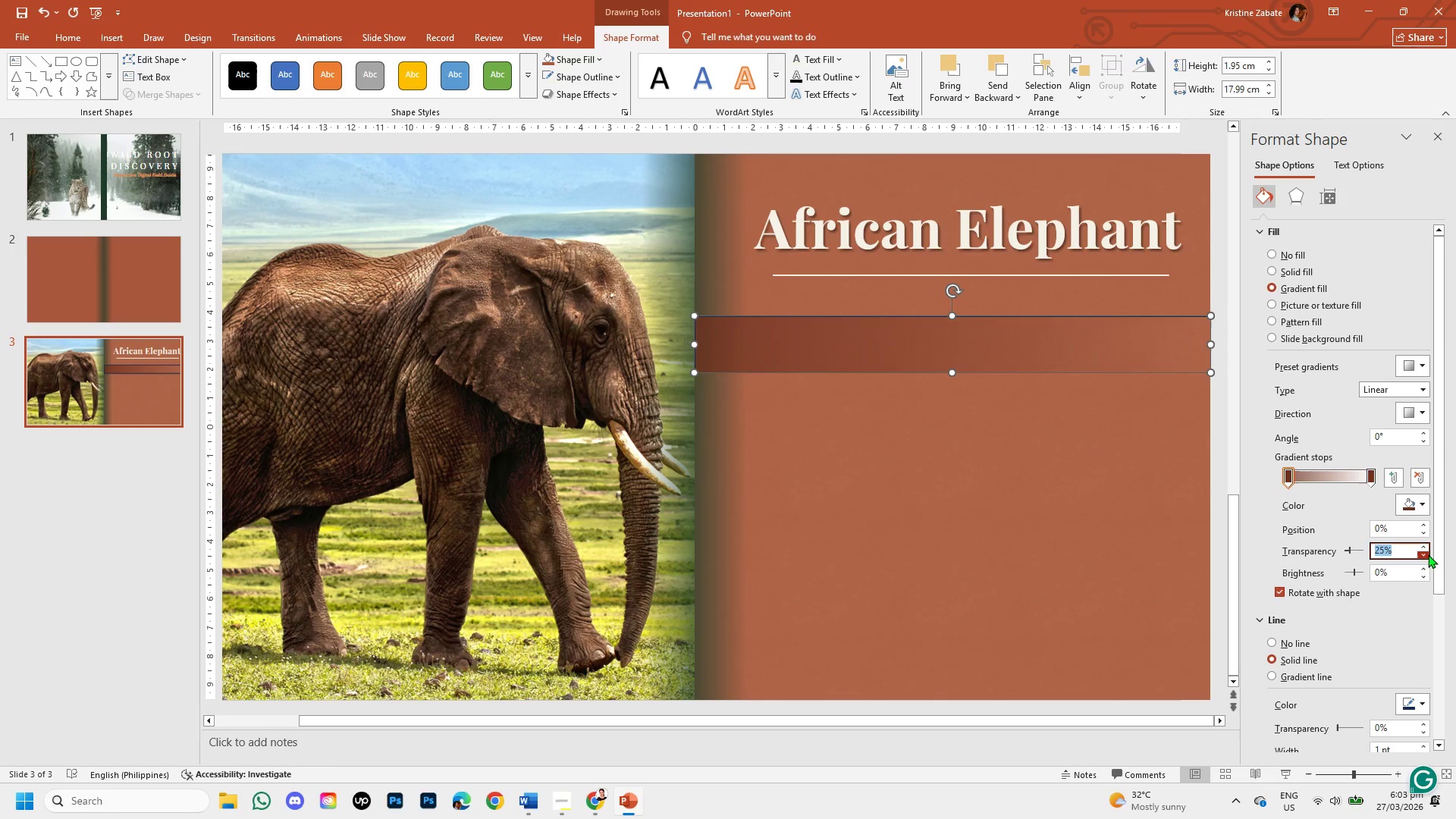 
wait(14.45)
 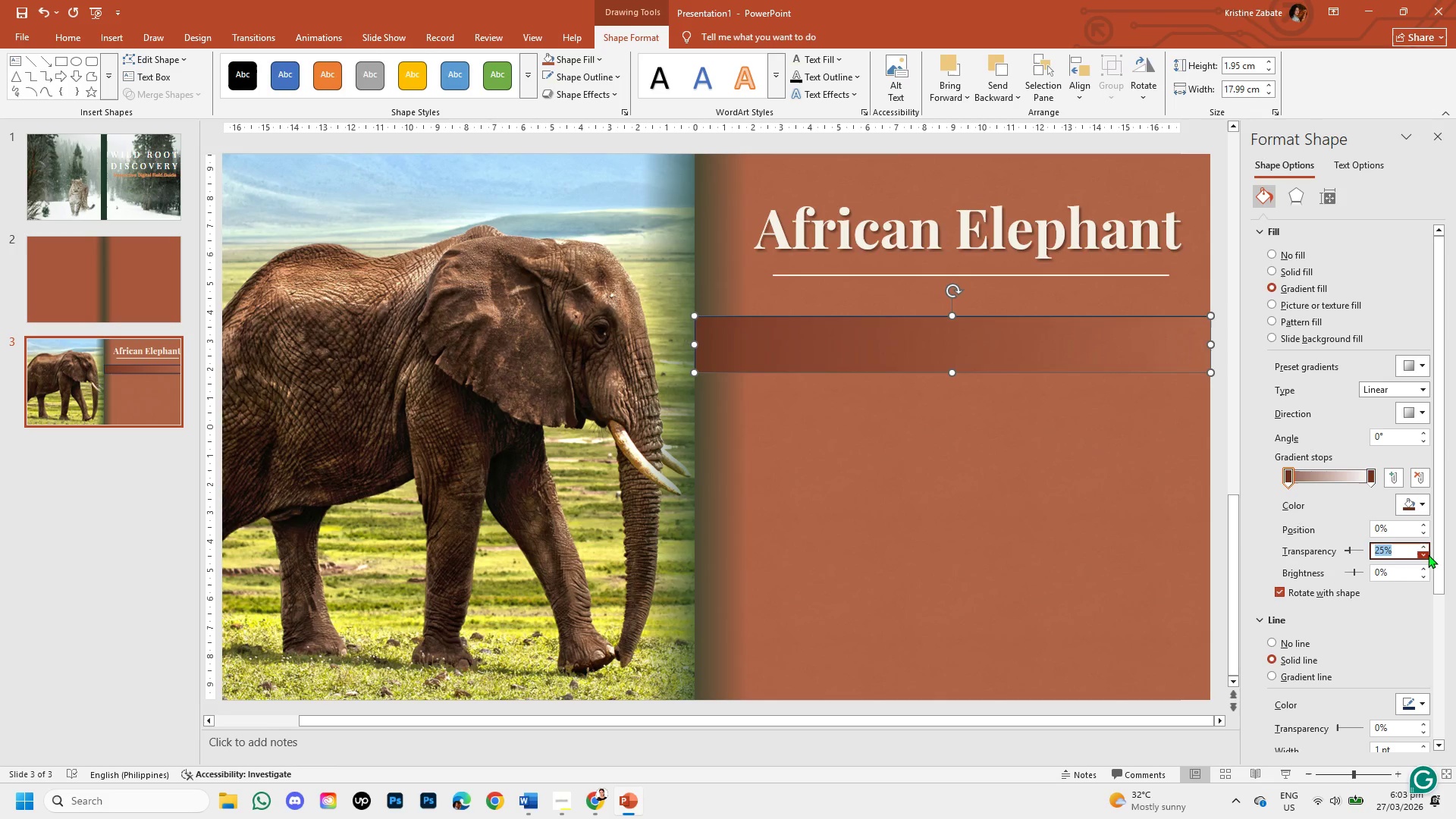 
double_click([1423, 547])
 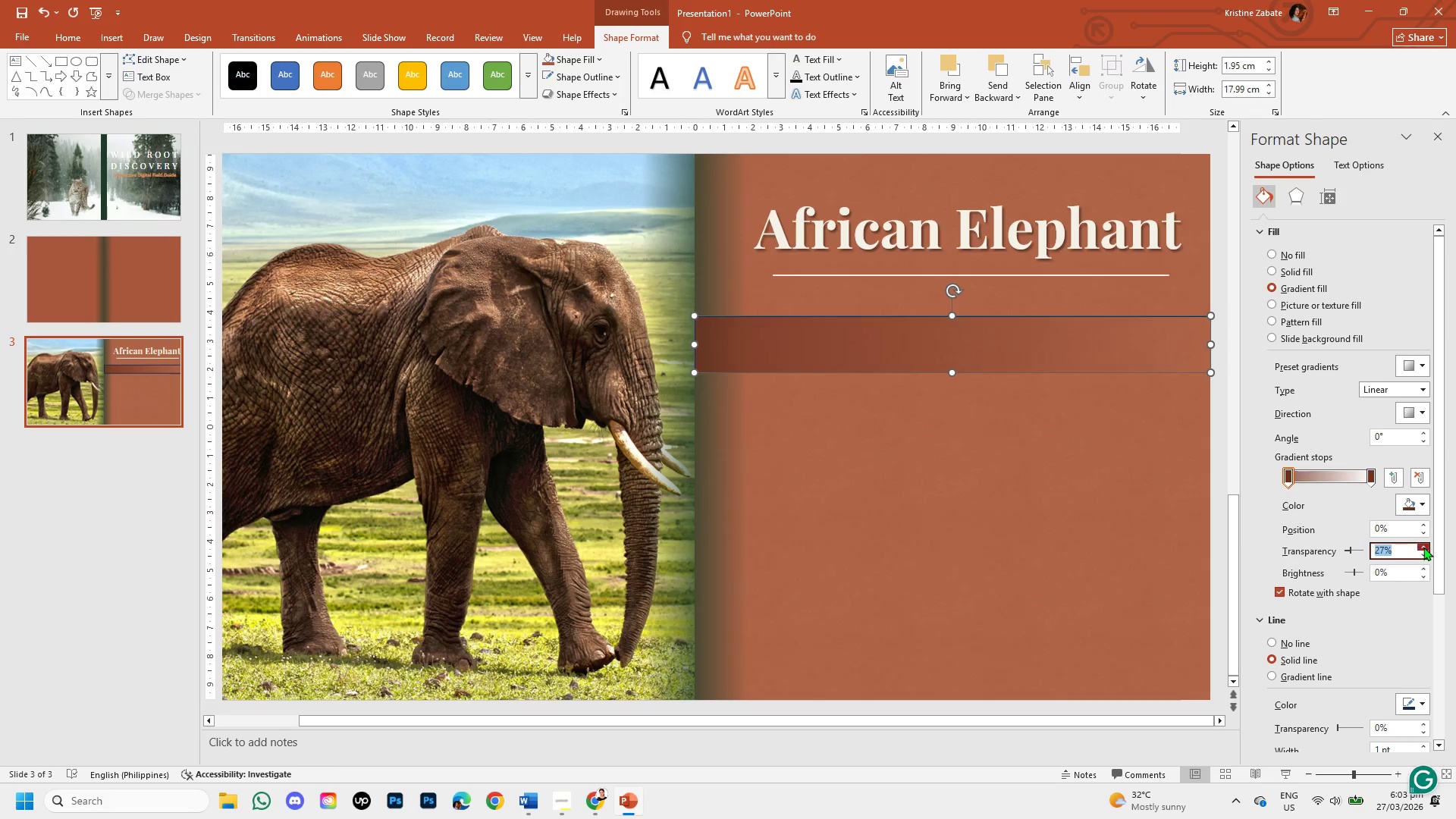 
triple_click([1423, 547])
 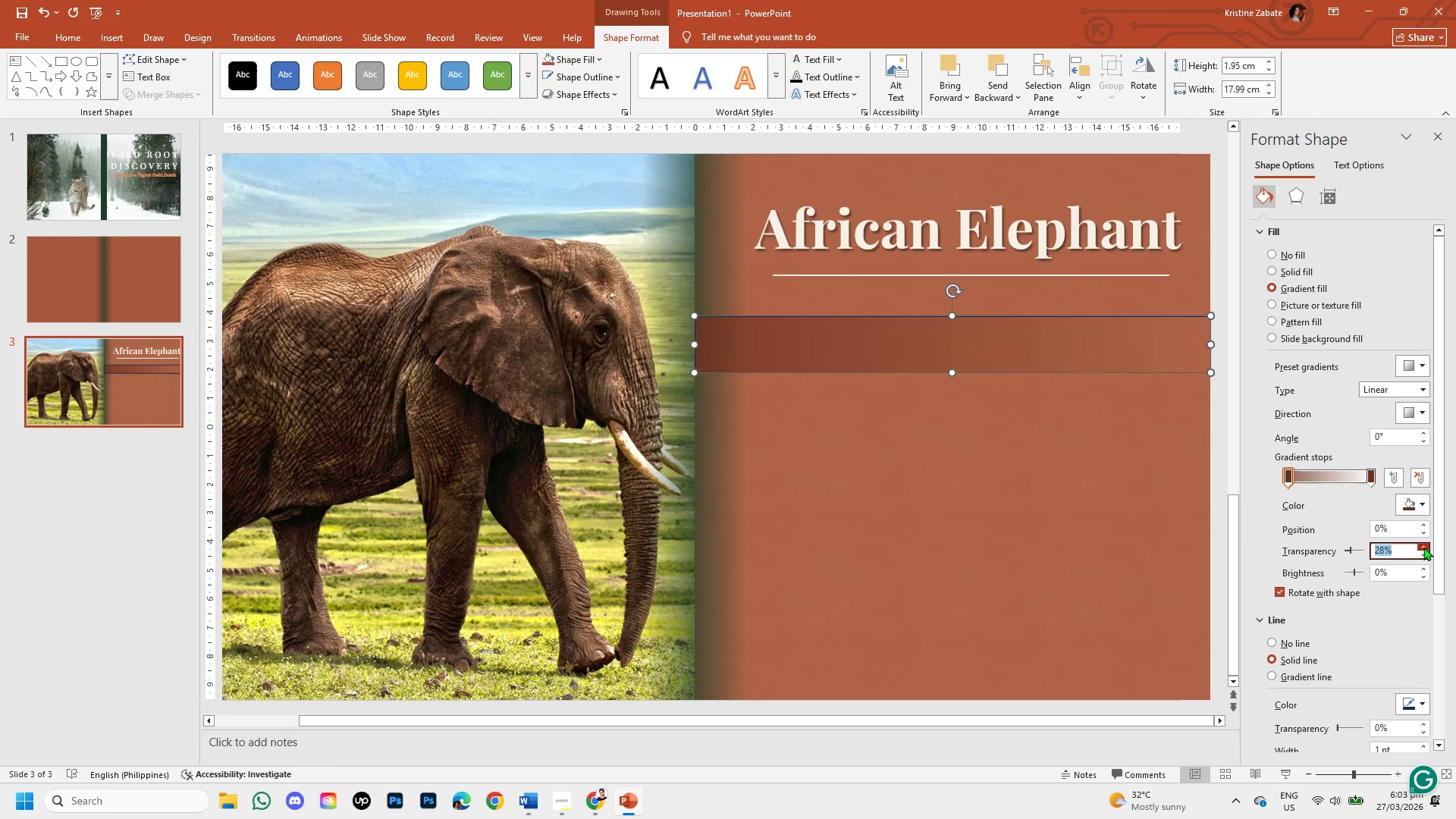 
triple_click([1423, 547])
 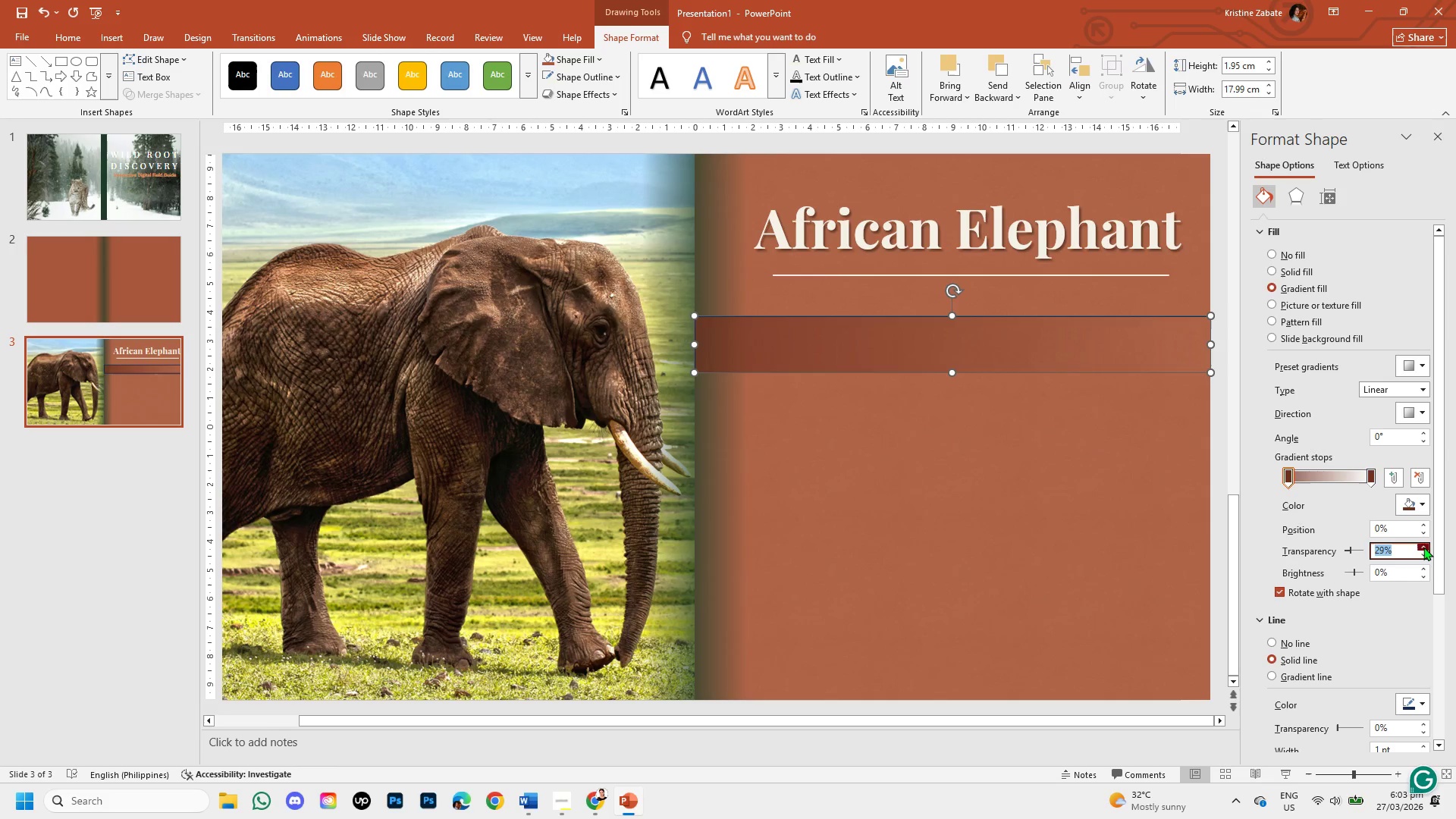 
triple_click([1423, 547])
 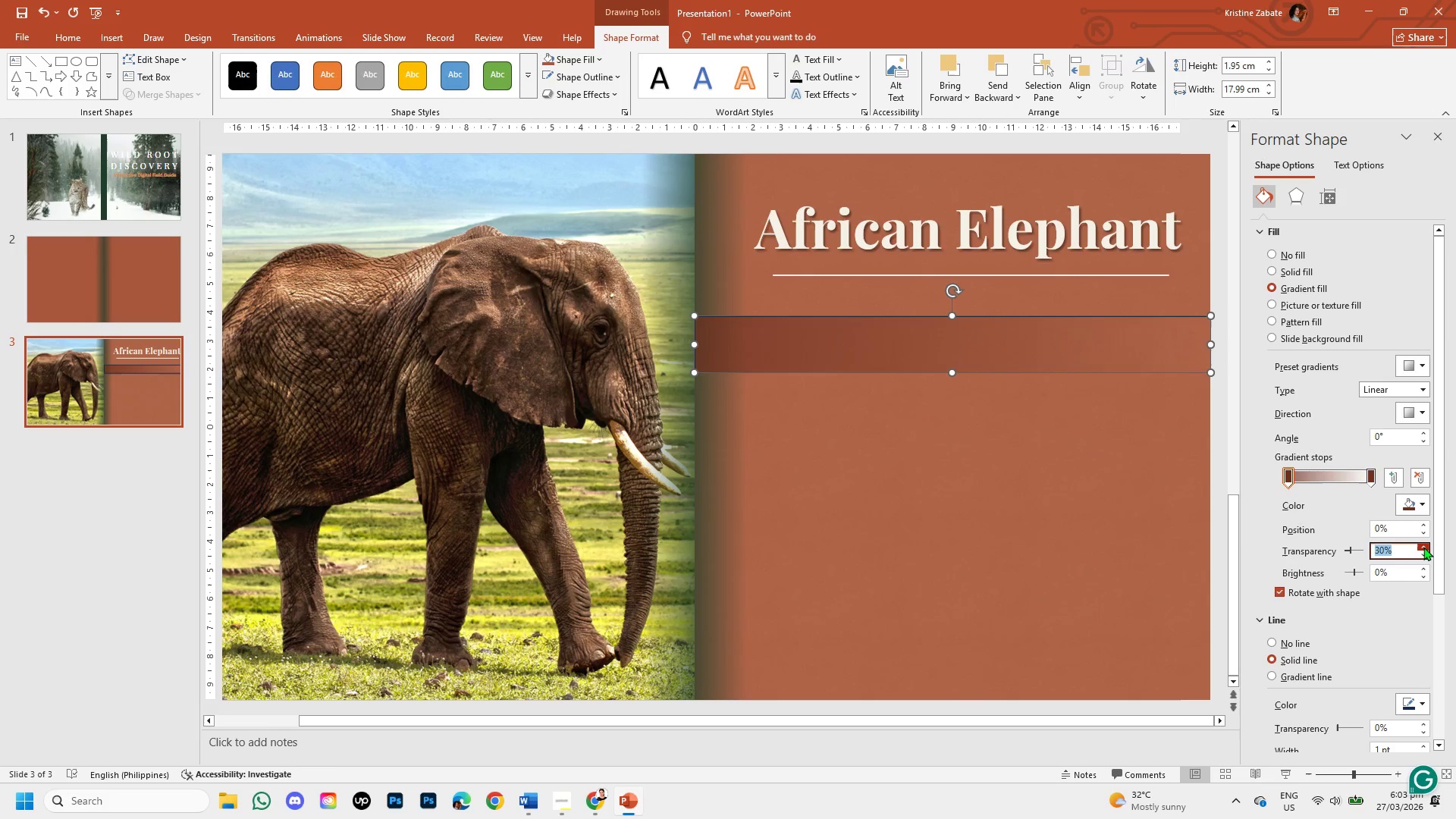 
triple_click([1423, 547])
 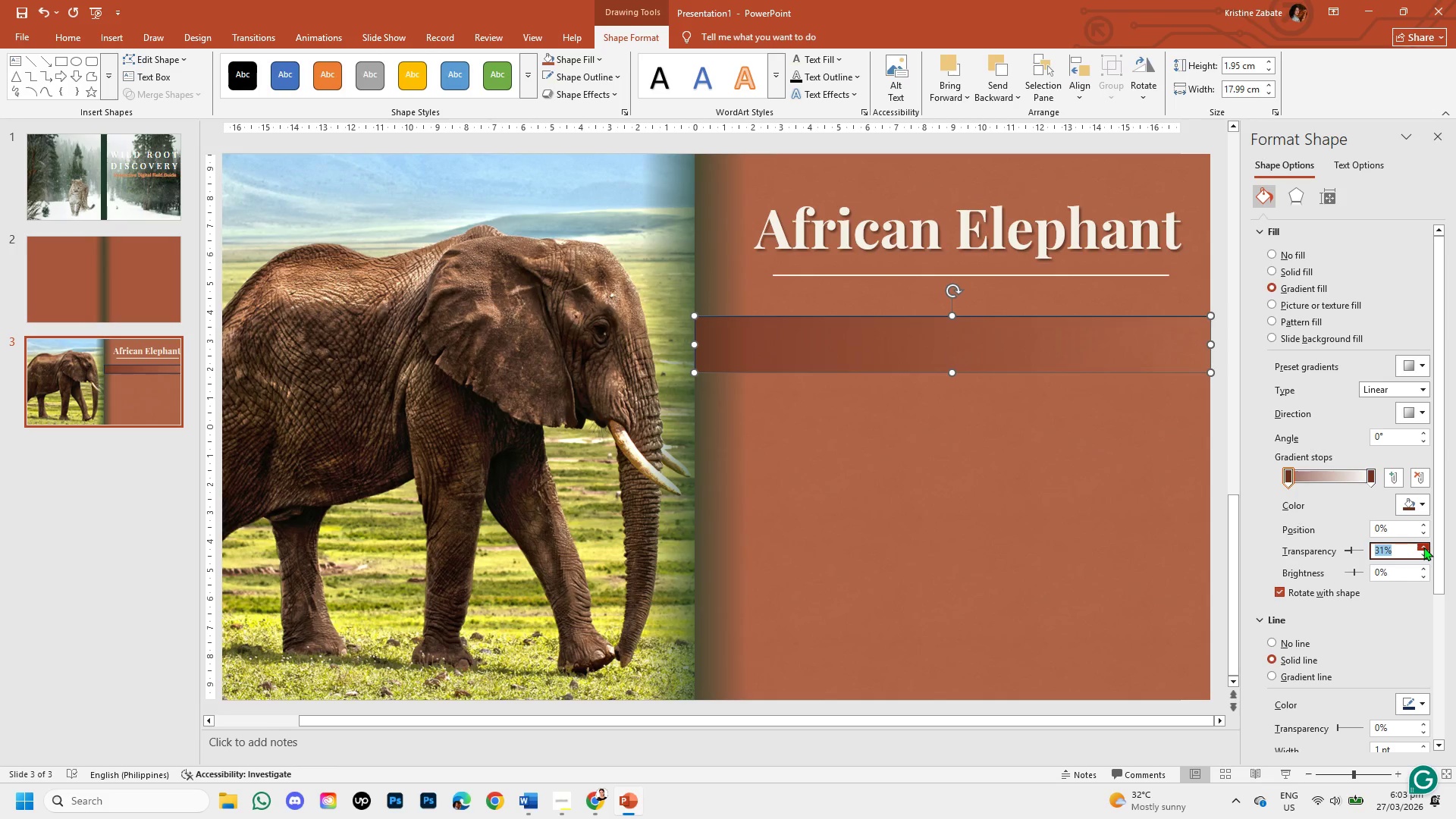 
double_click([1423, 547])
 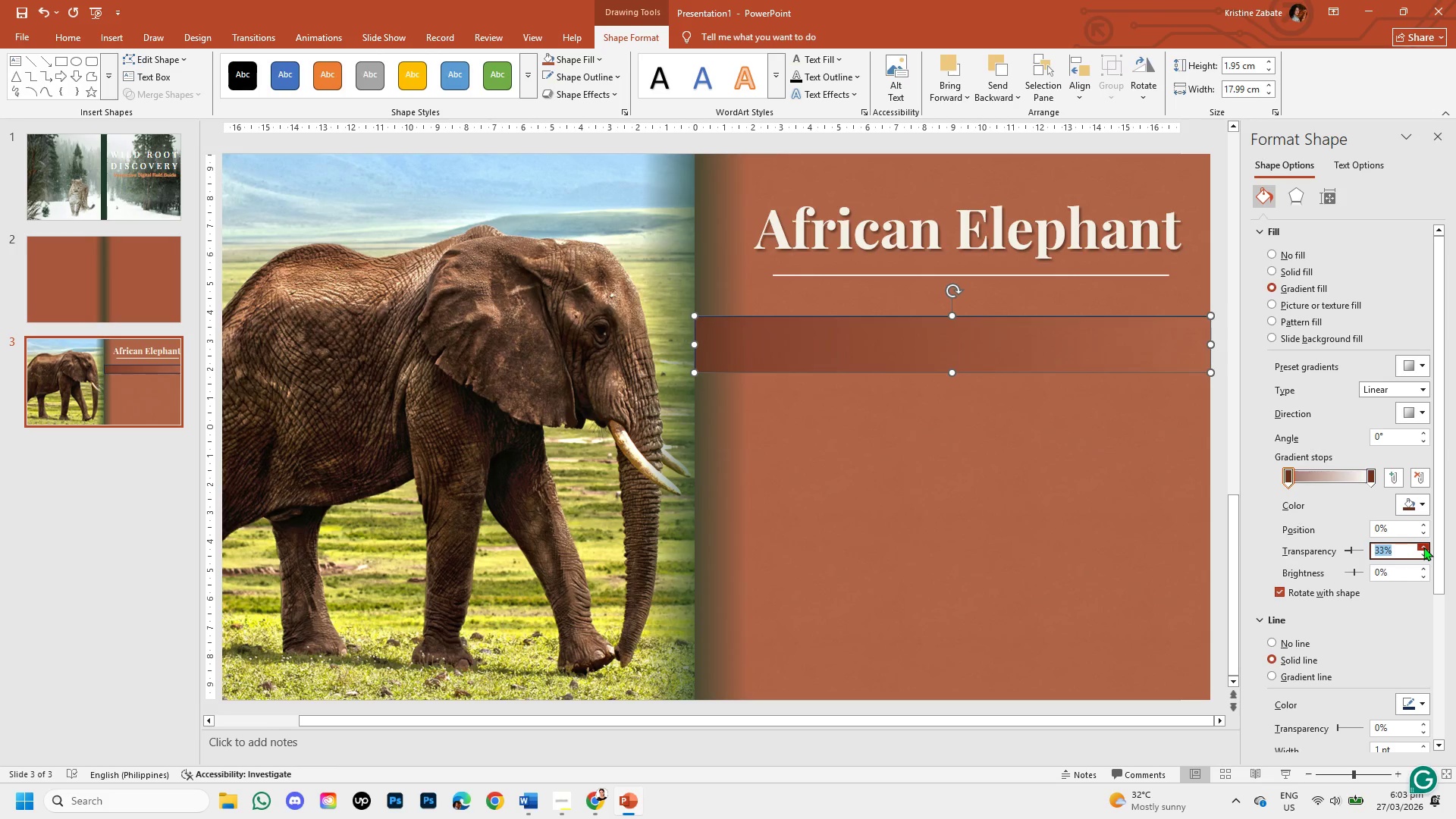 
triple_click([1423, 547])
 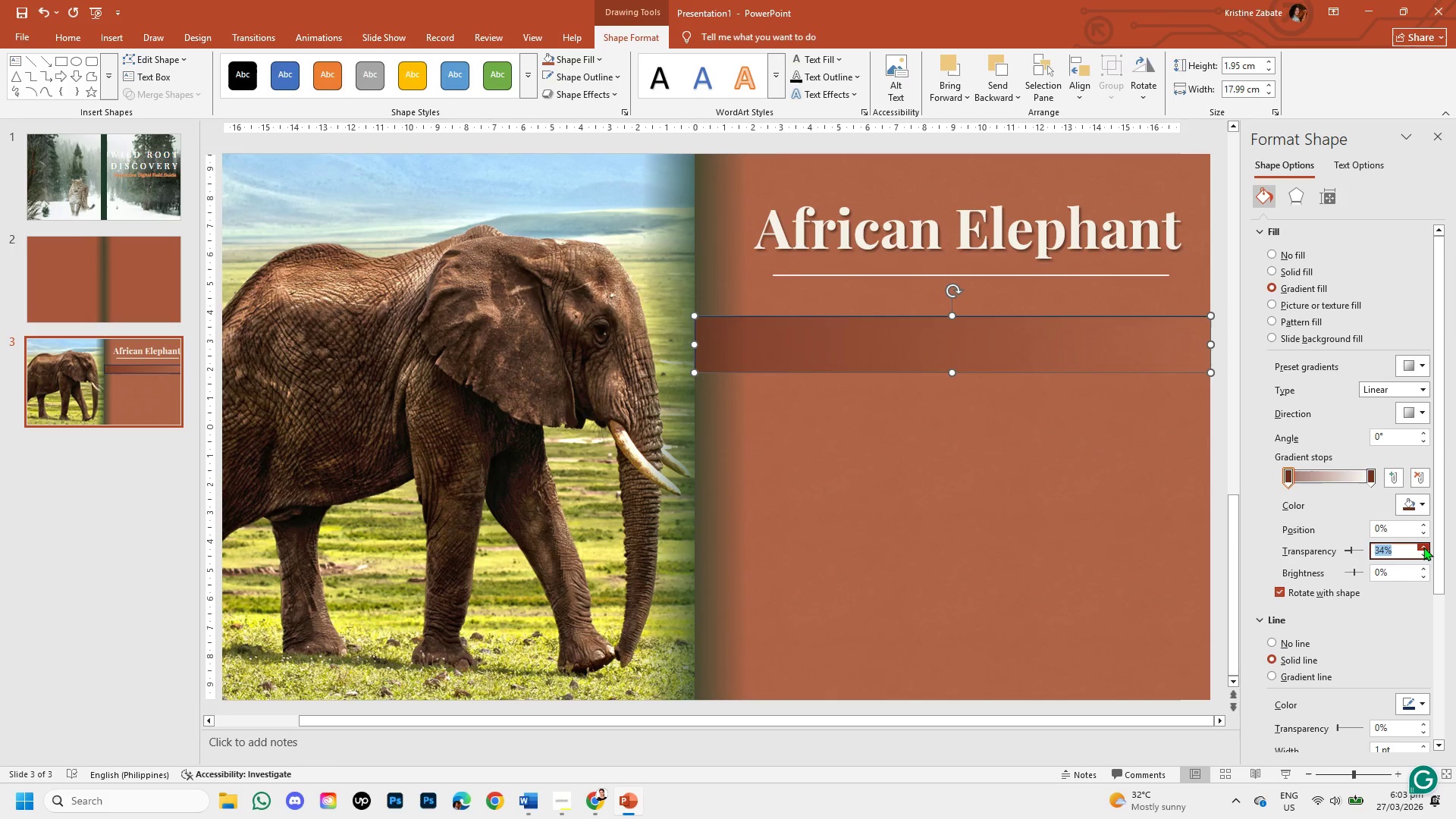 
double_click([1423, 547])
 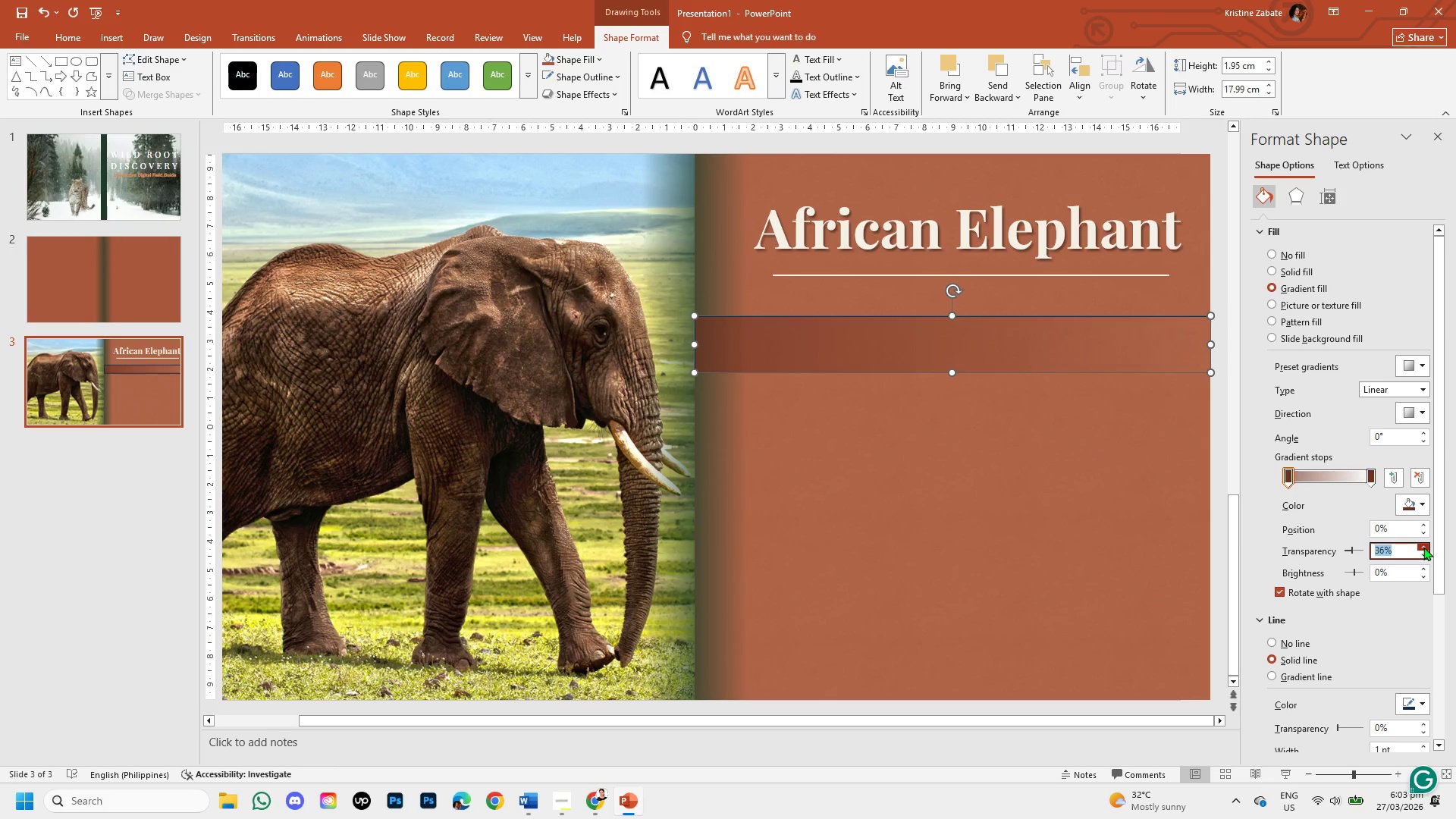 
triple_click([1423, 547])
 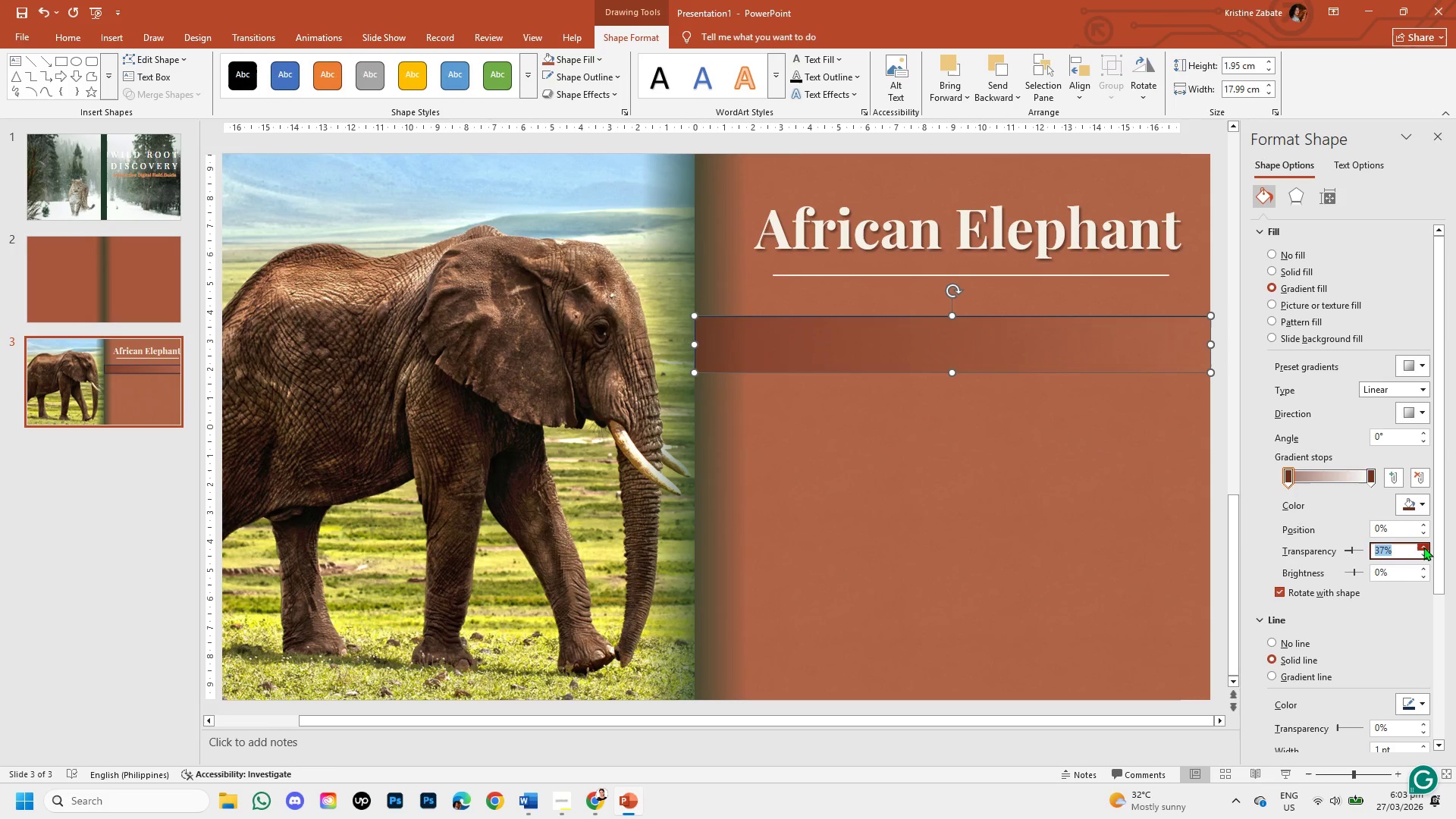 
double_click([1423, 547])
 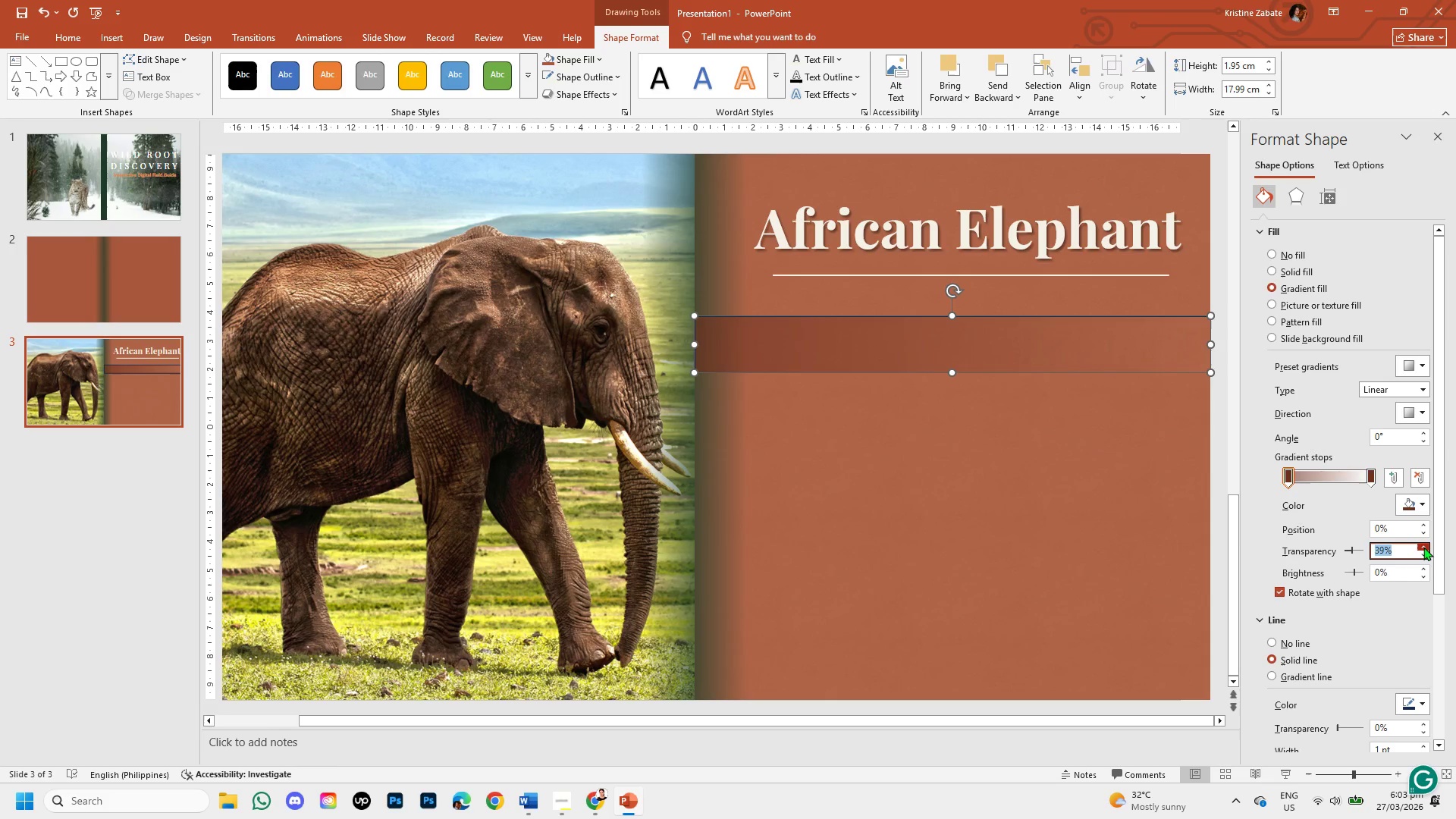 
triple_click([1423, 547])
 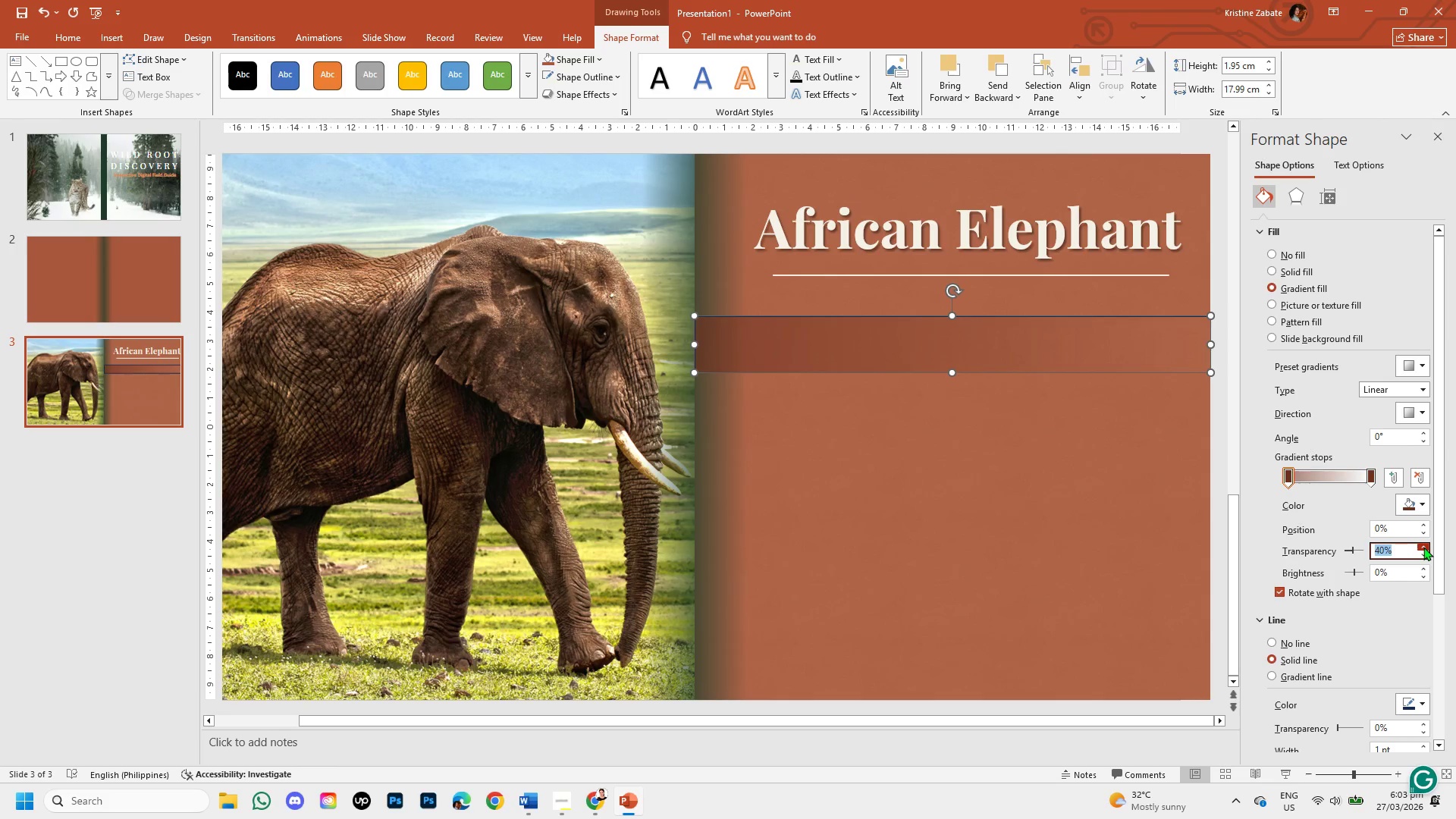 
wait(8.77)
 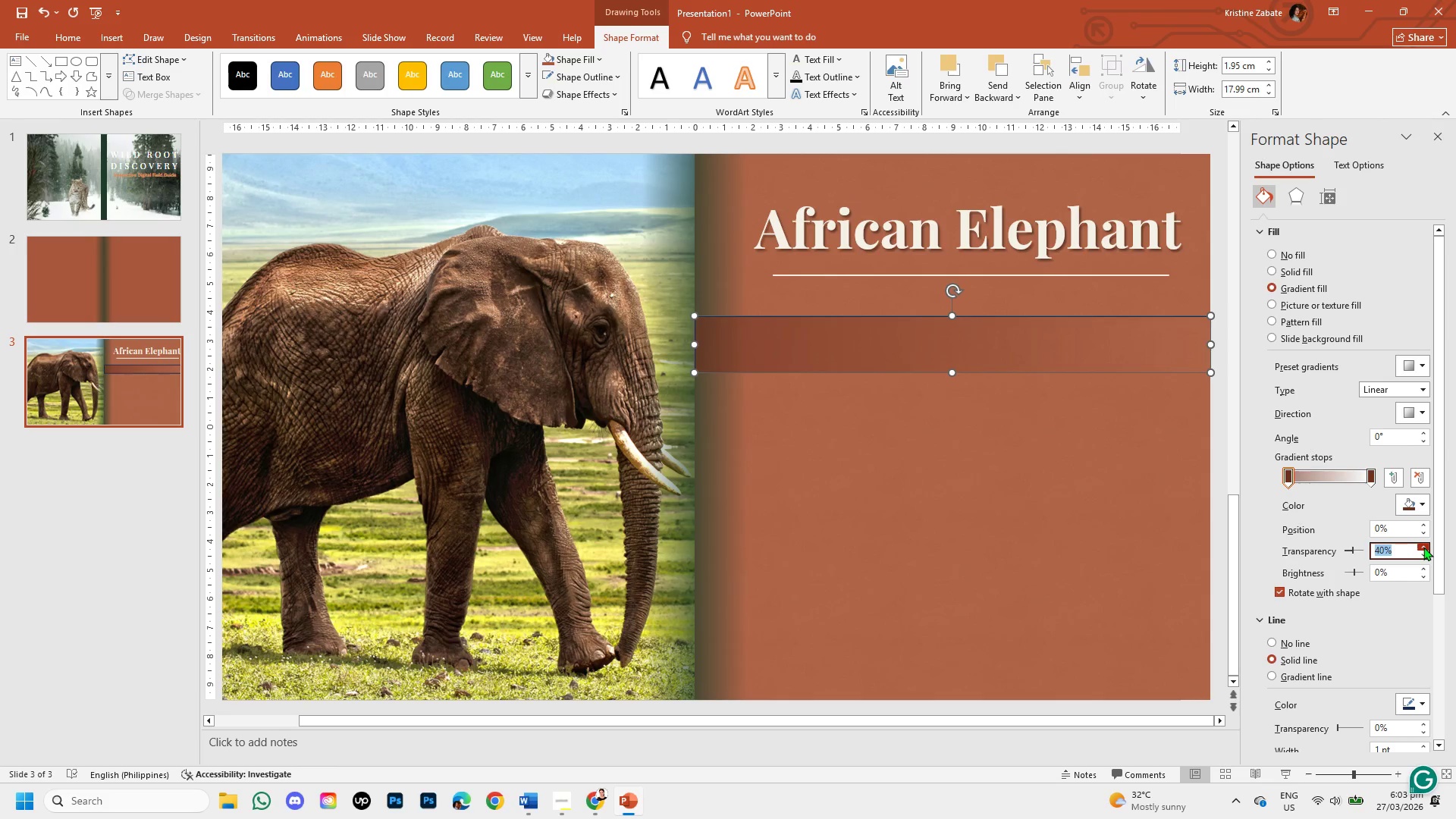 
mouse_move([1370, 466])
 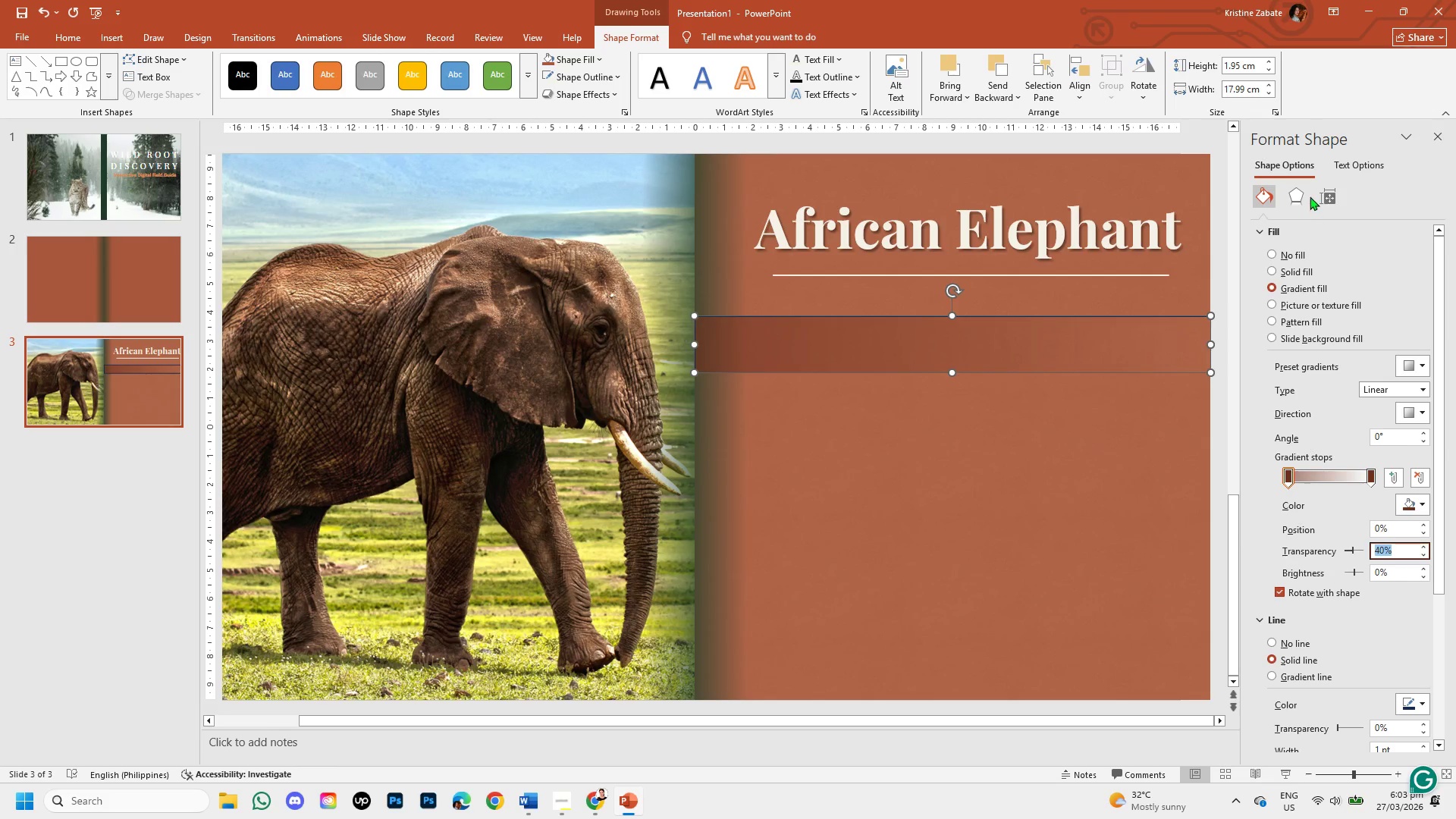 
left_click([1300, 192])
 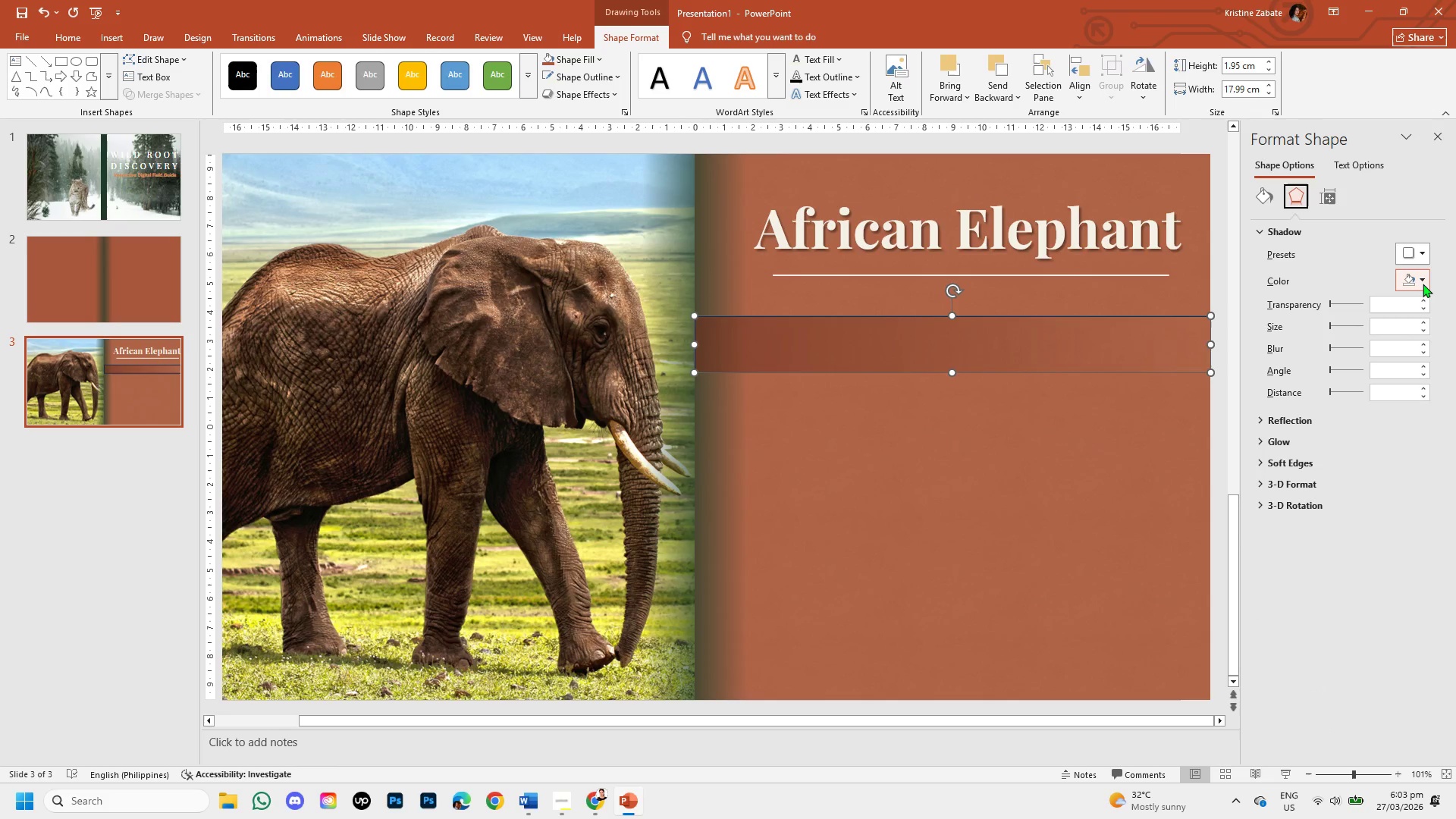 
left_click([1420, 278])
 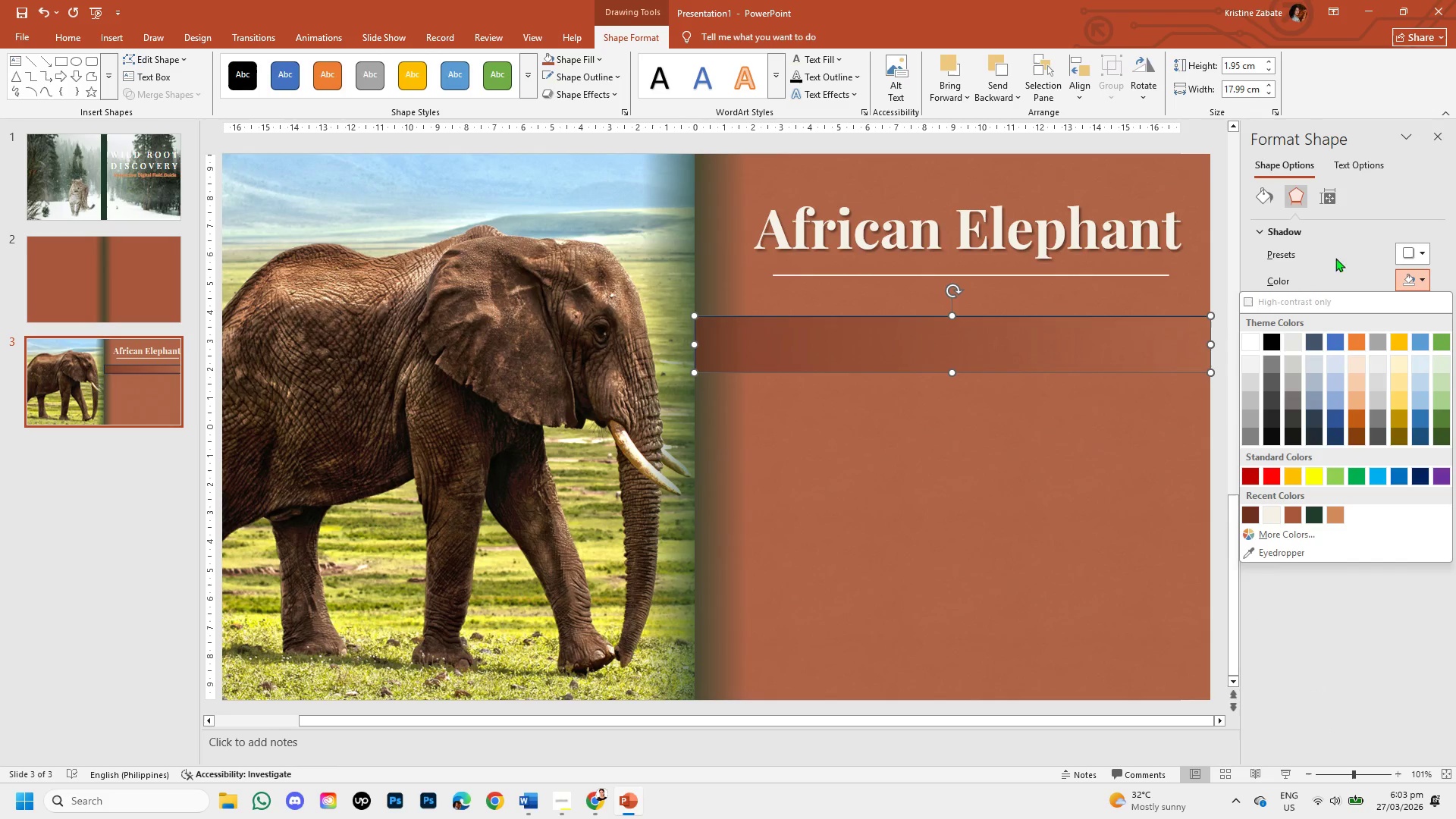 
left_click([1349, 244])
 